 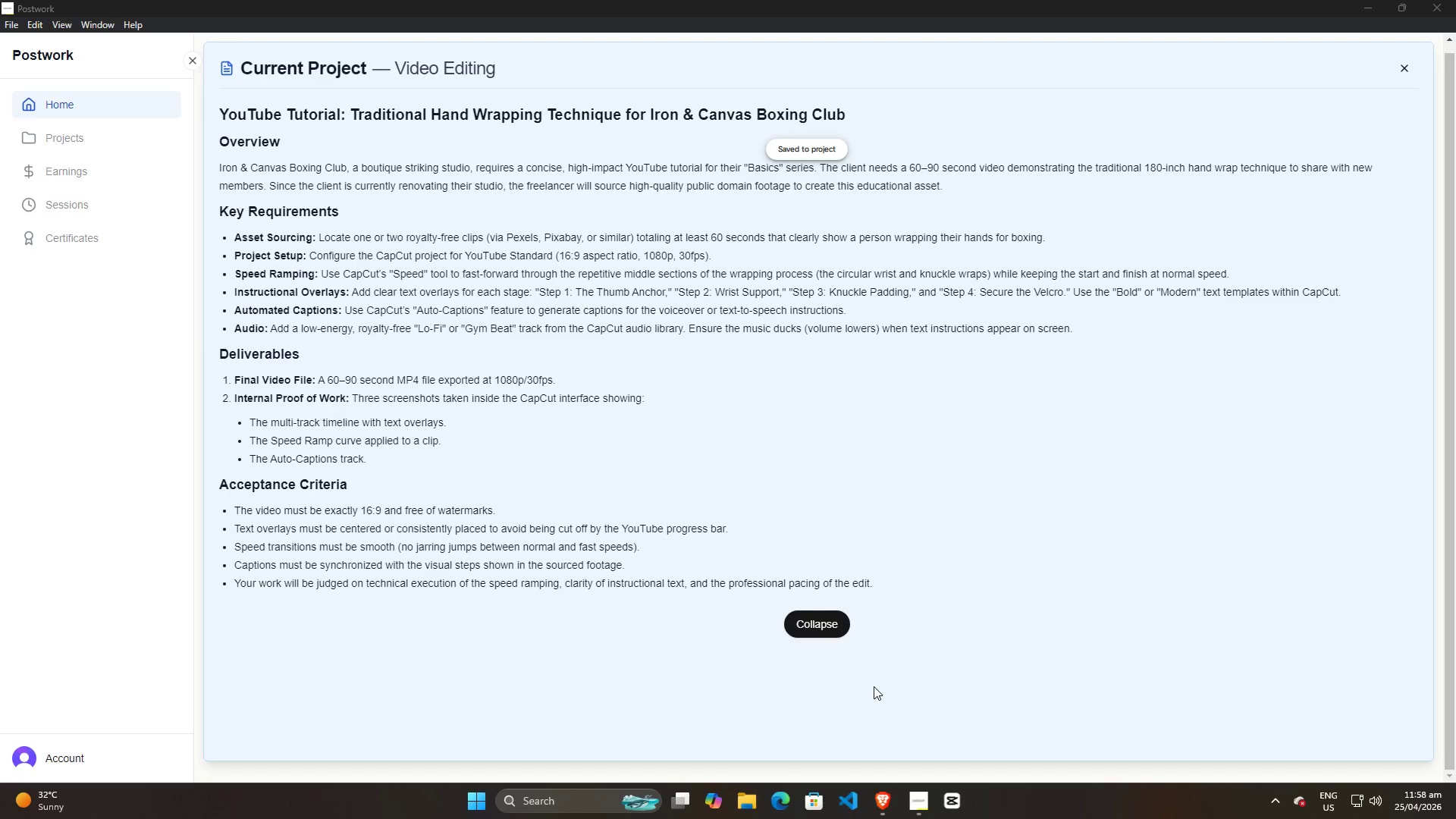 
hold_key(key=ControlLeft, duration=1.51)
 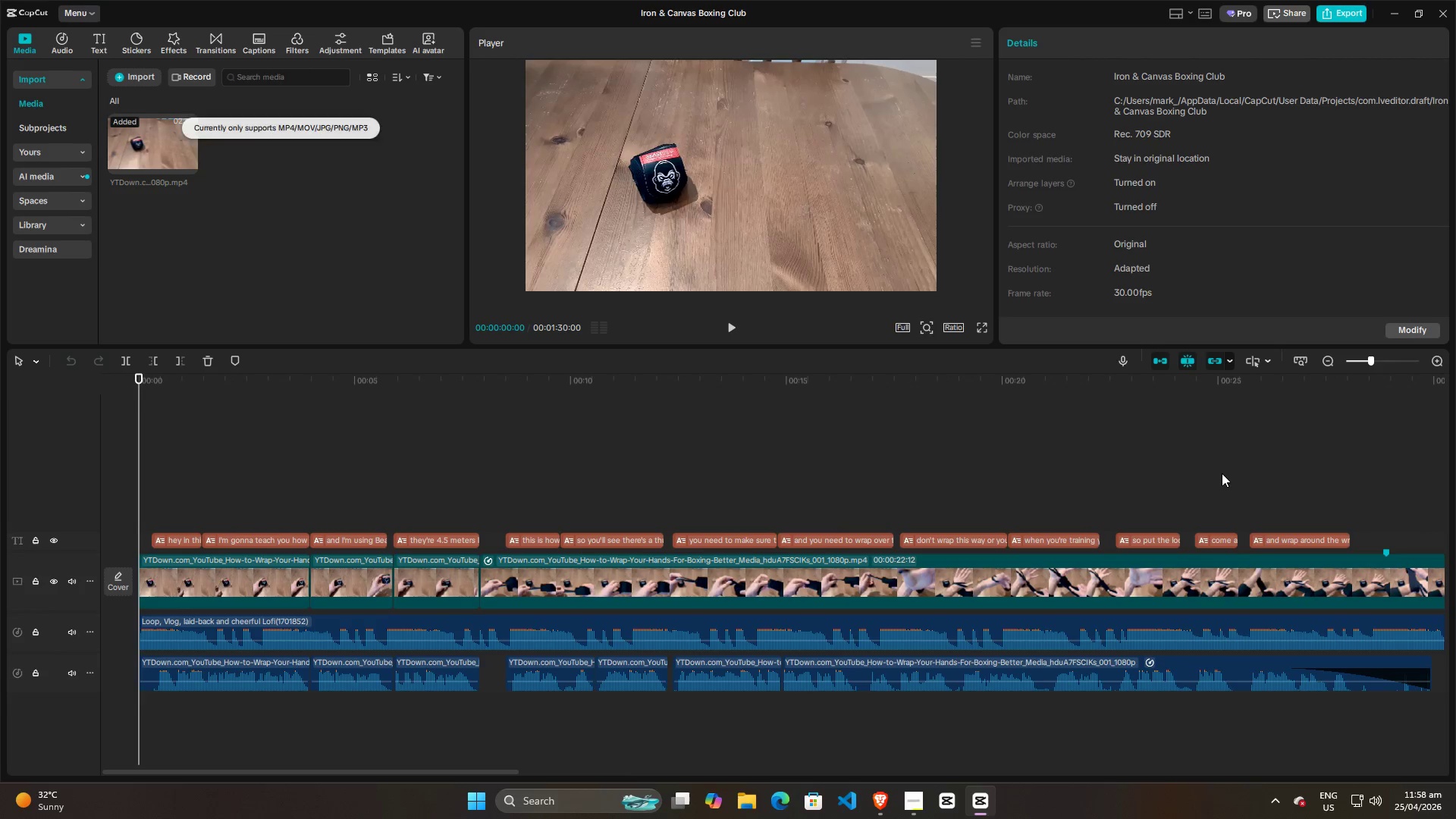 
key(Control+ControlLeft)
 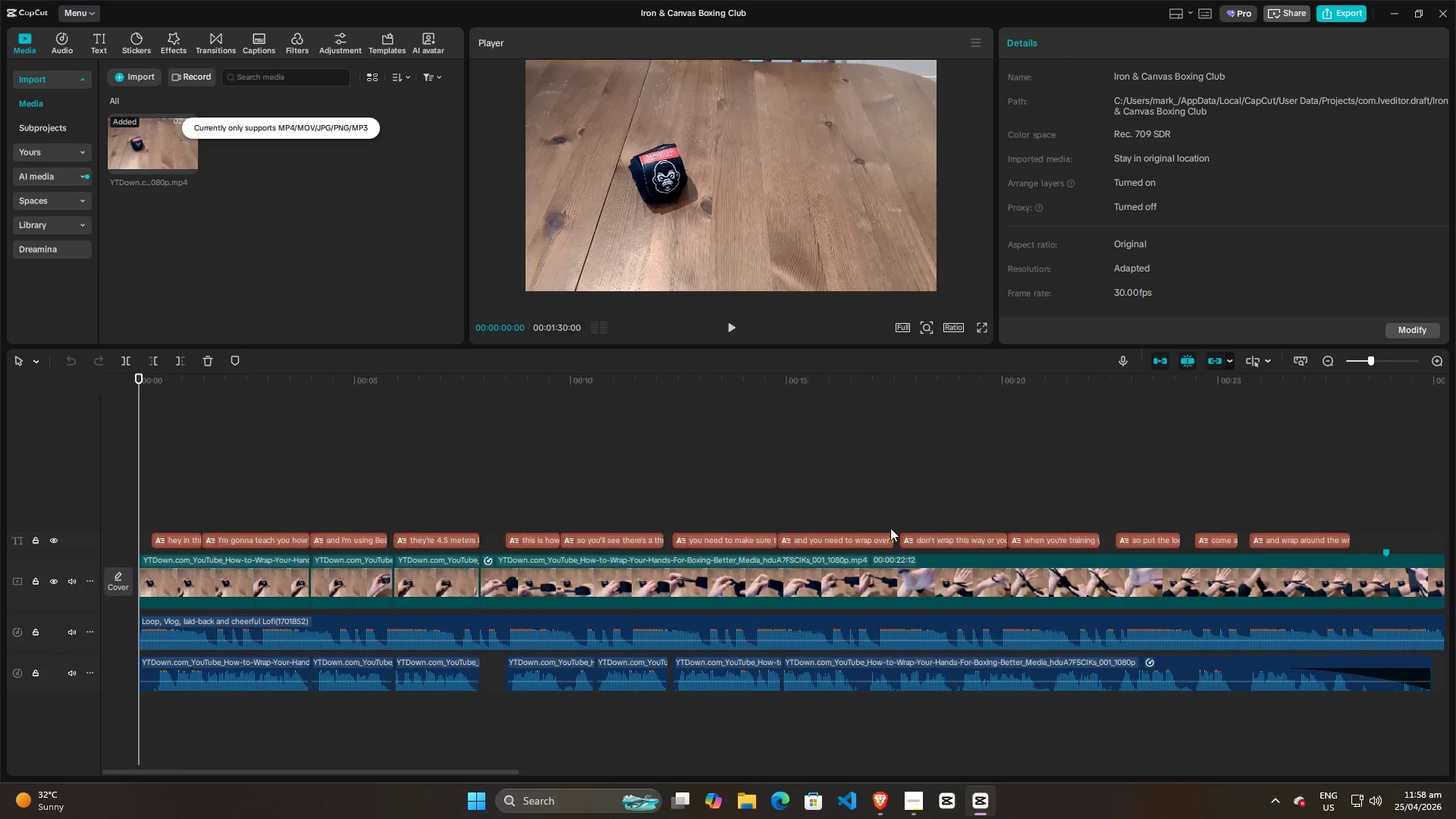 
key(Control+ControlLeft)
 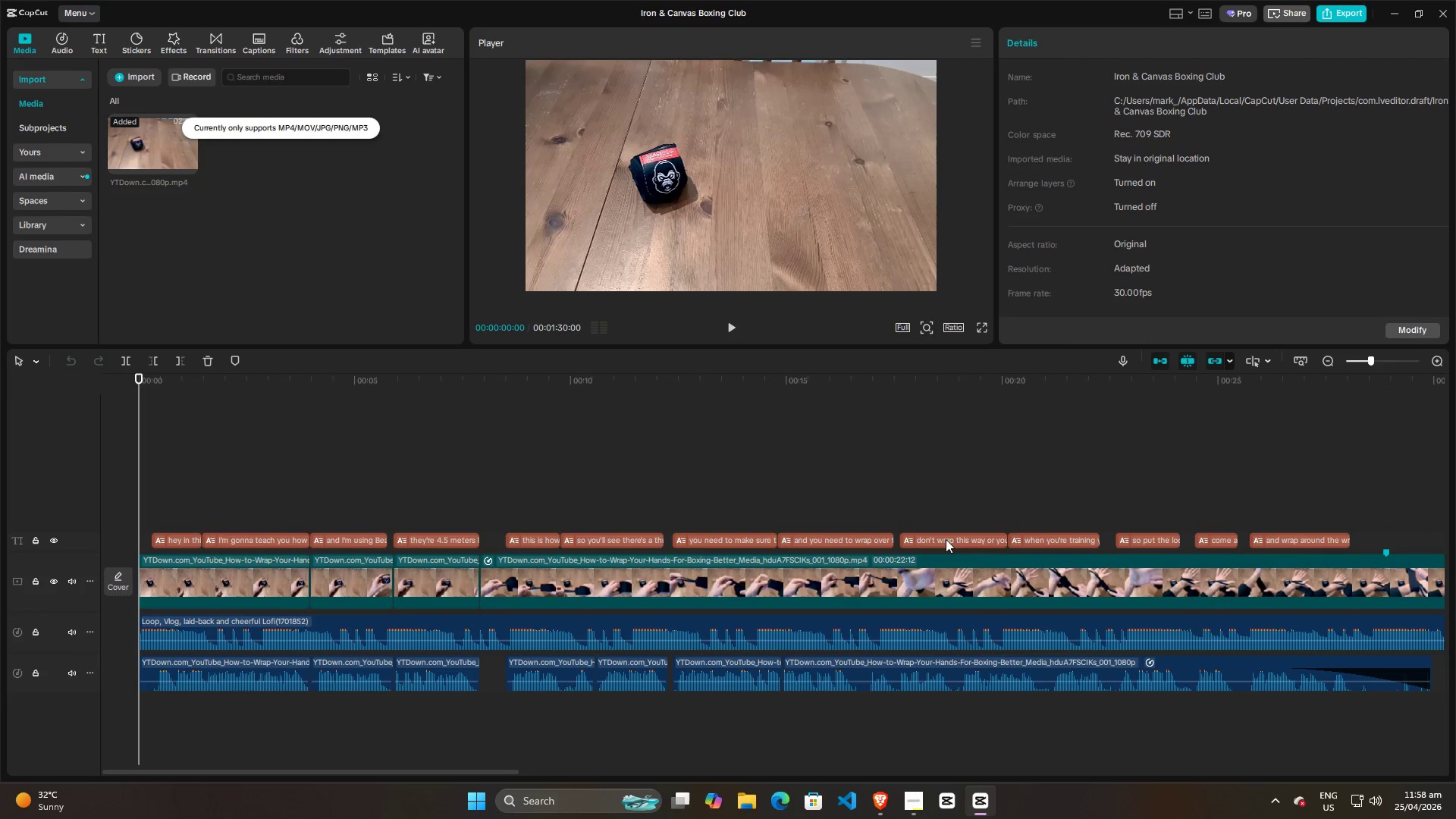 
key(Control+ControlLeft)
 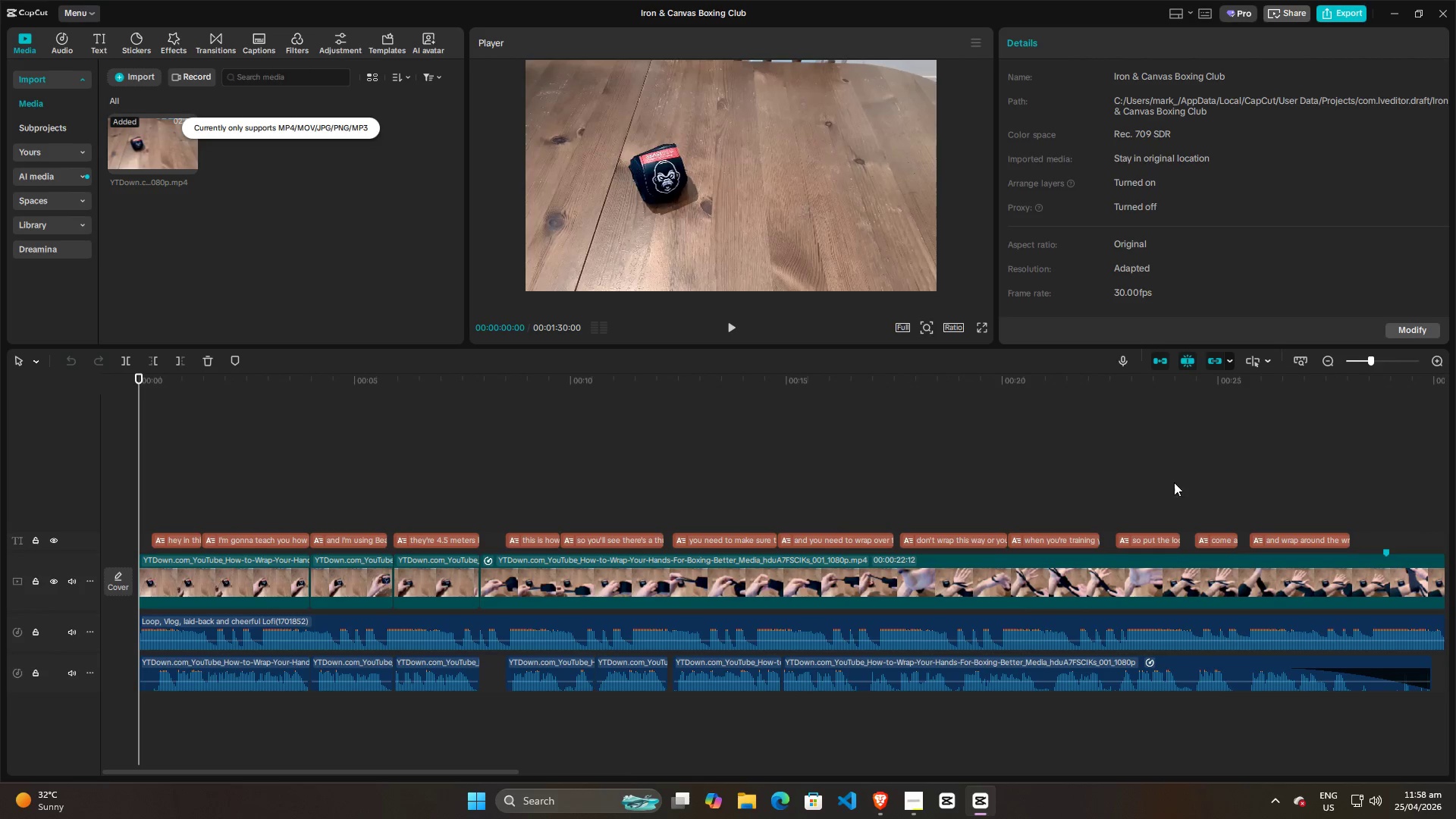 
left_click([1222, 473])
 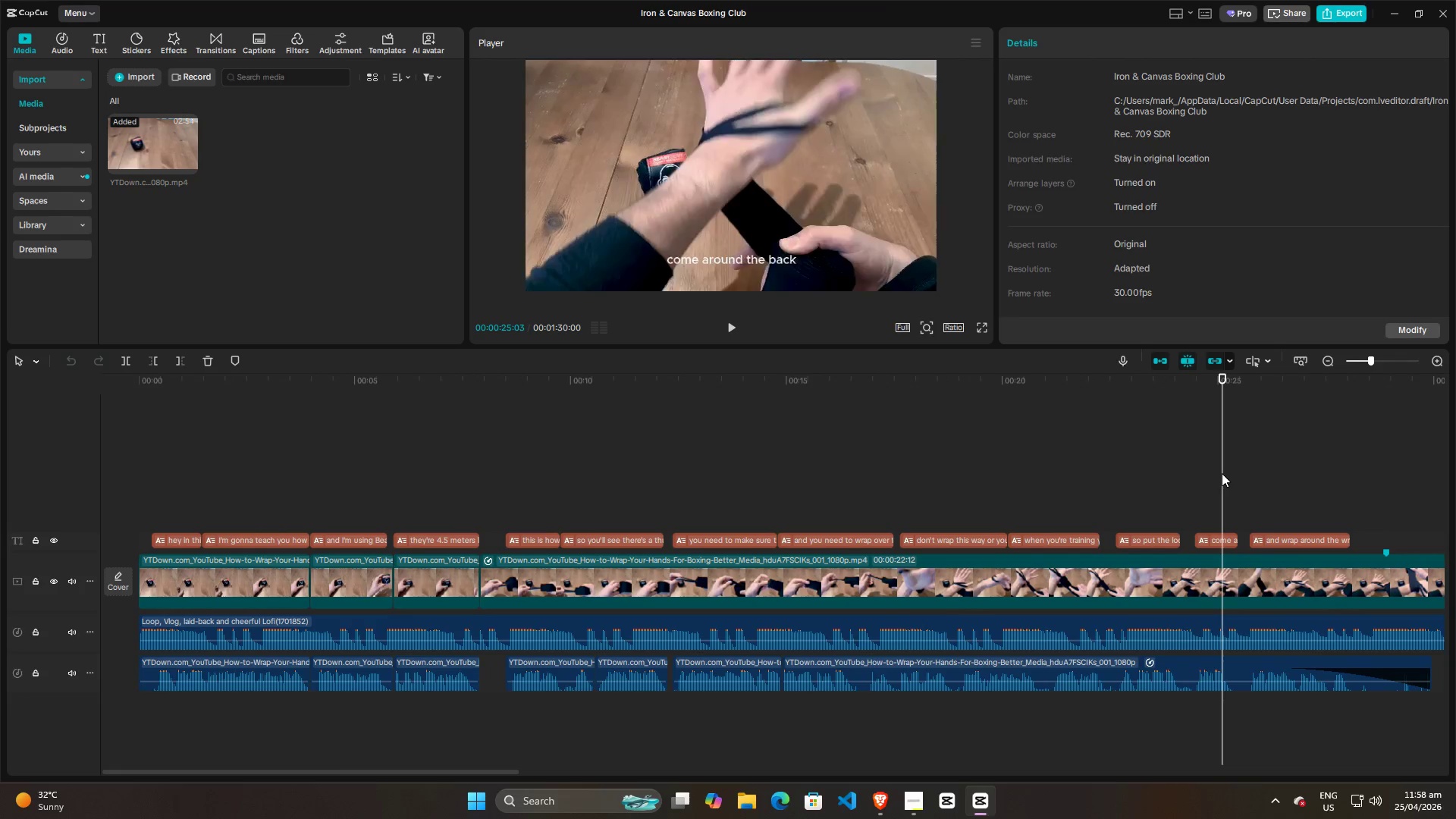 
scroll: coordinate [808, 523], scroll_direction: up, amount: 14.0
 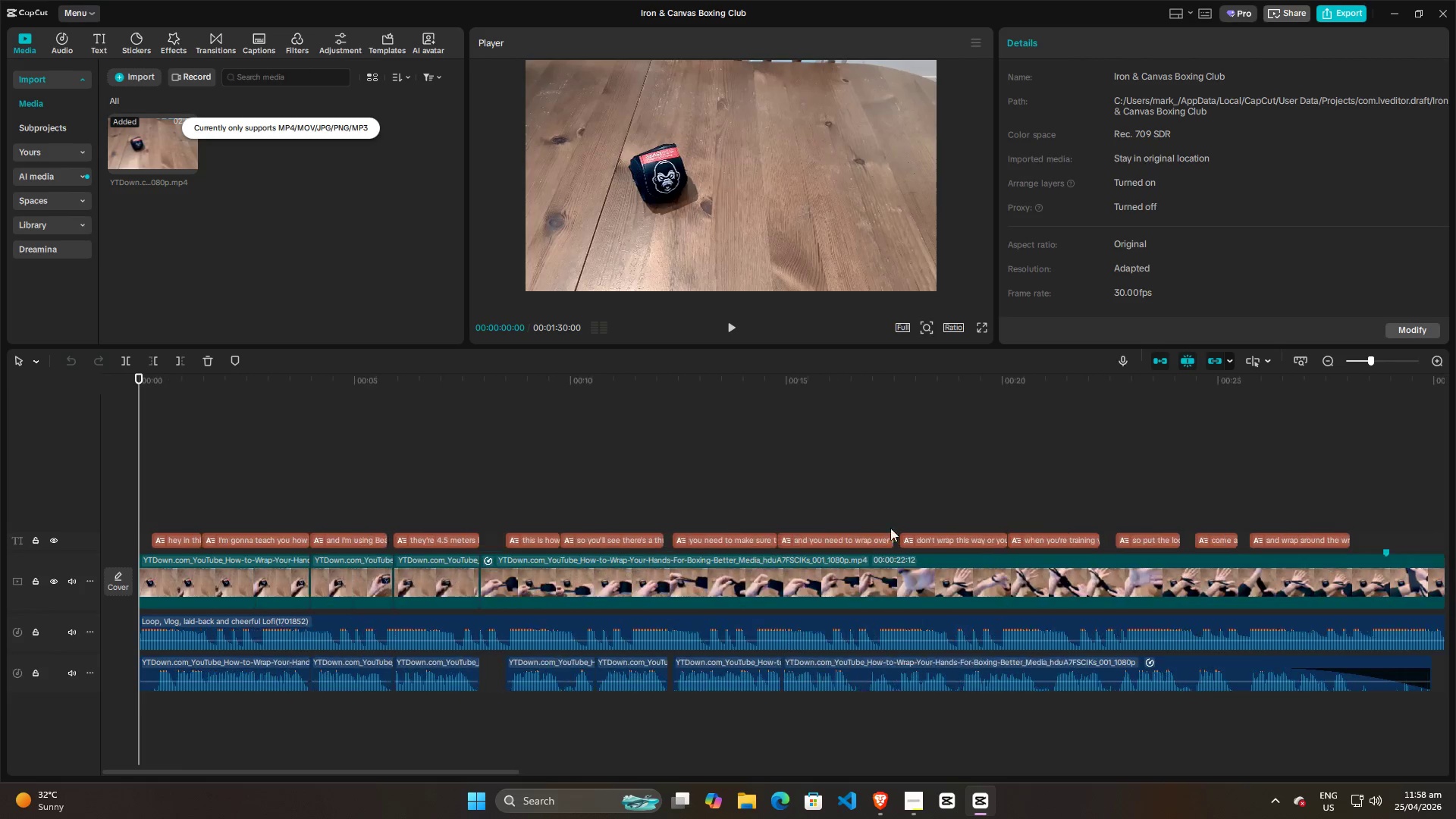 
left_click_drag(start_coordinate=[1222, 473], to_coordinate=[1360, 478])
 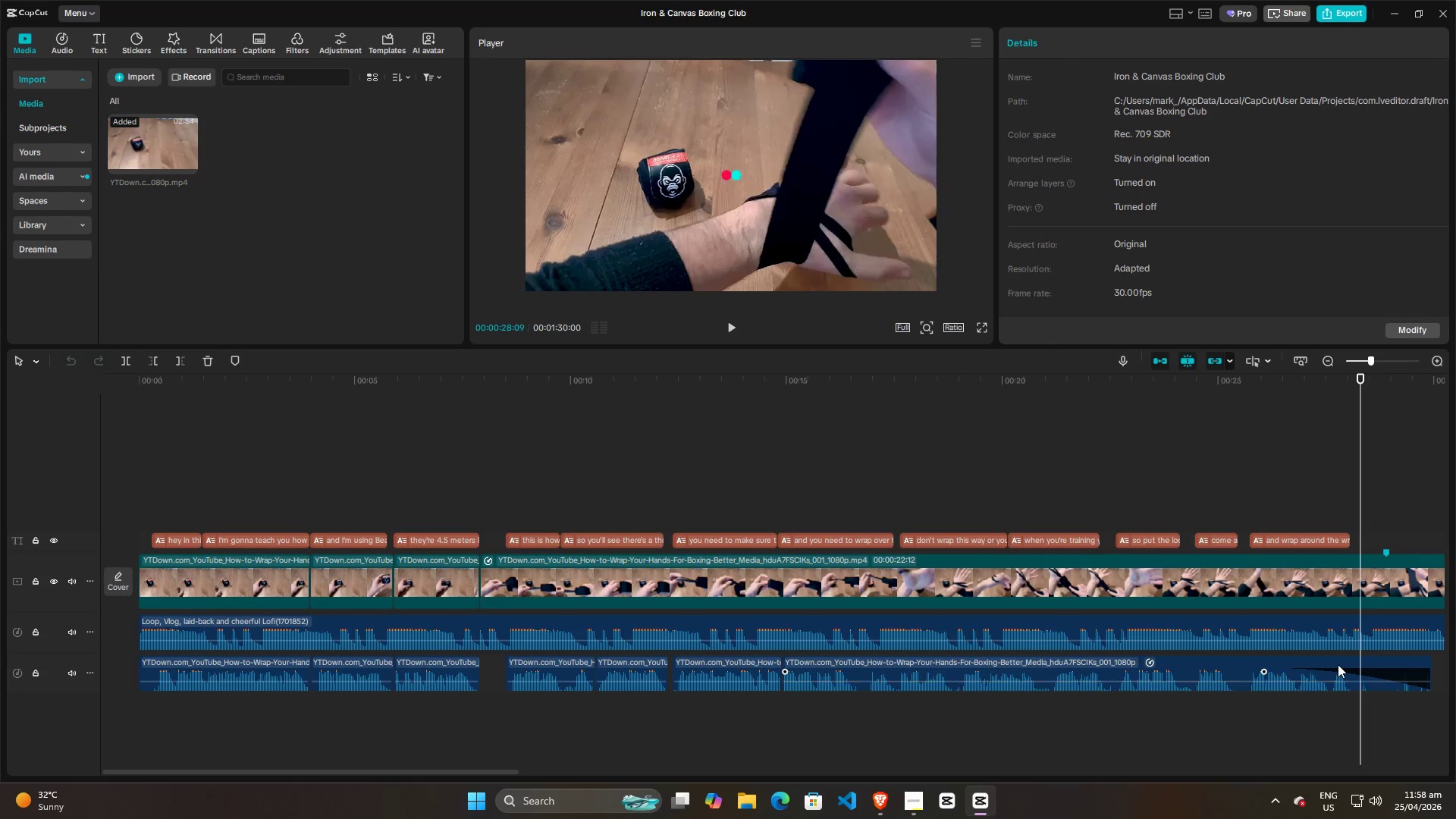 
left_click([1338, 664])
 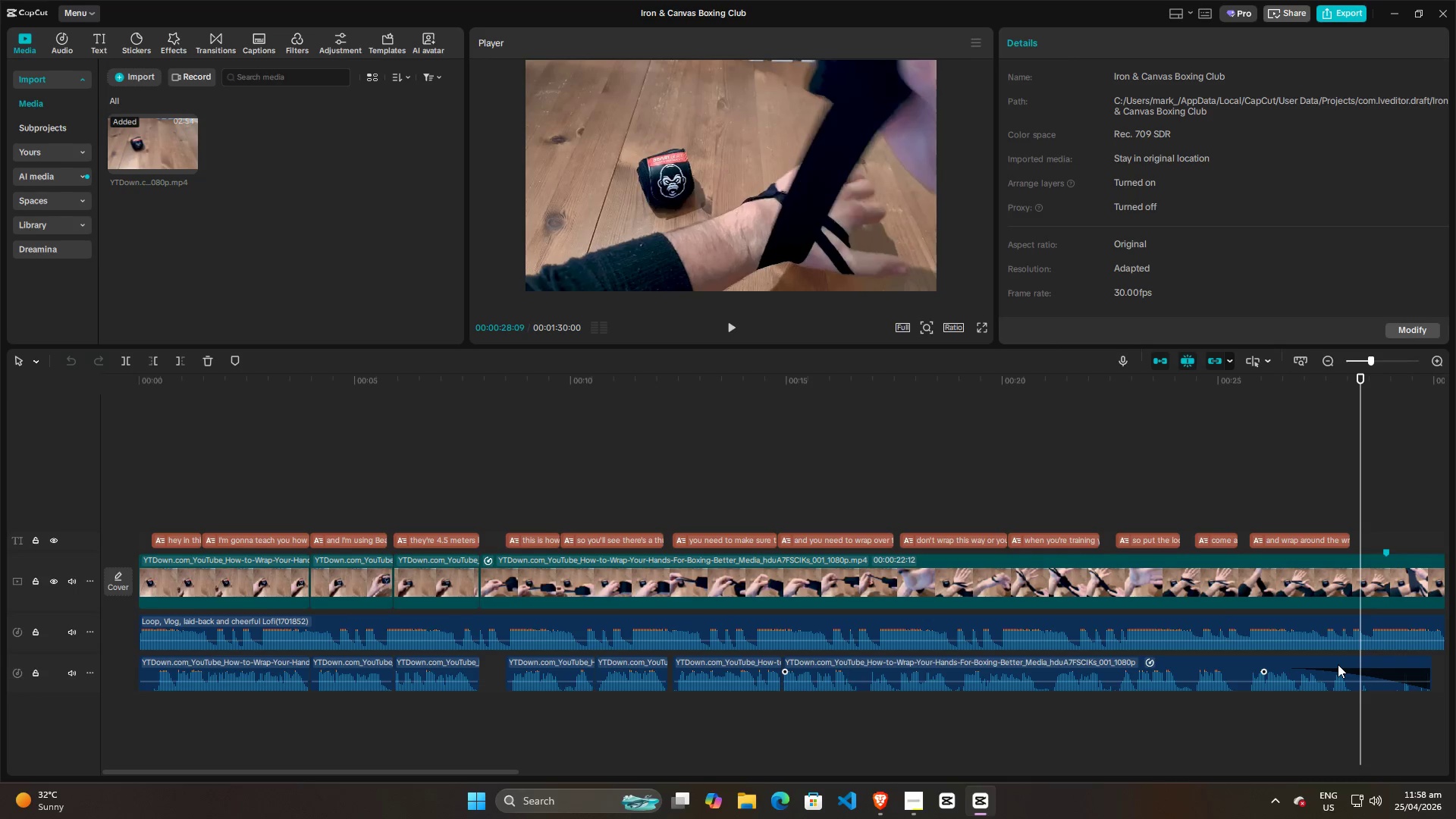 
key(W)
 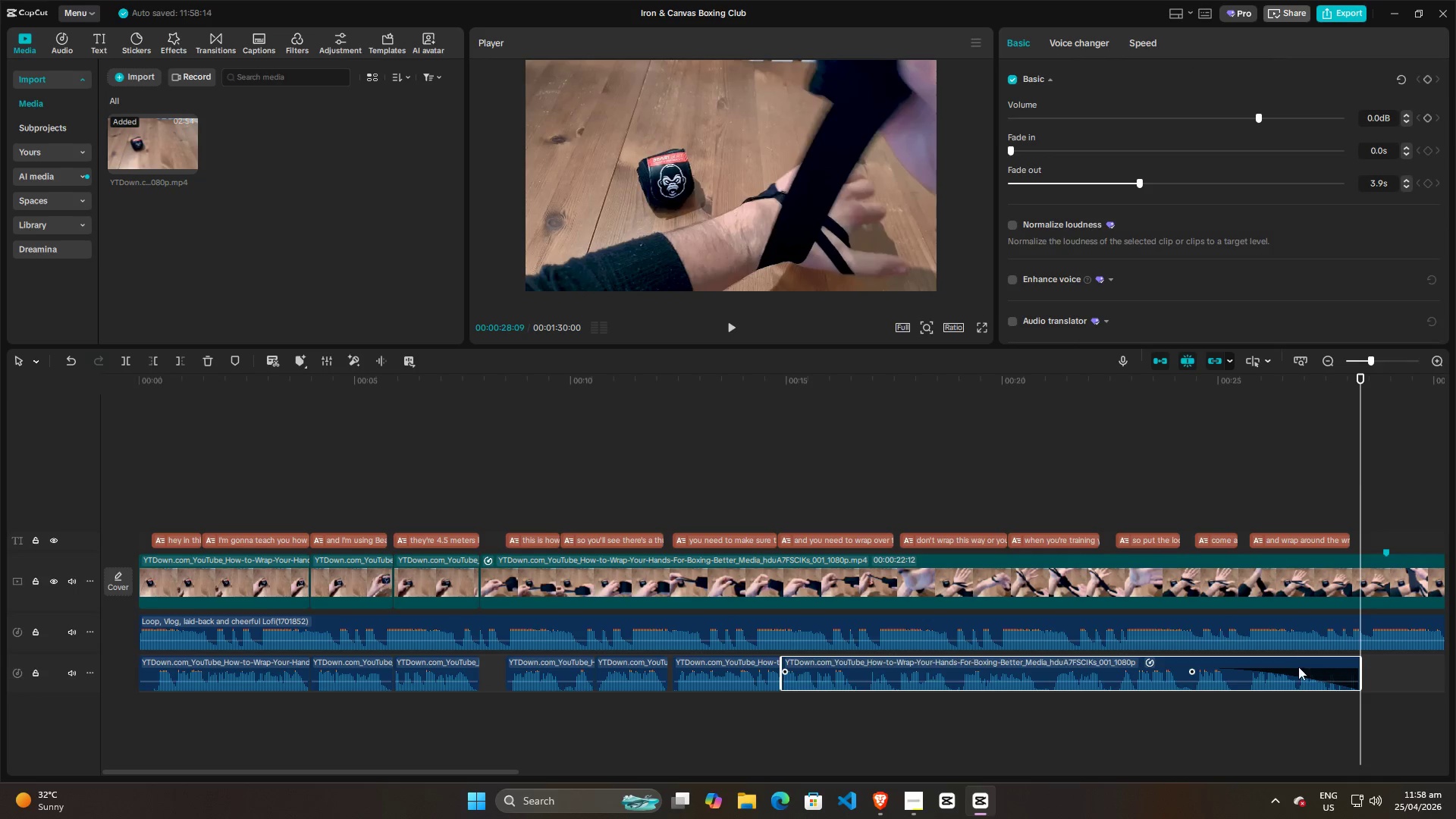 
left_click([1282, 748])
 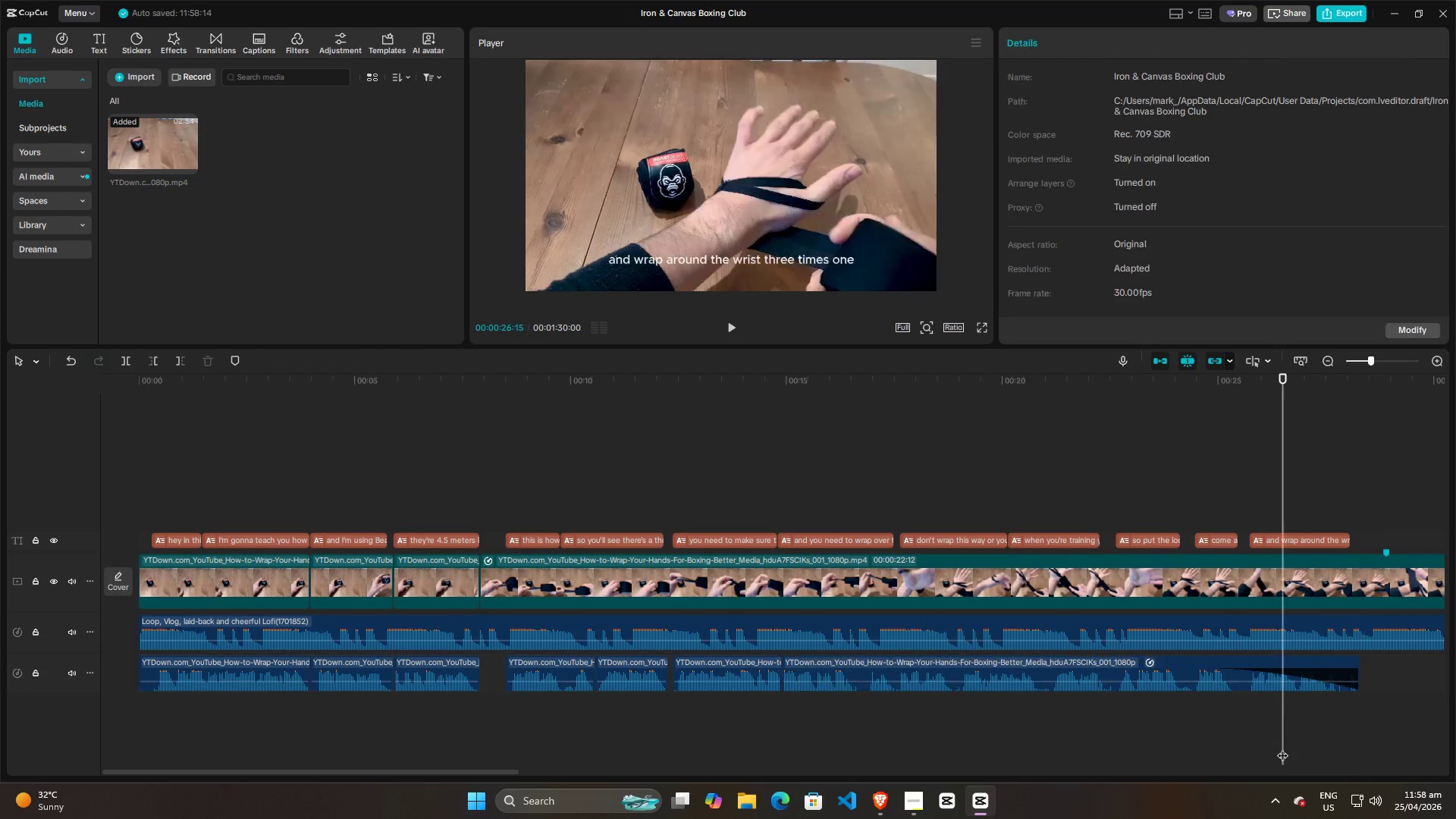 
key(Space)
 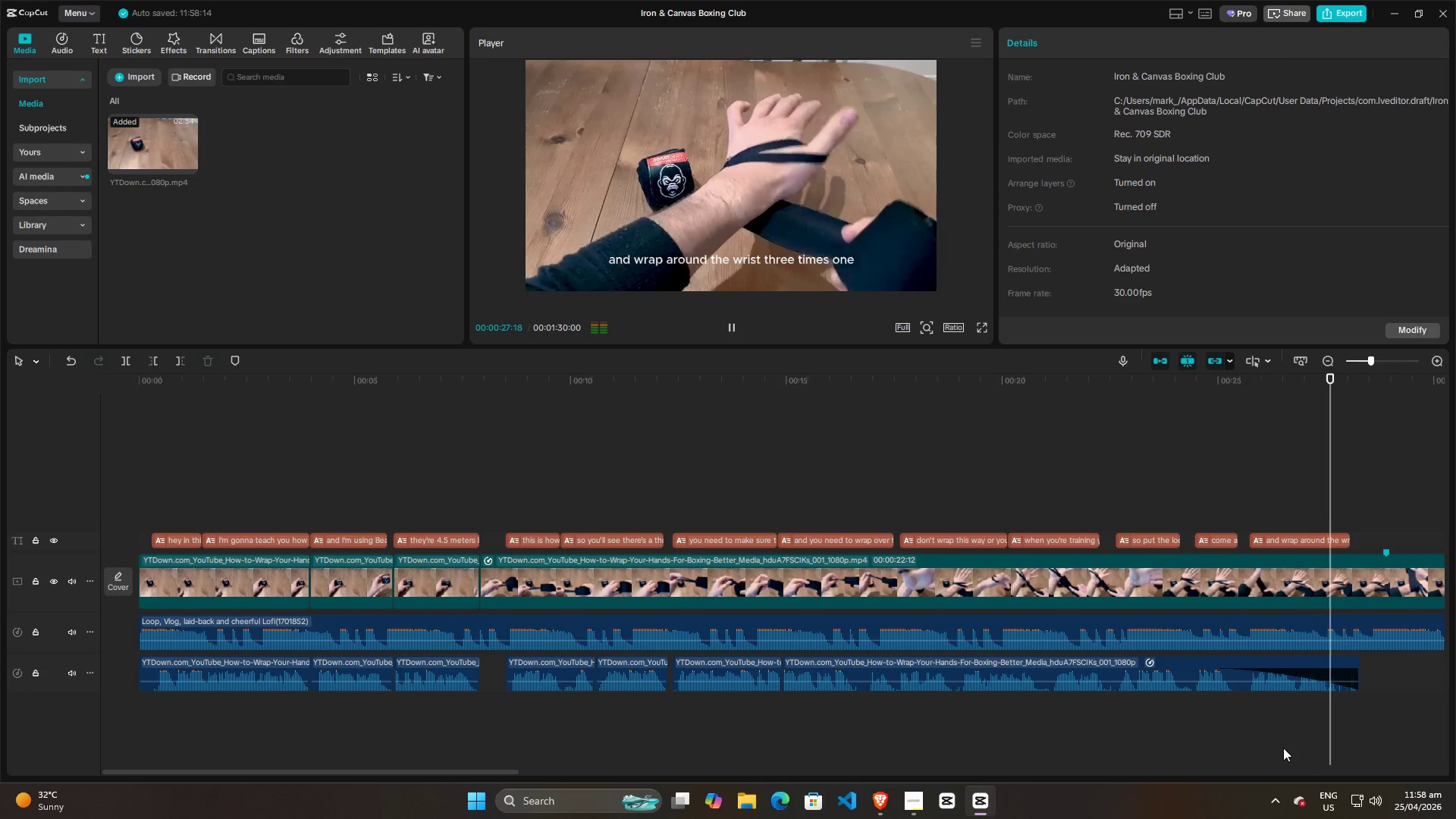 
key(Space)
 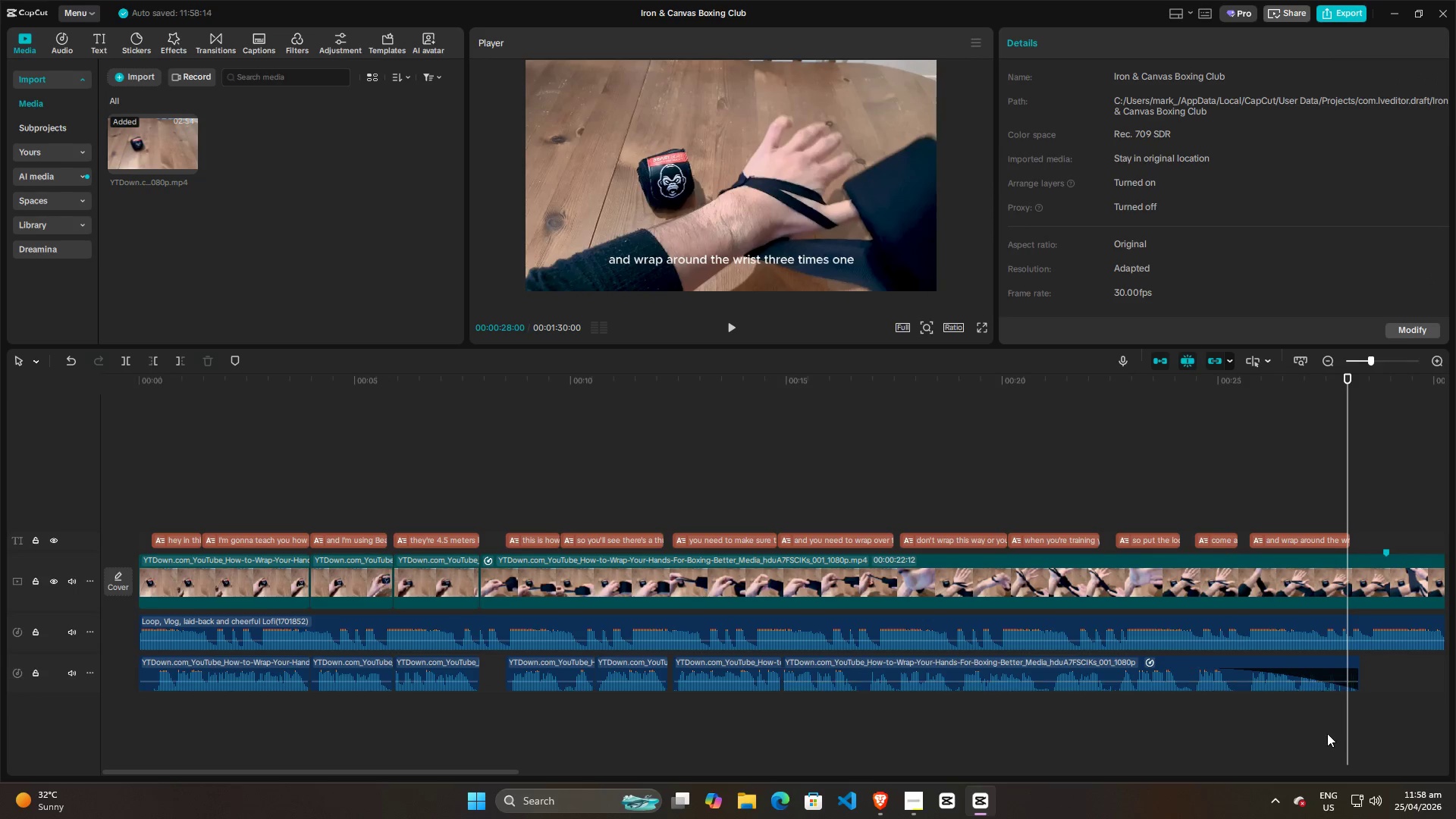 
key(Control+Z)
 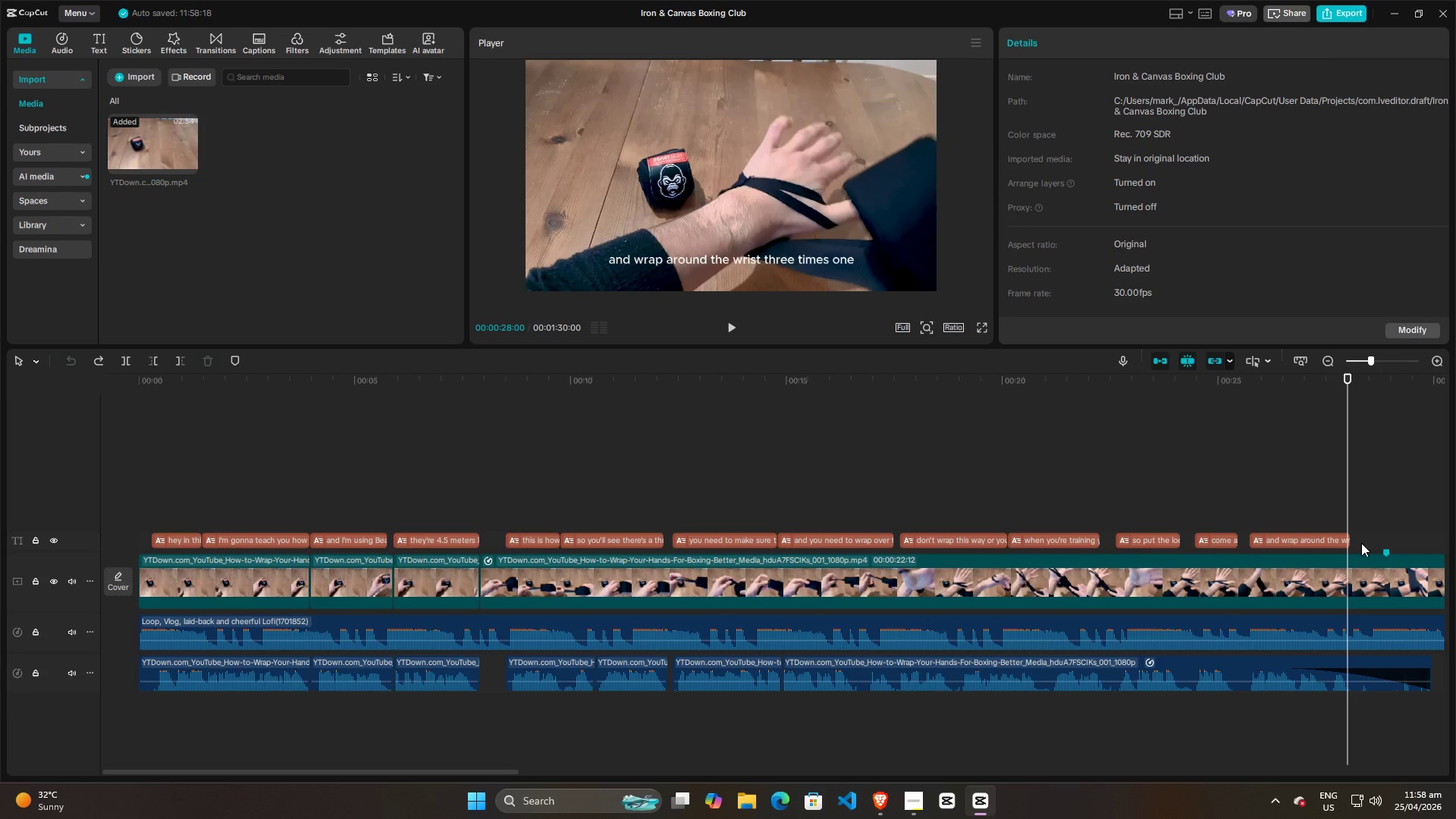 
key(Space)
 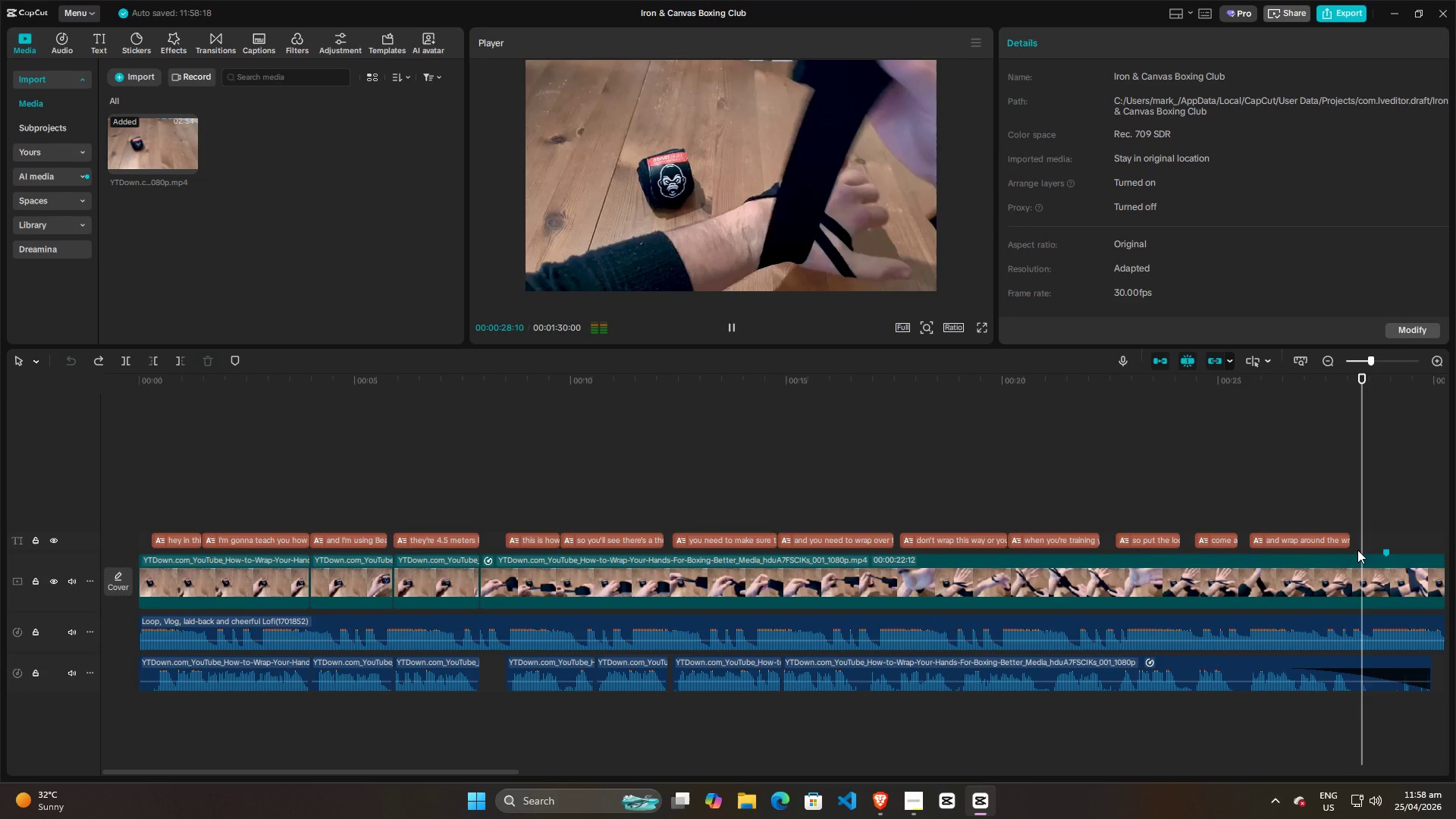 
key(Space)
 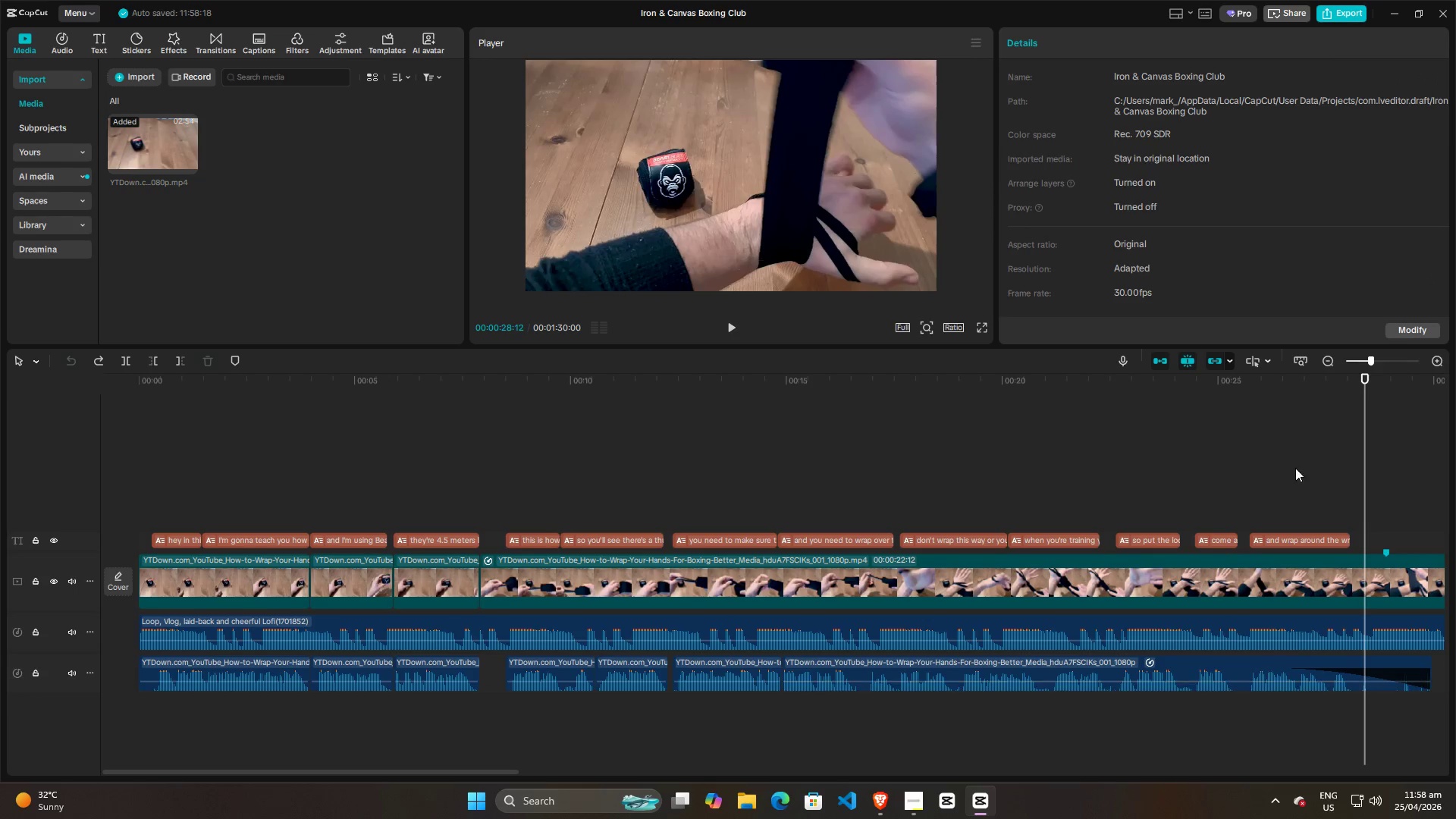 
left_click([1253, 466])
 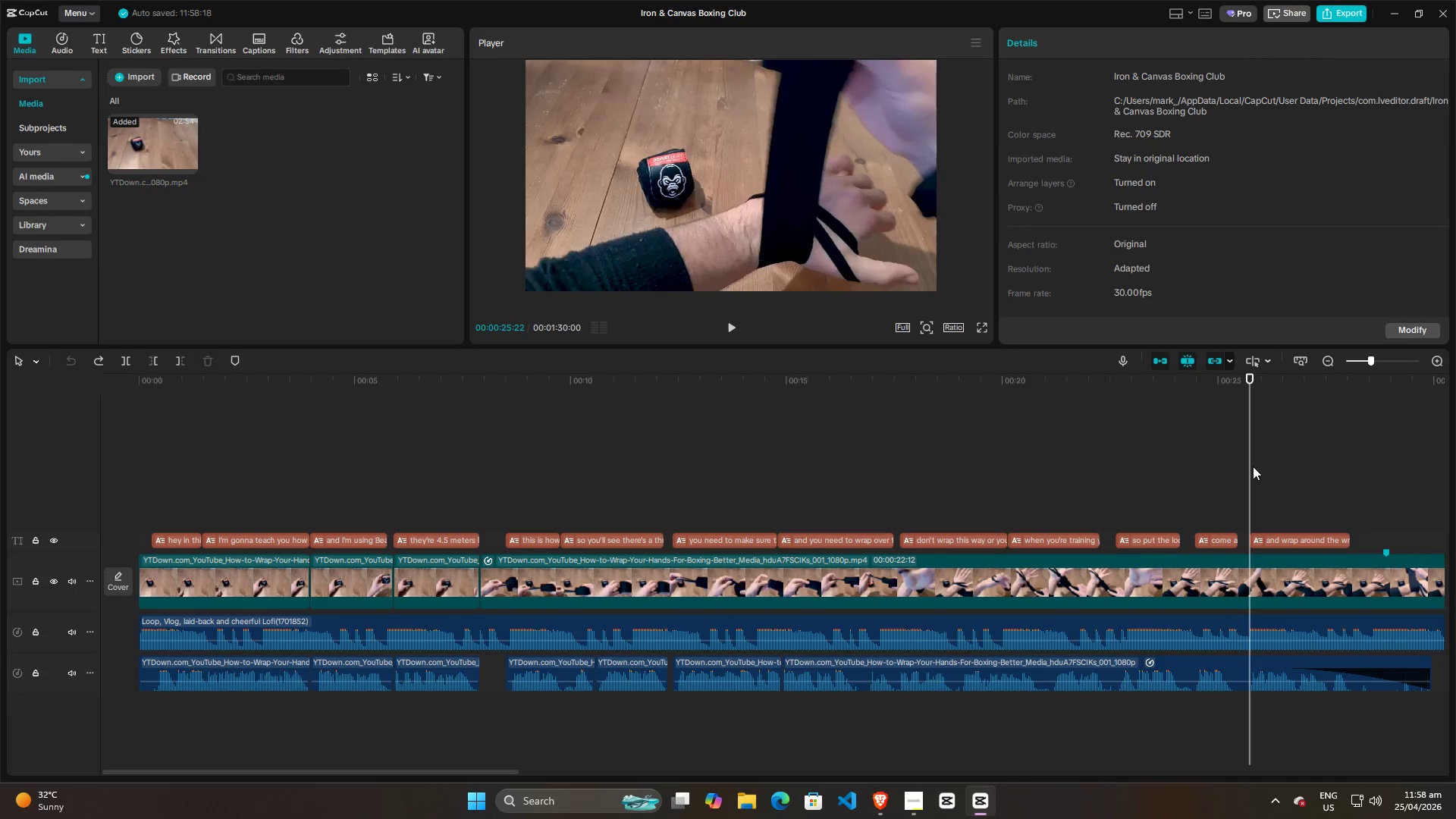 
key(Space)
 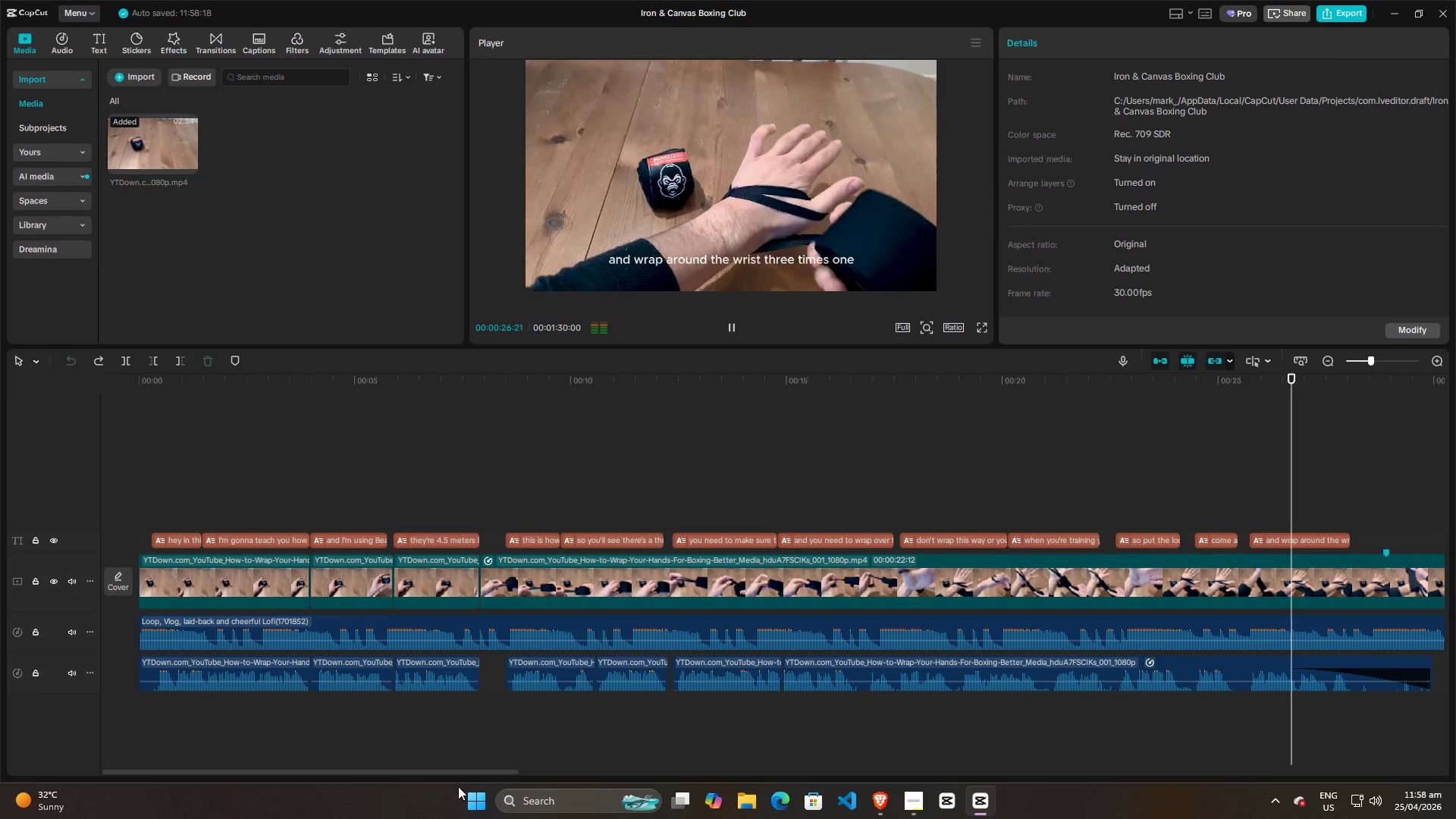 
left_click_drag(start_coordinate=[463, 775], to_coordinate=[670, 772])
 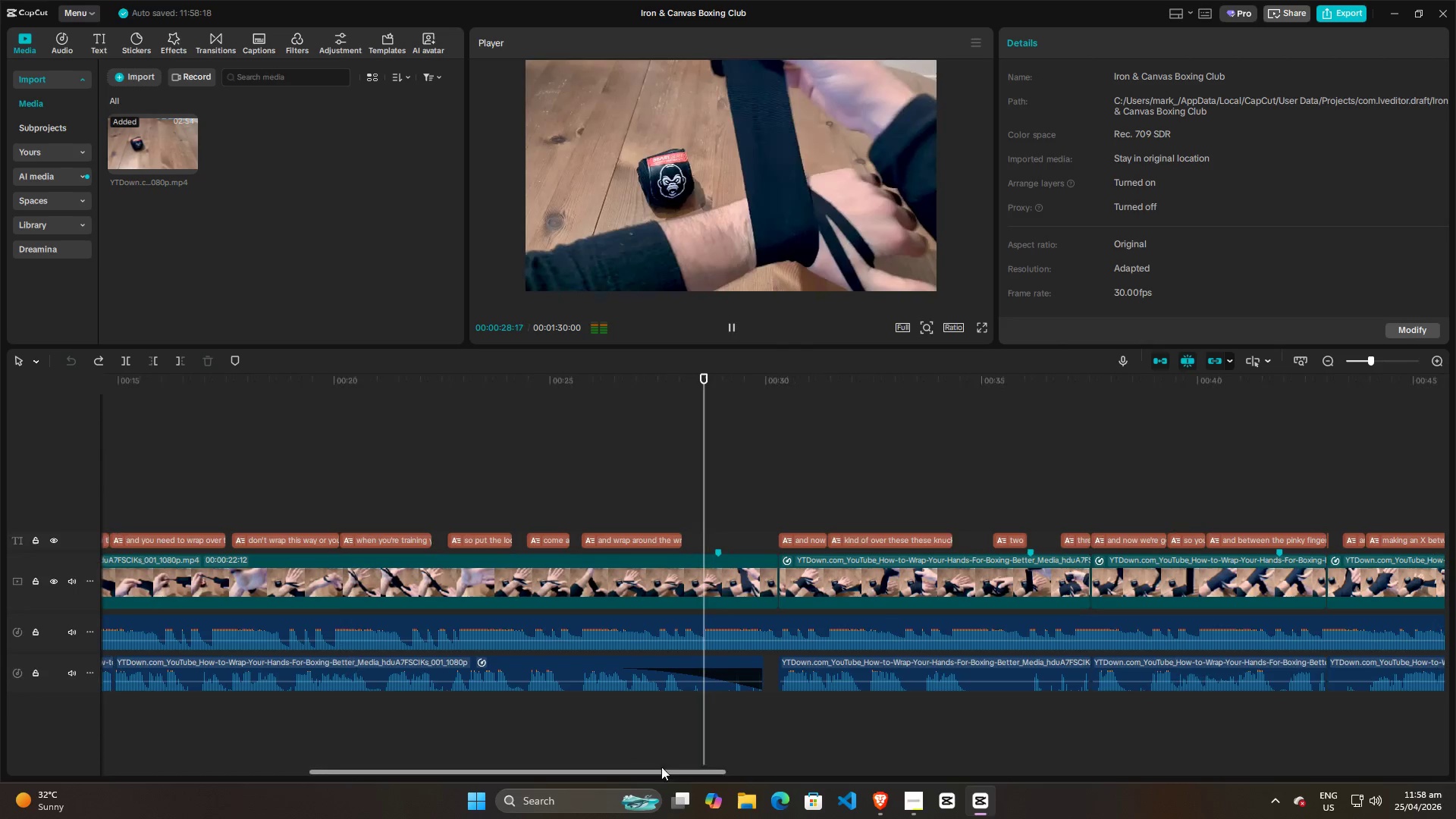 
key(Space)
 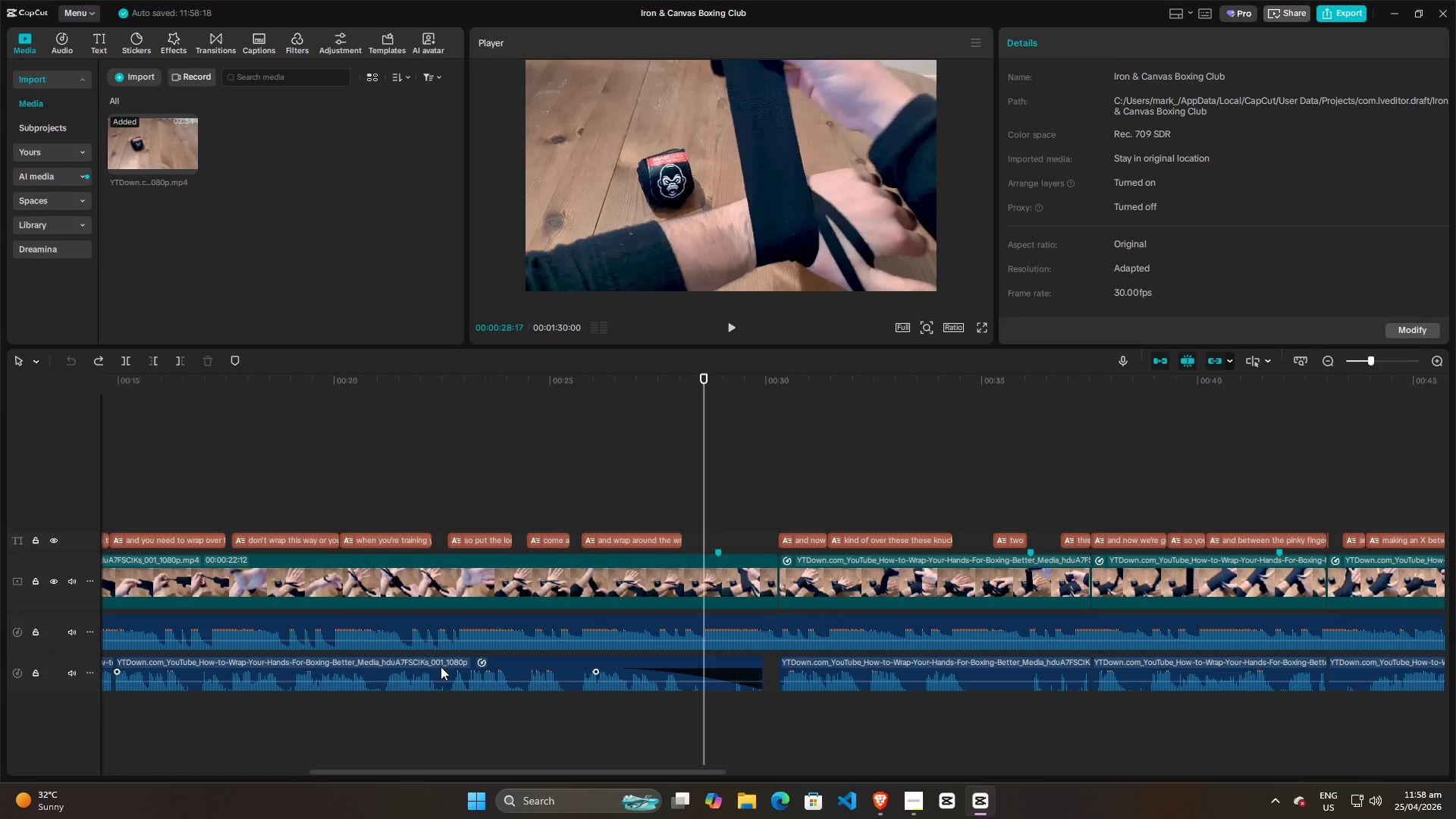 
left_click([598, 473])
 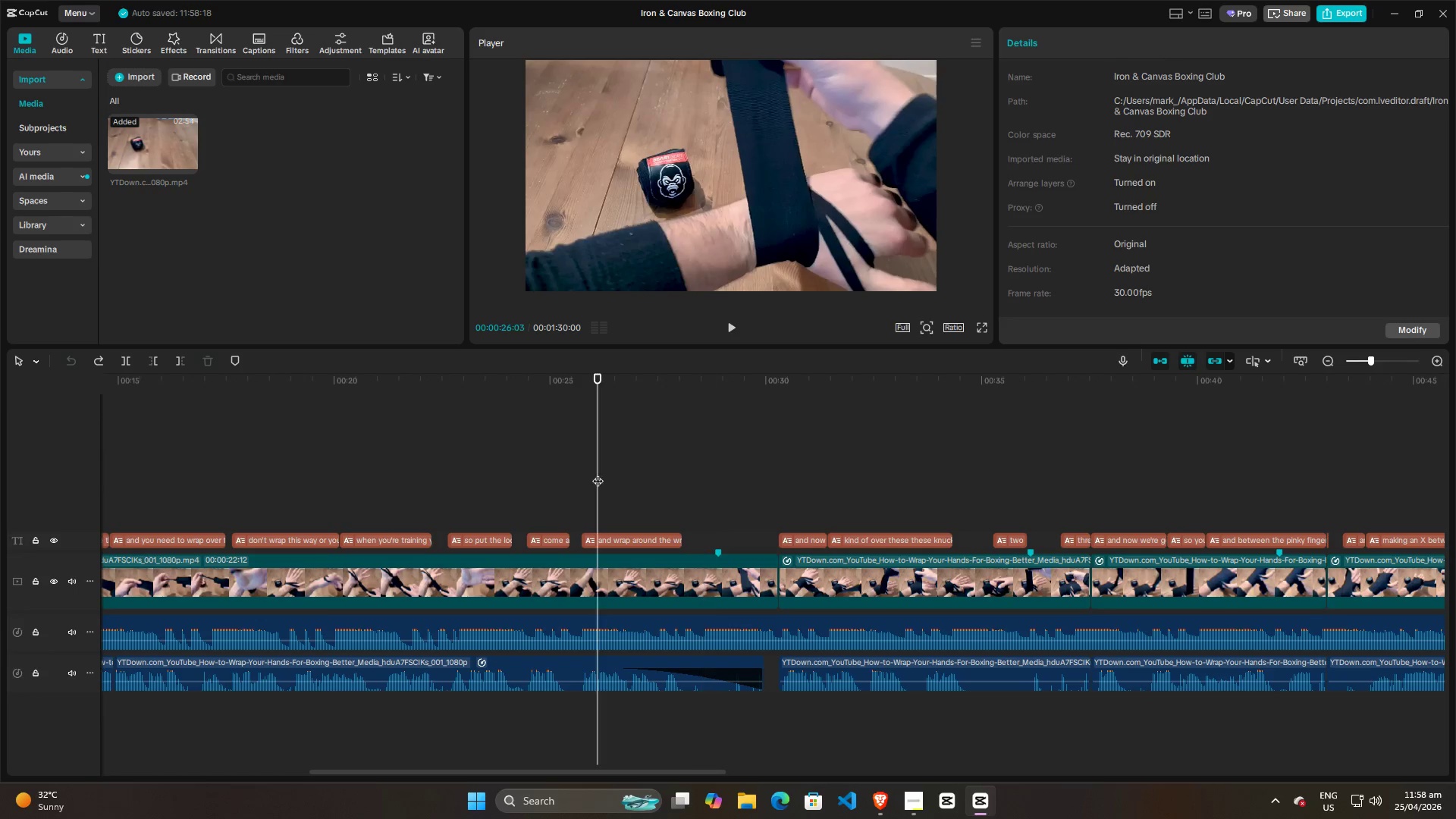 
key(Space)
 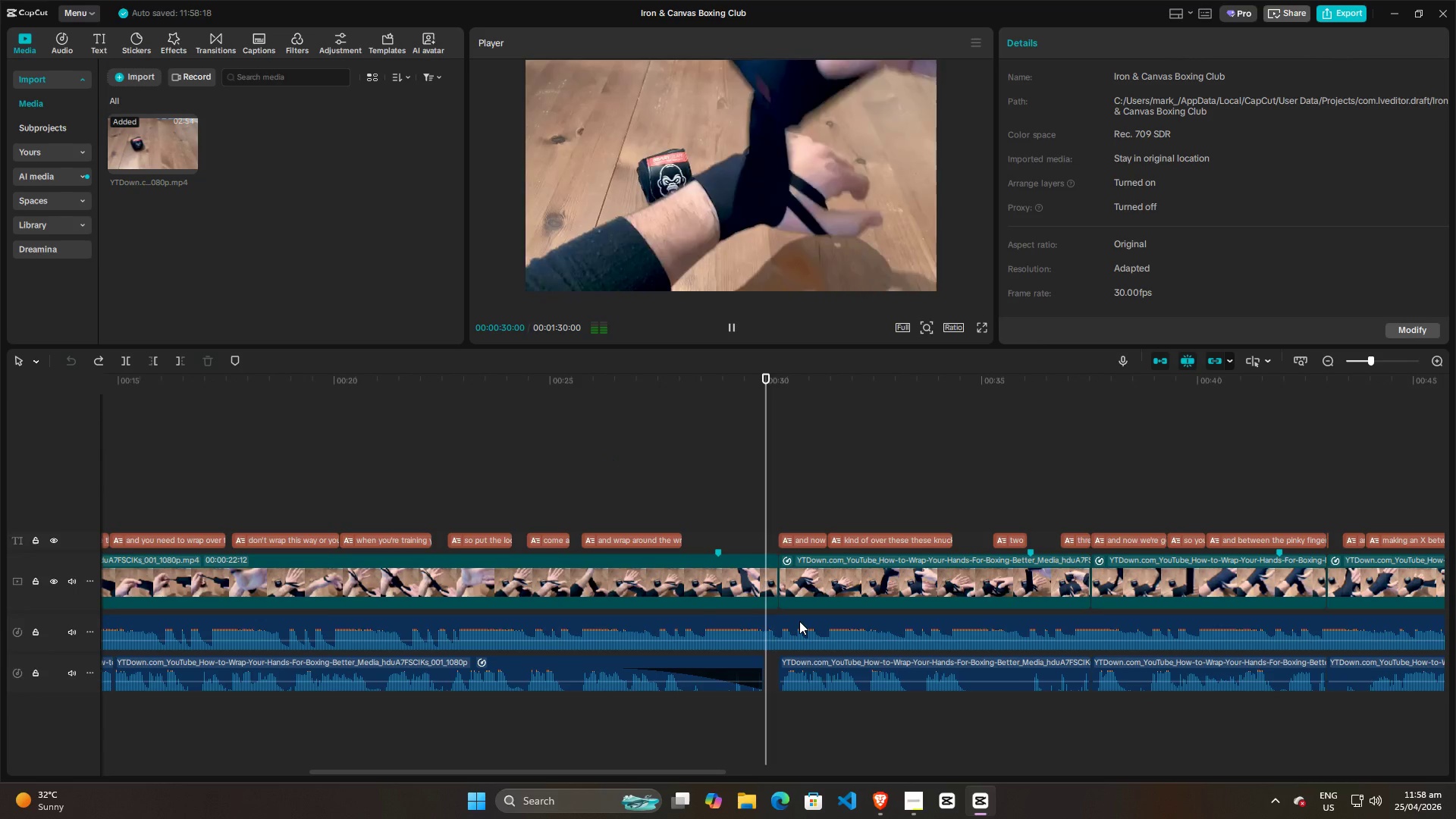 
wait(5.33)
 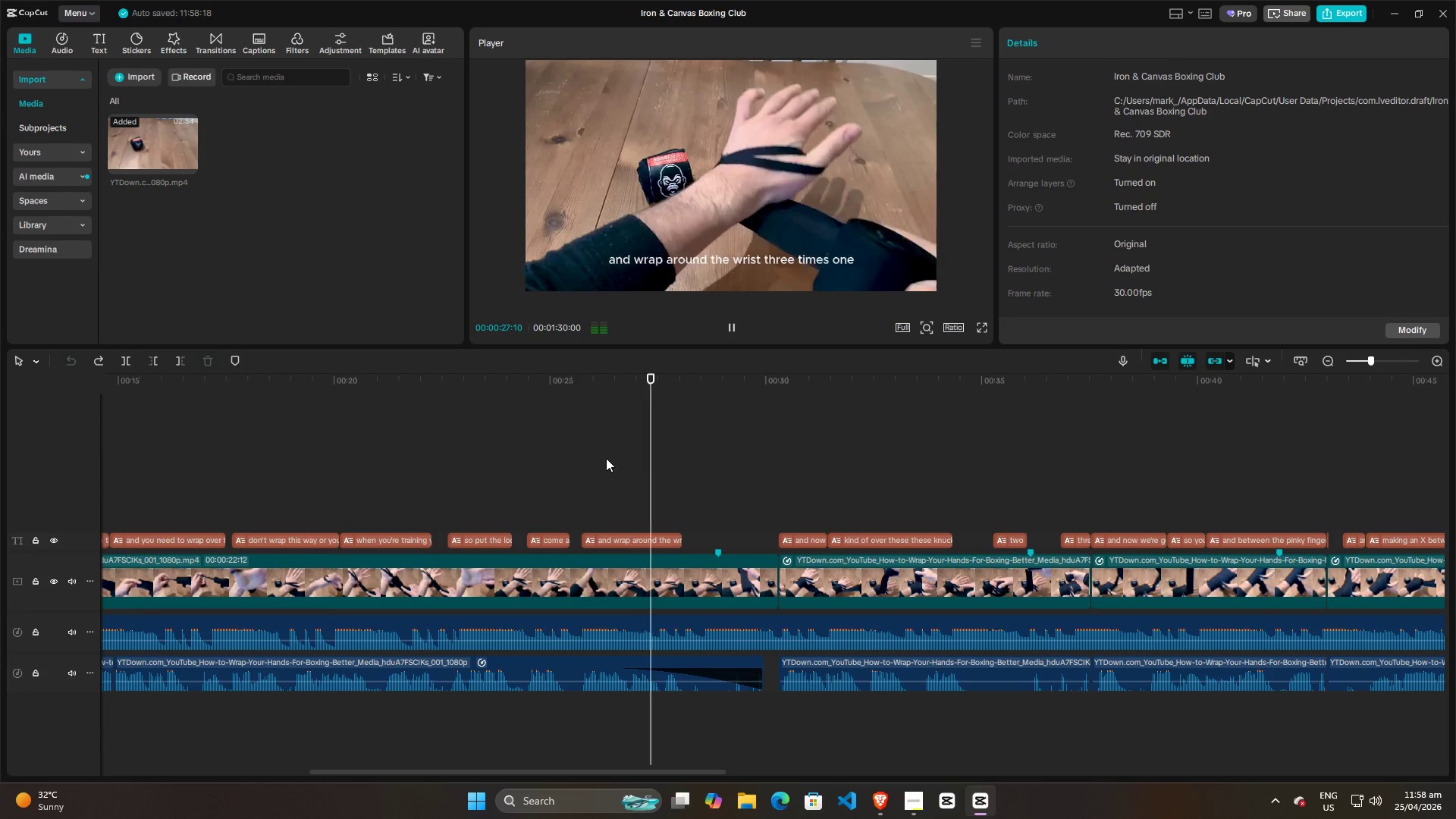 
key(Space)
 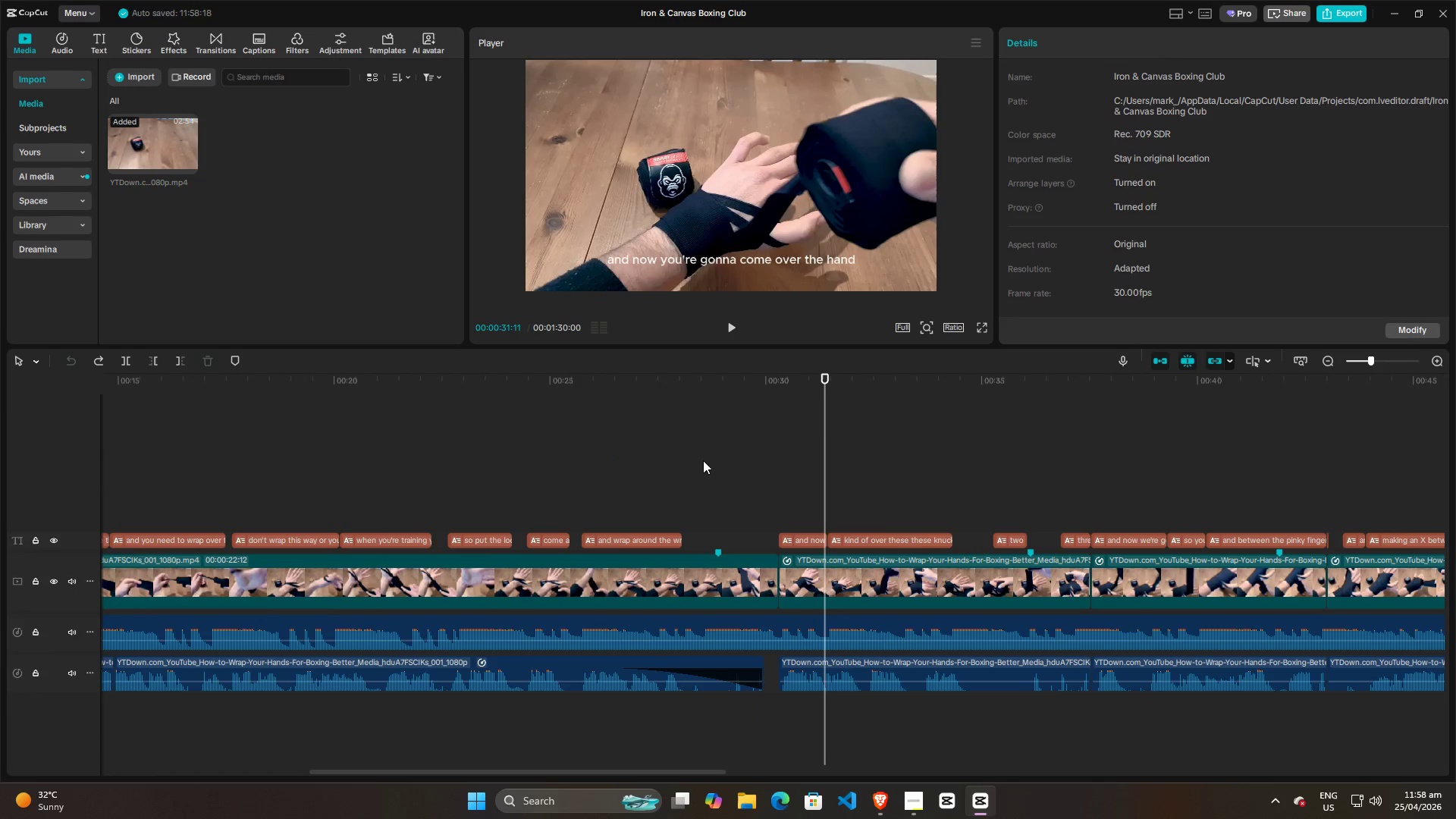 
left_click([687, 463])
 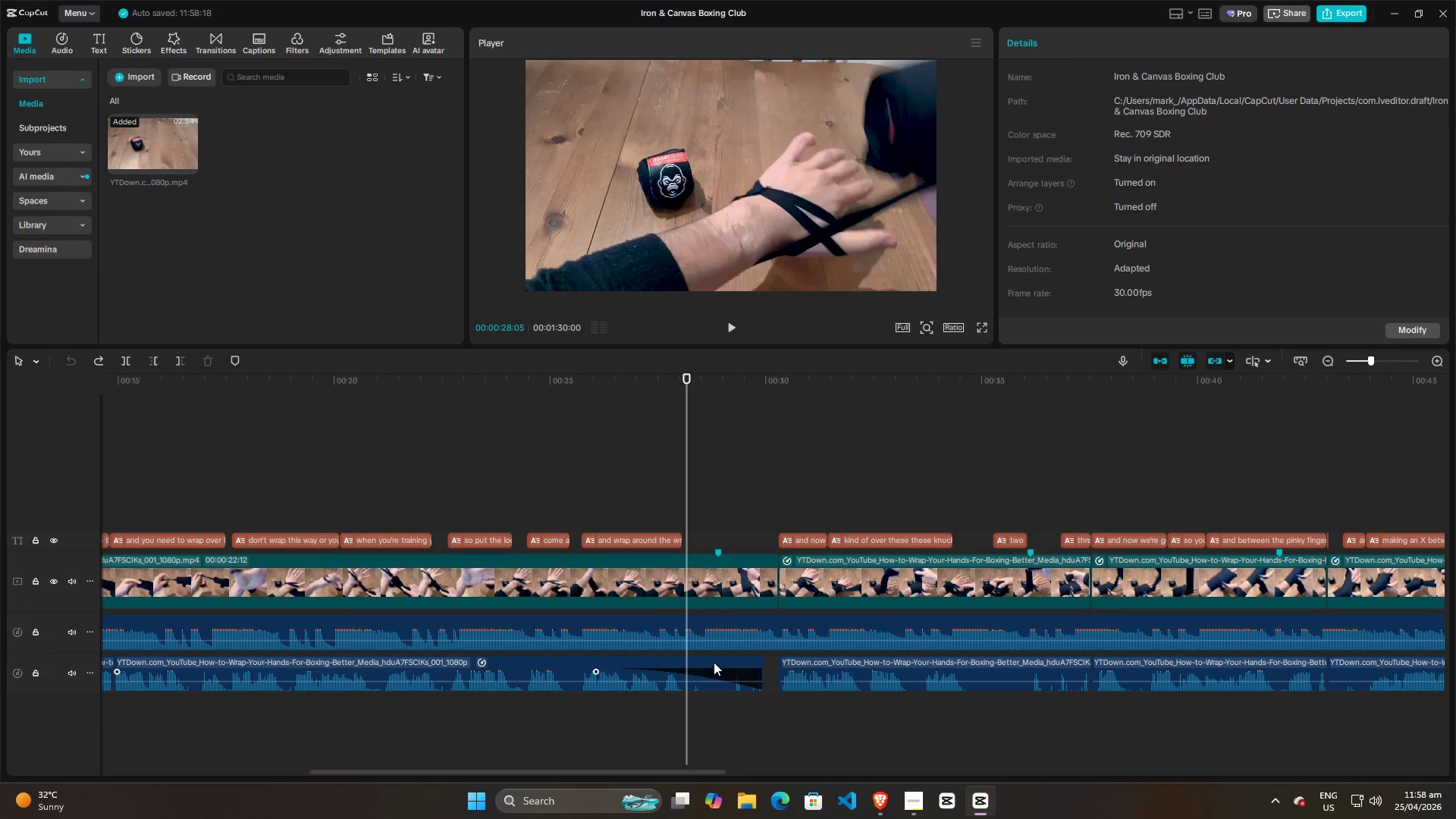 
left_click([710, 662])
 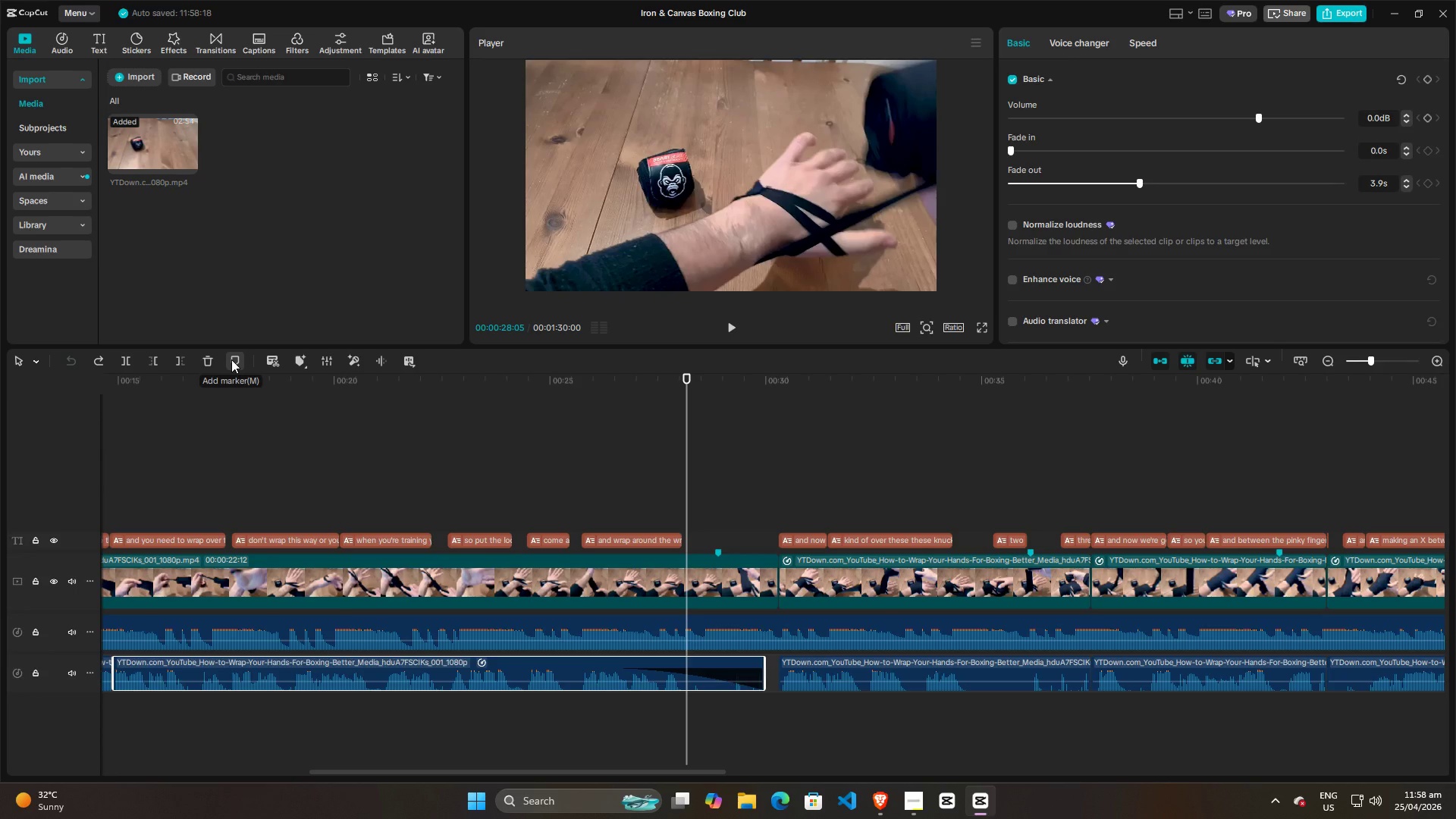 
wait(20.51)
 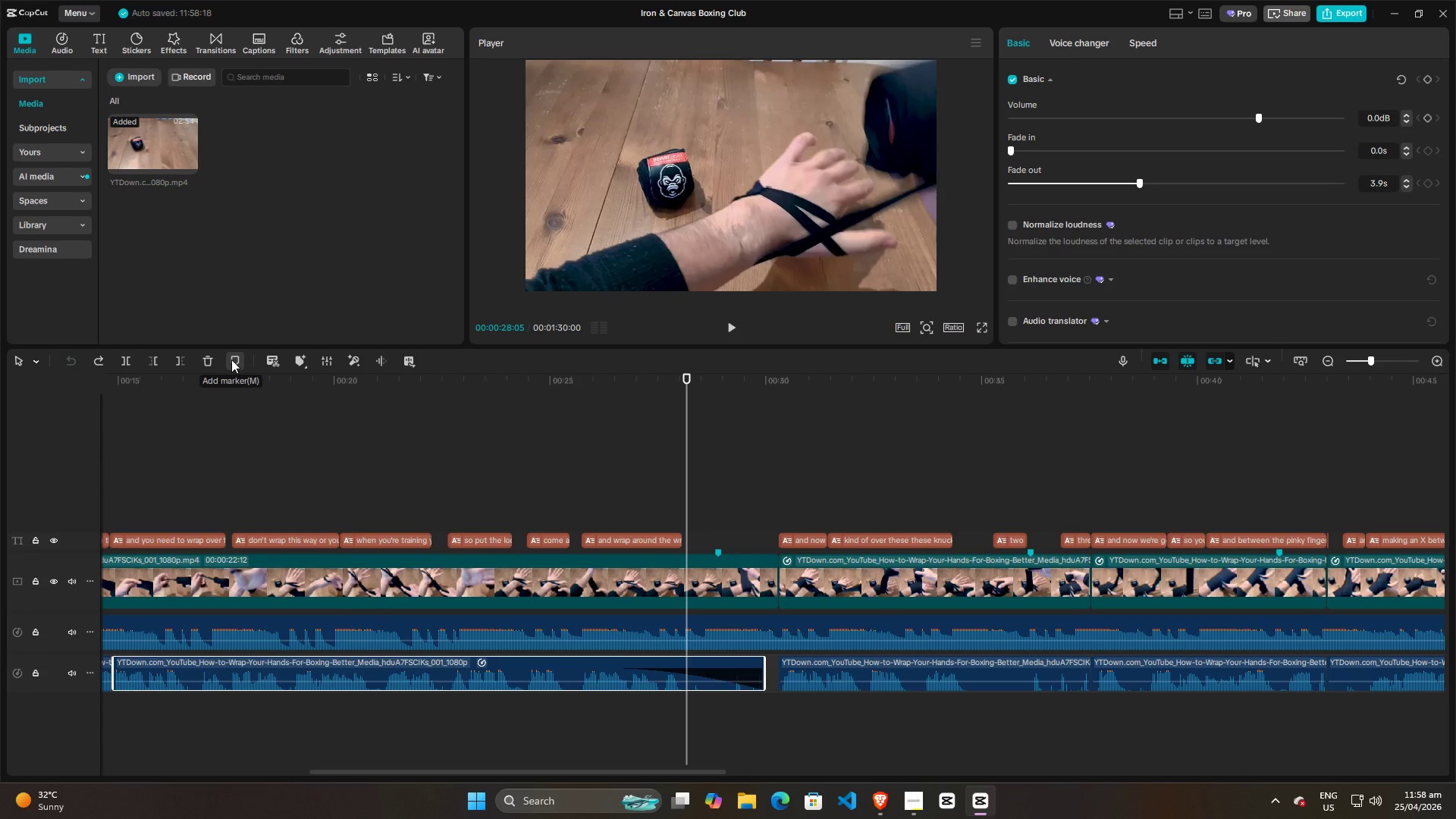 
hold_key(key=ControlLeft, duration=1.5)
scroll: coordinate [487, 609], scroll_direction: down, amount: 13.0
 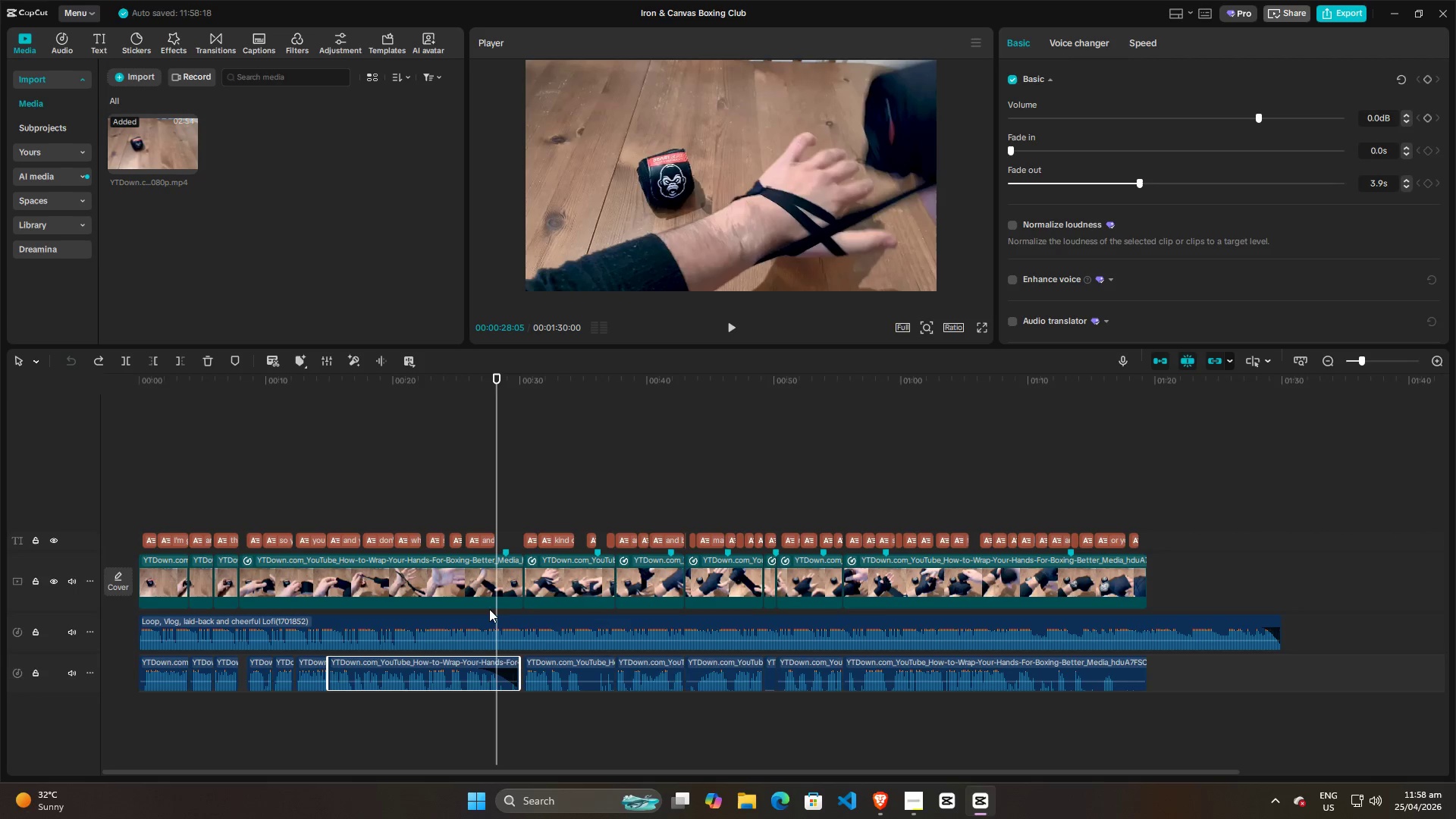 
hold_key(key=ControlLeft, duration=0.31)
 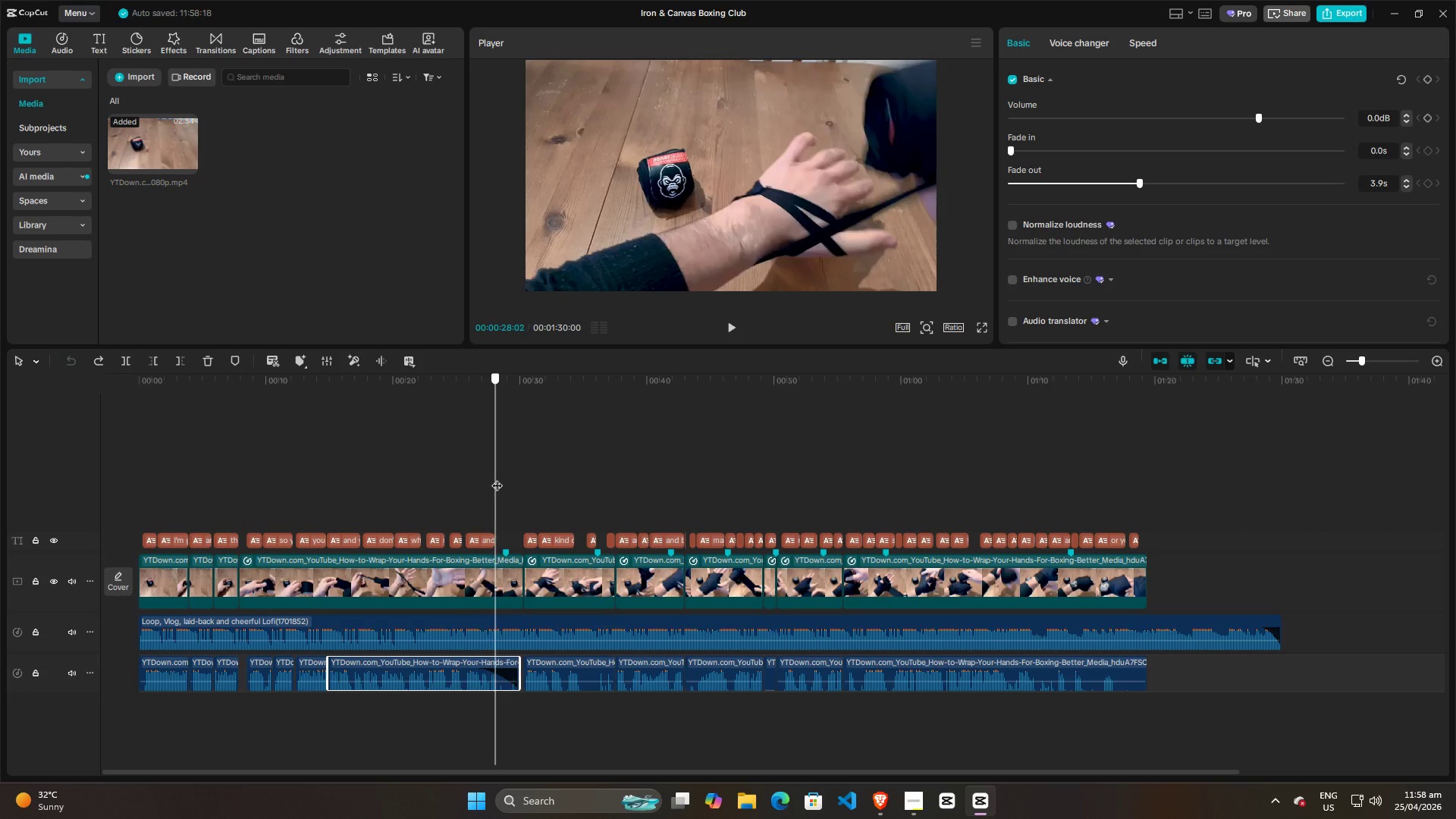 
left_click_drag(start_coordinate=[497, 478], to_coordinate=[121, 473])
 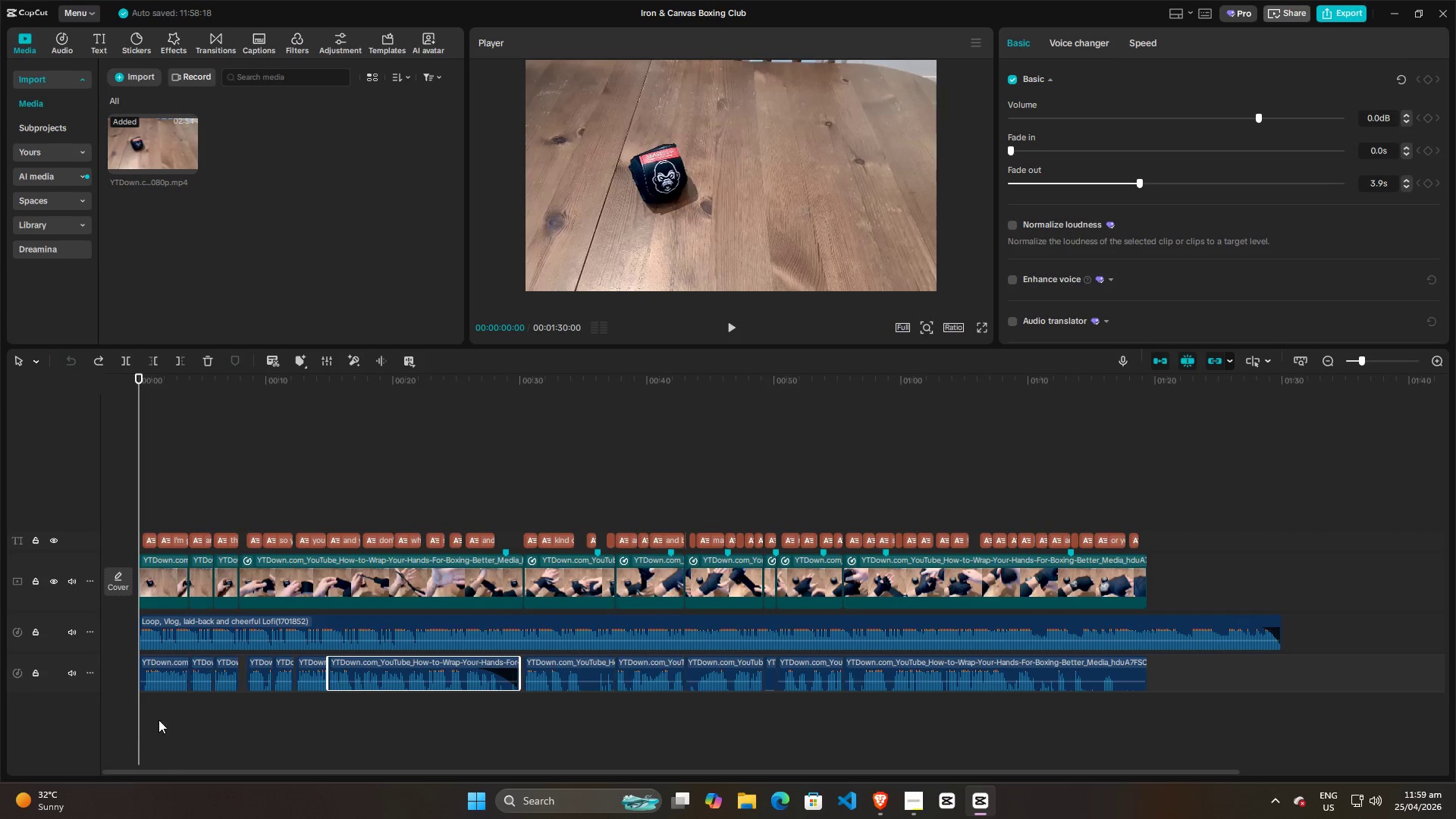 
left_click_drag(start_coordinate=[143, 730], to_coordinate=[788, 611])
 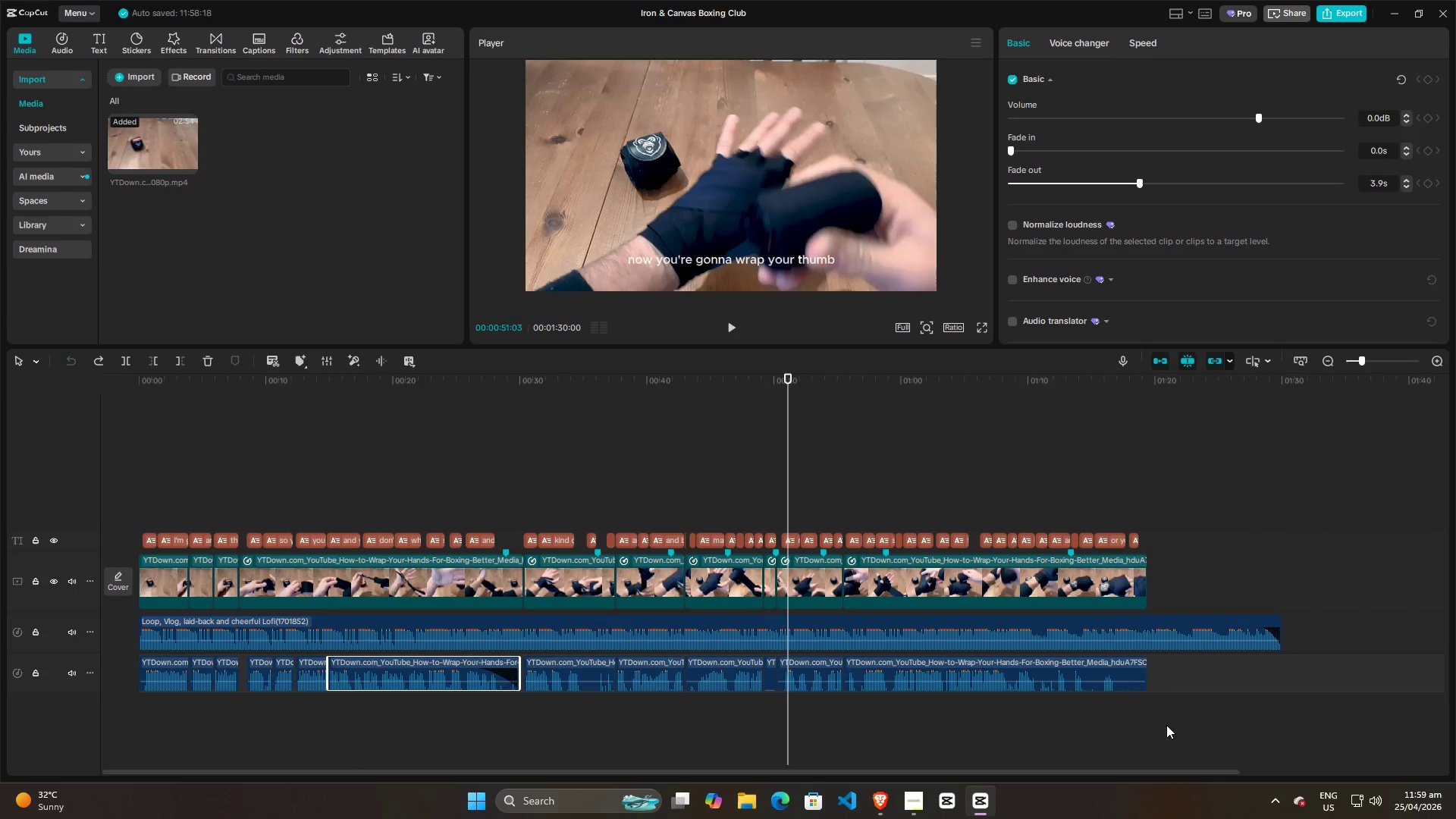 
left_click_drag(start_coordinate=[1180, 732], to_coordinate=[132, 681])
 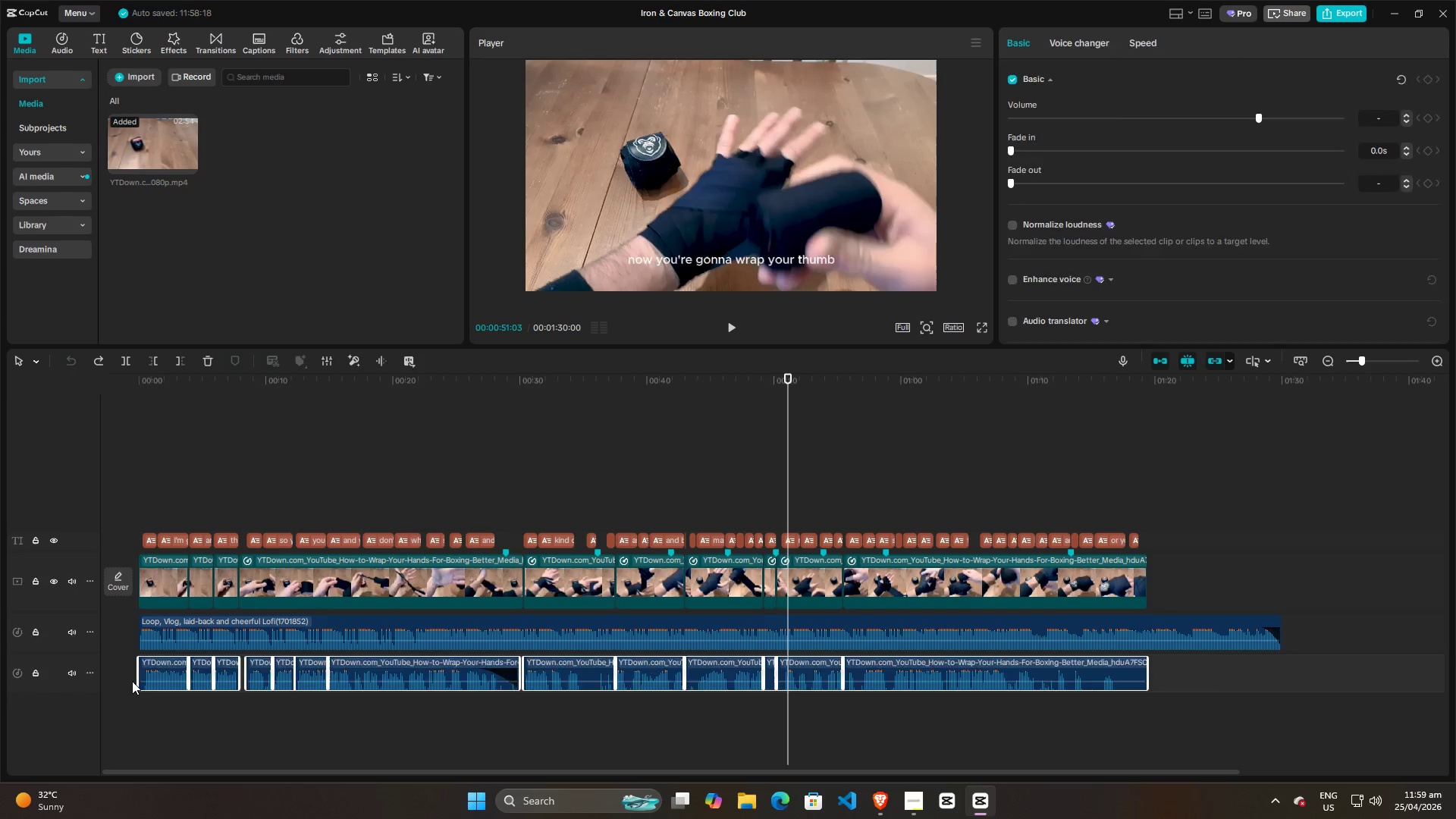 
key(Backspace)
 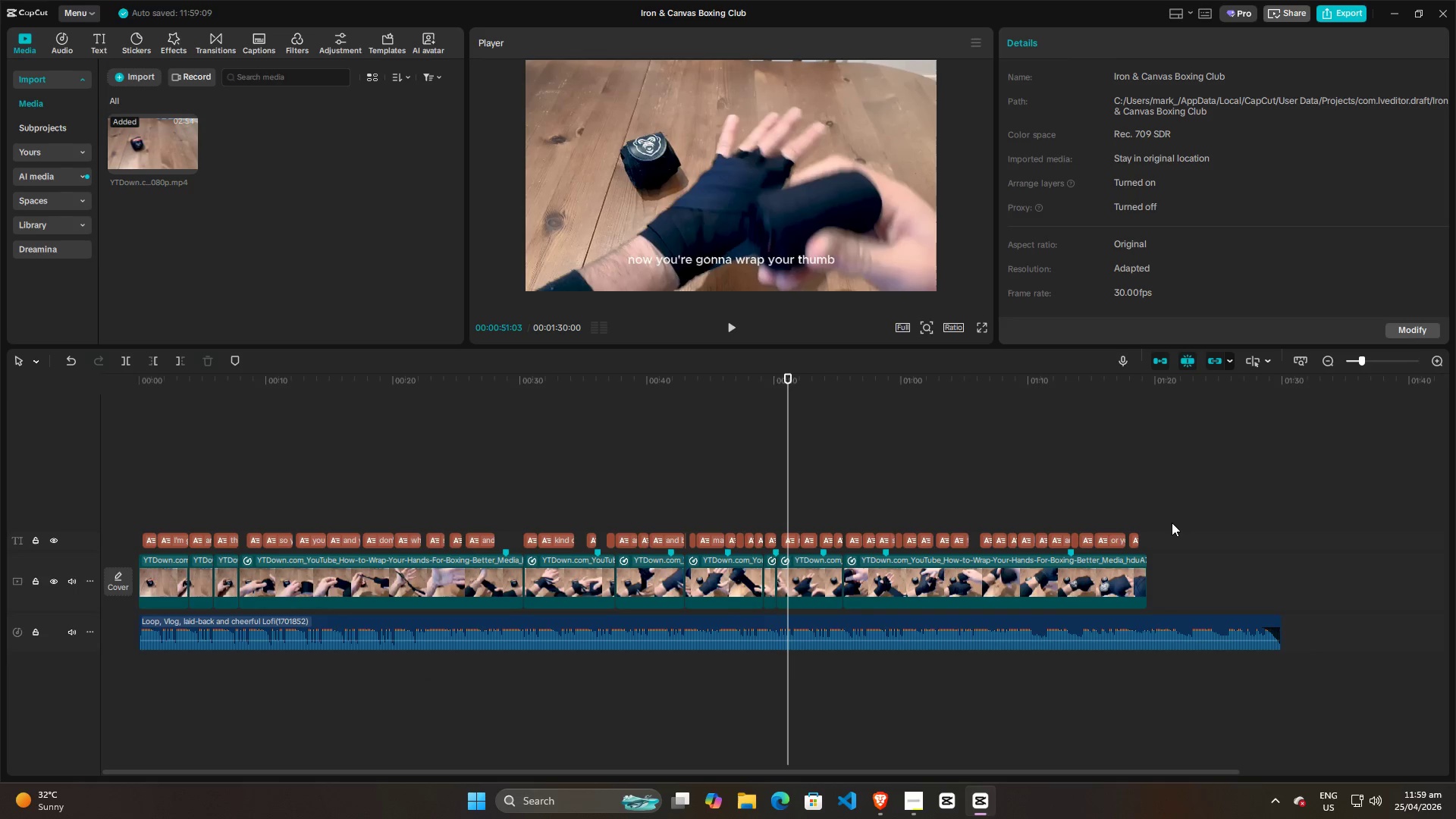 
left_click_drag(start_coordinate=[1173, 535], to_coordinate=[142, 534])
 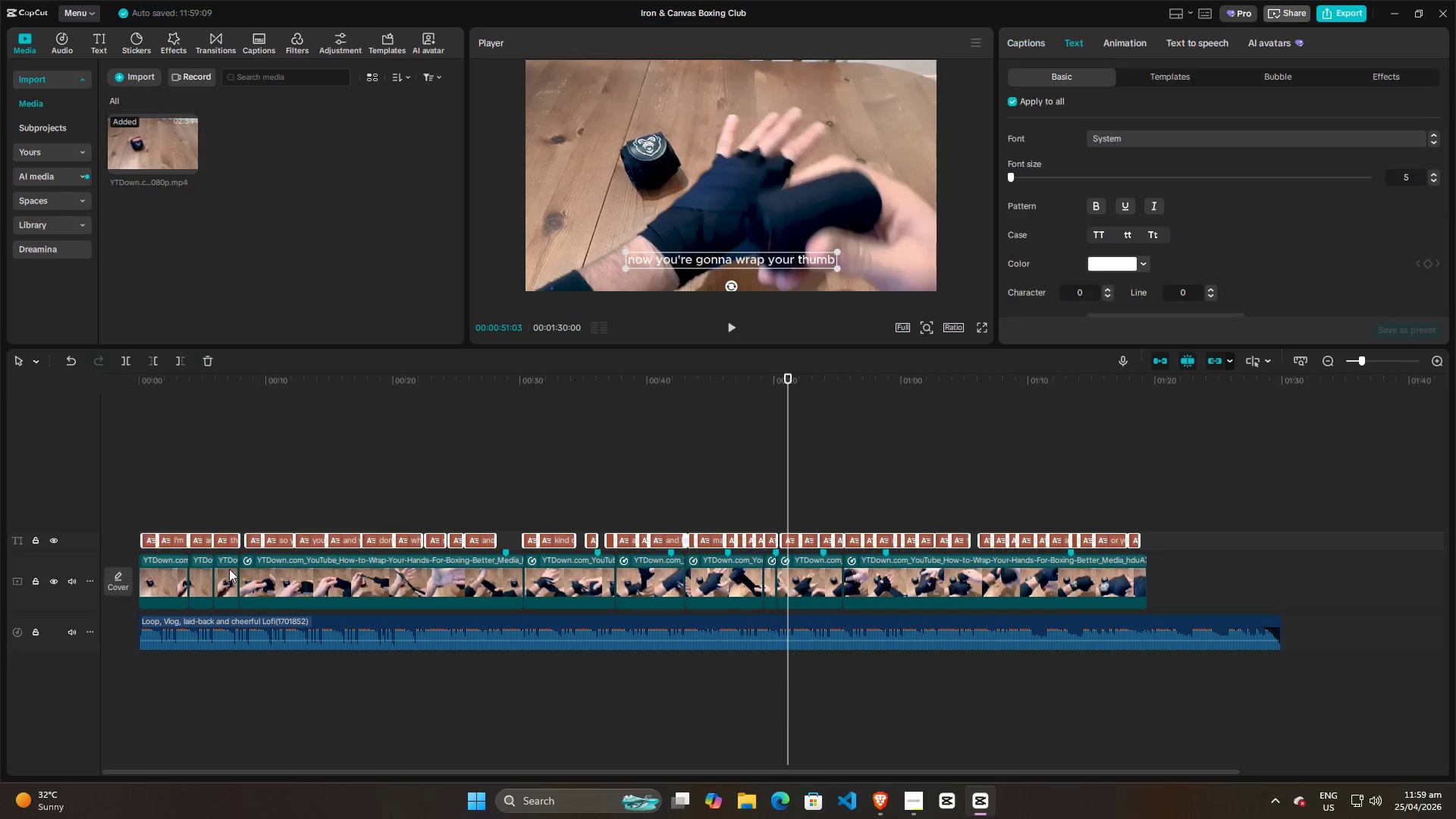 
key(Backspace)
 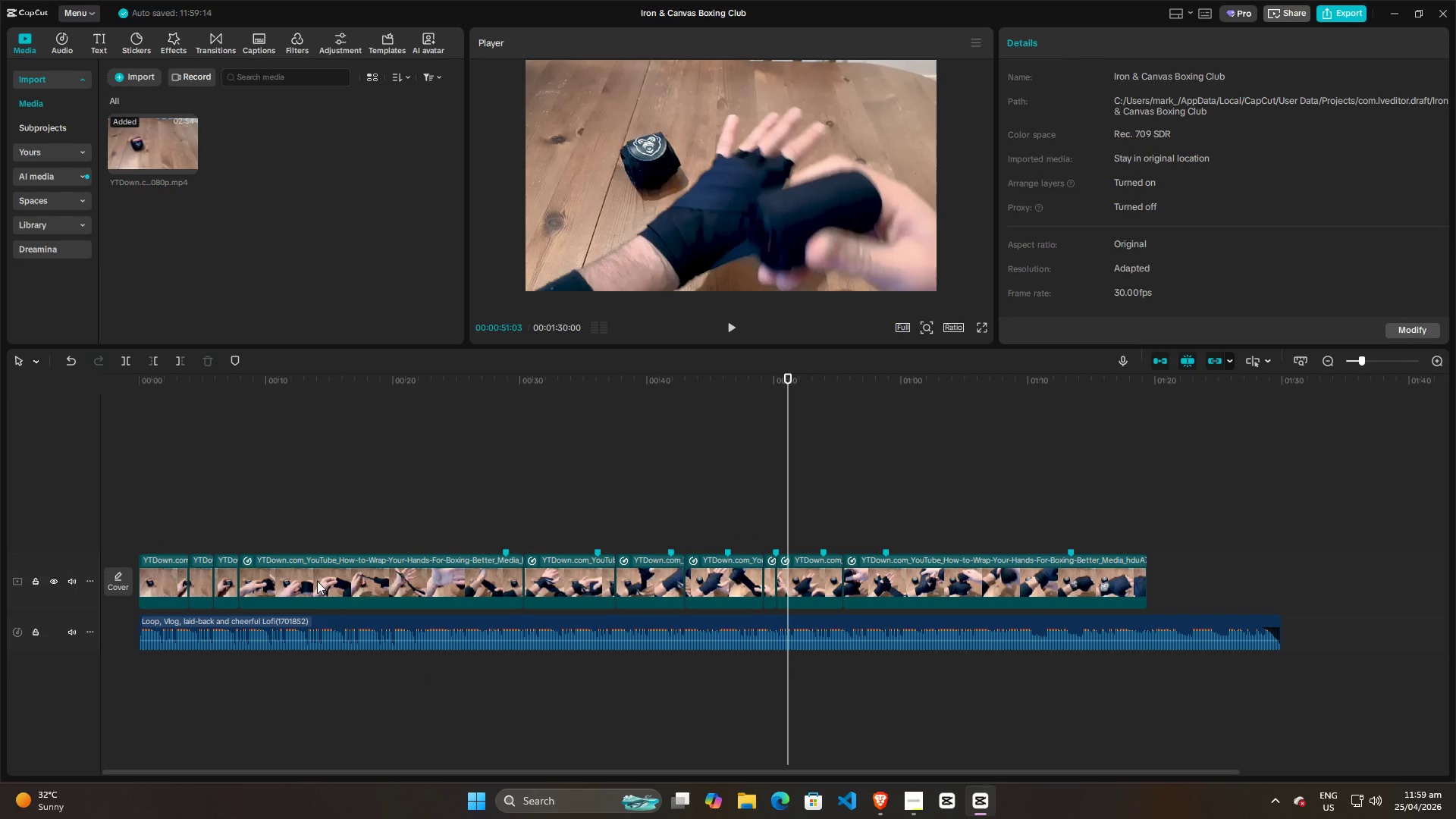 
left_click([317, 581])
 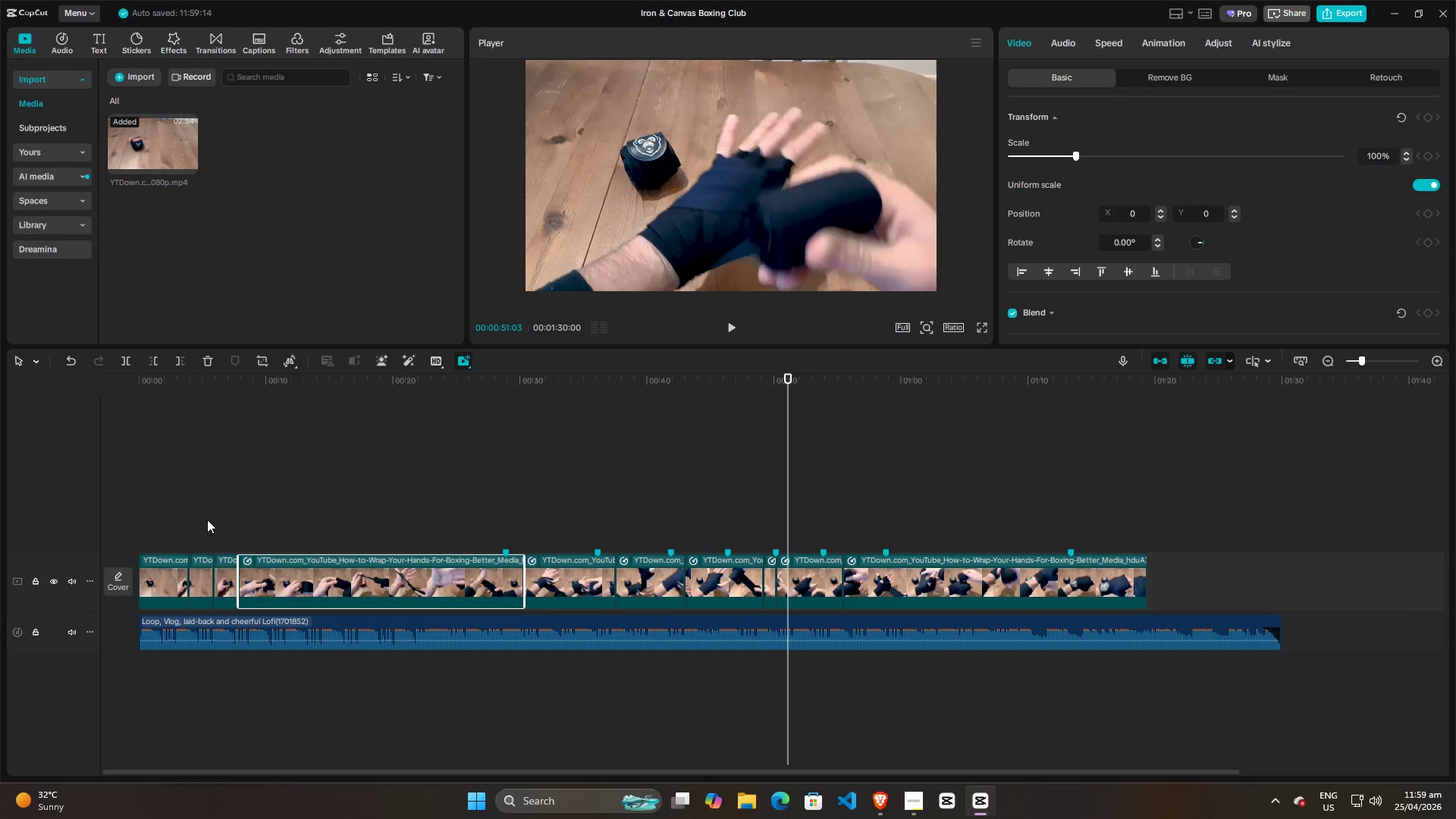 
left_click([166, 491])
 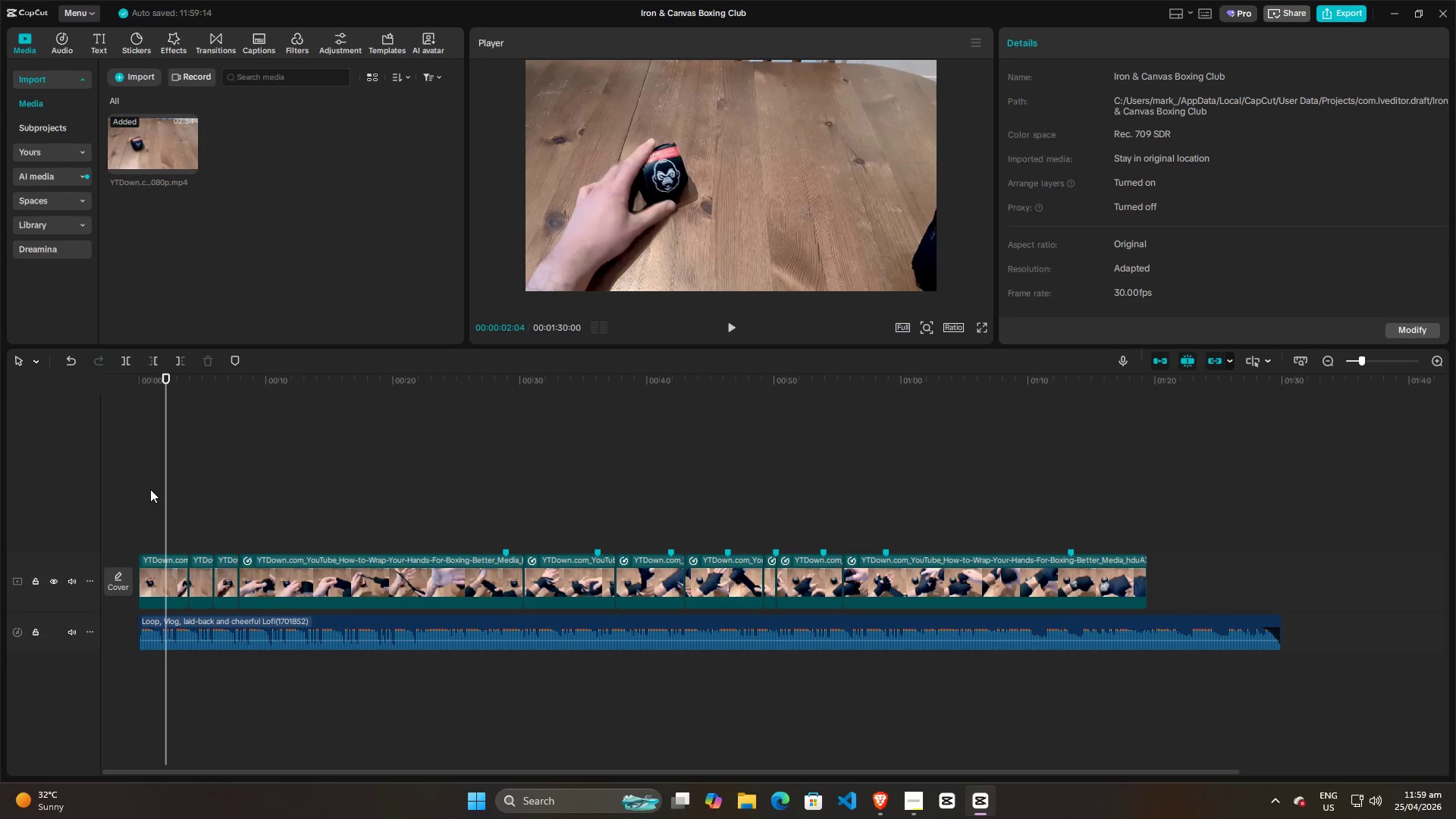 
left_click_drag(start_coordinate=[150, 489], to_coordinate=[1112, 568])
 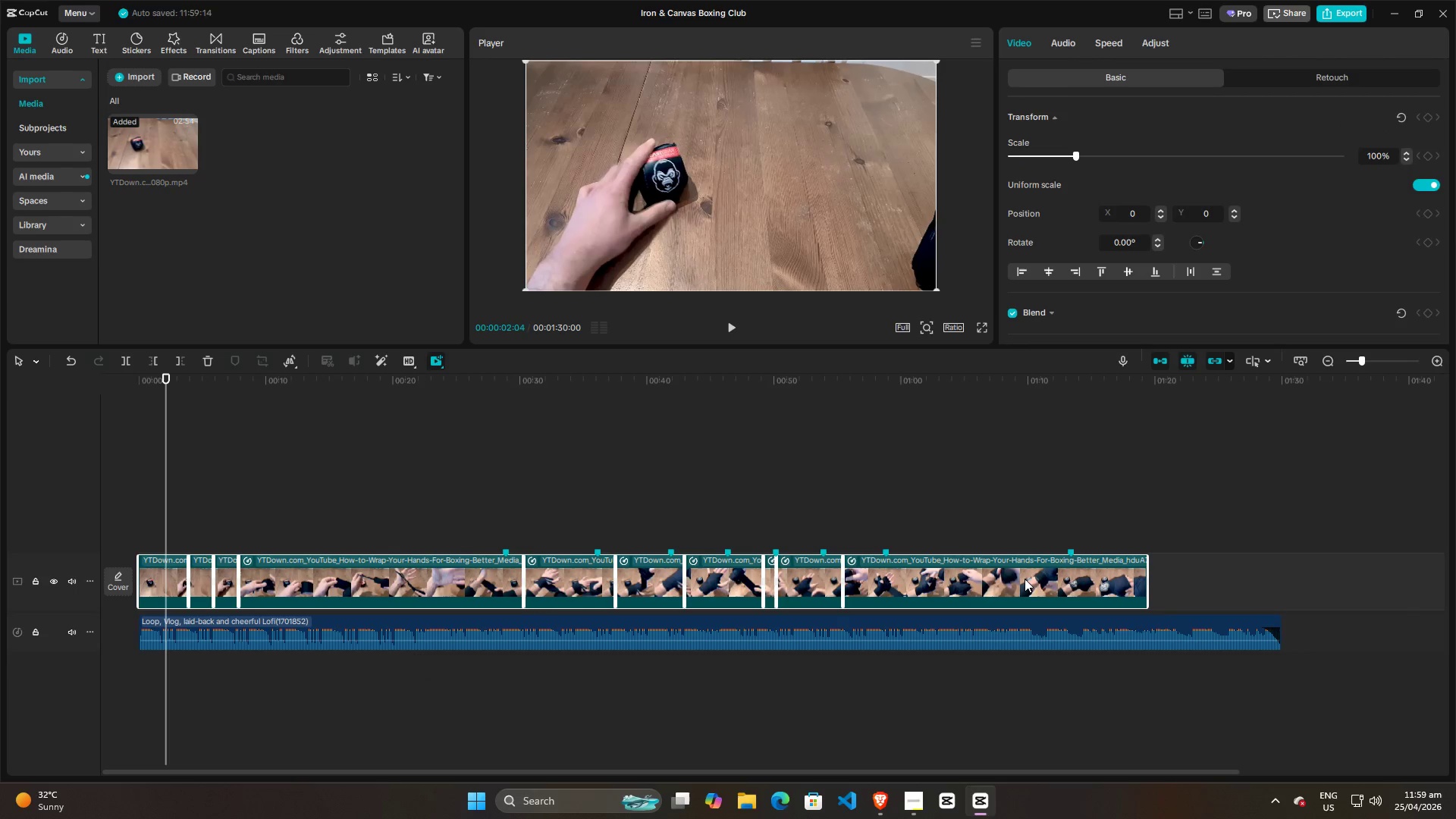 
right_click([1025, 579])
 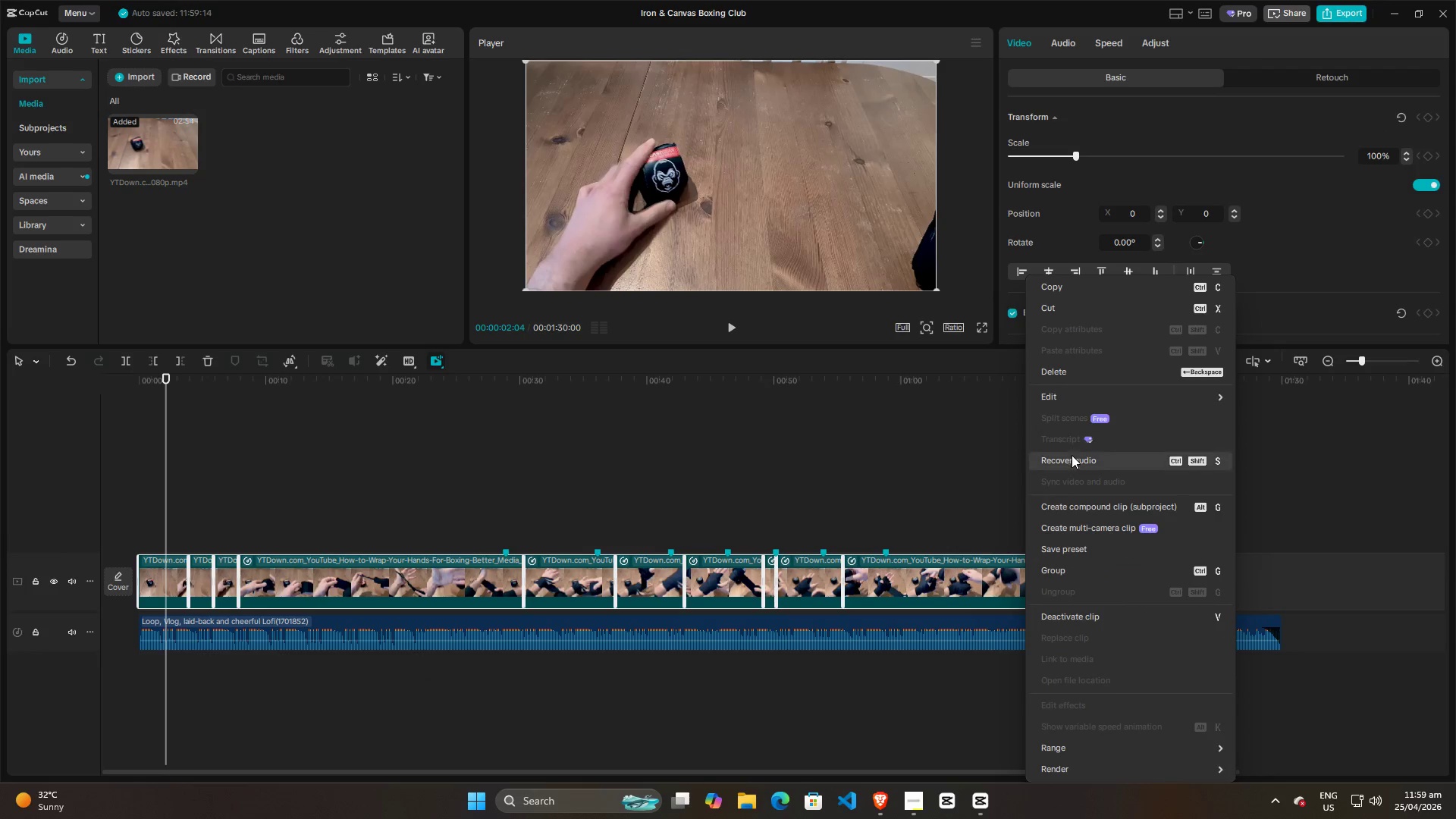 
left_click([1075, 463])
 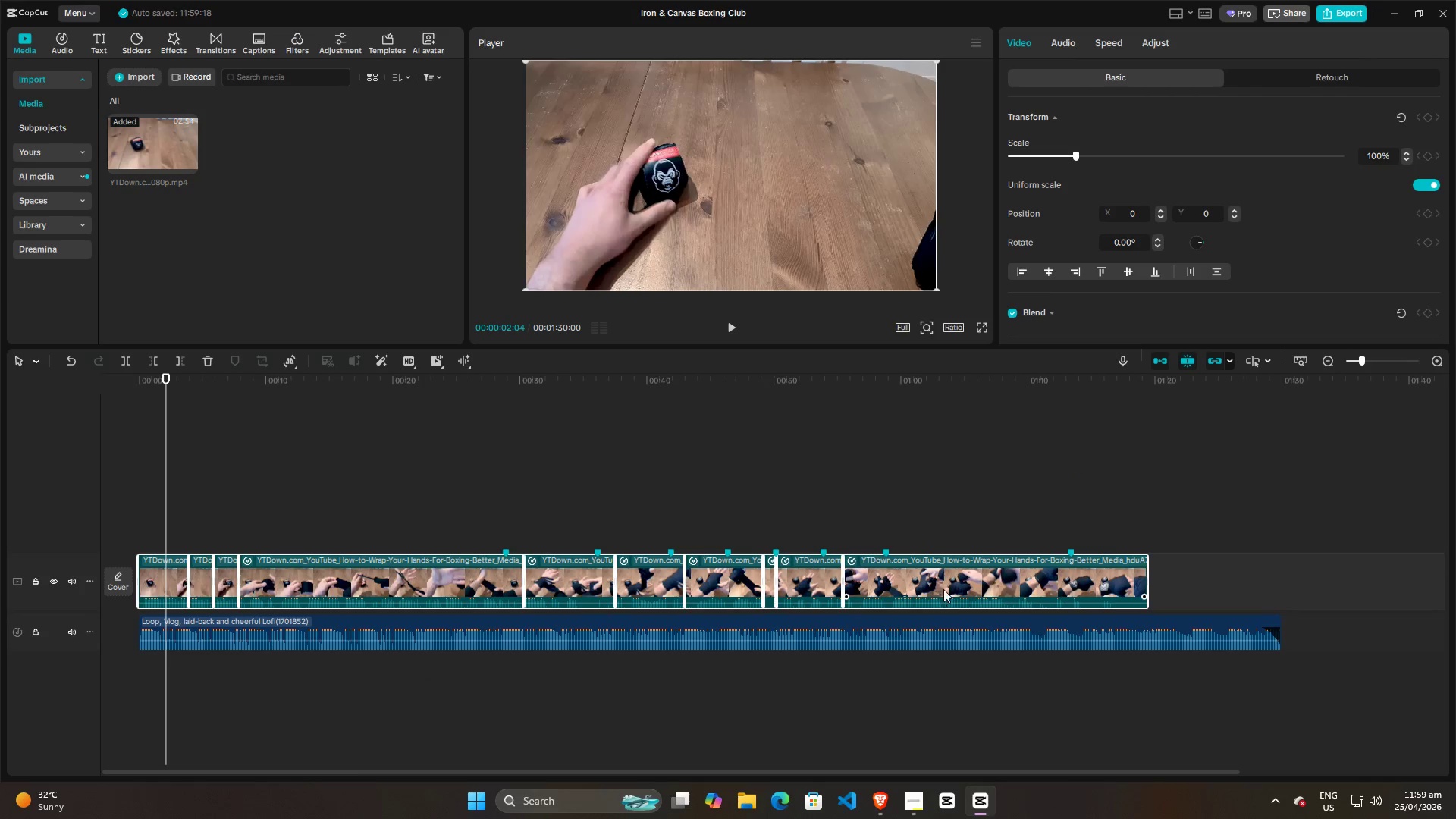 
right_click([947, 584])
 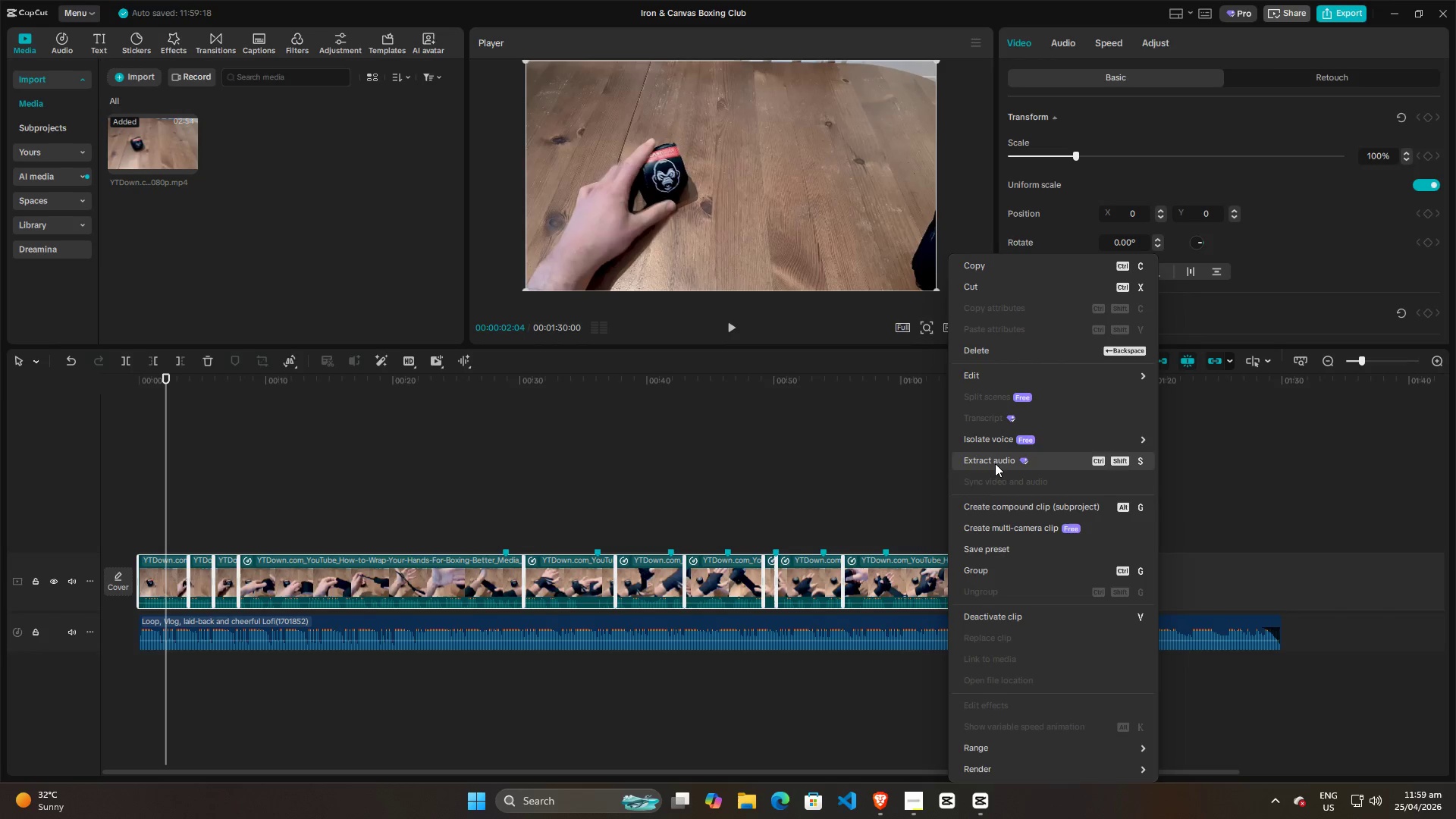 
left_click([995, 463])
 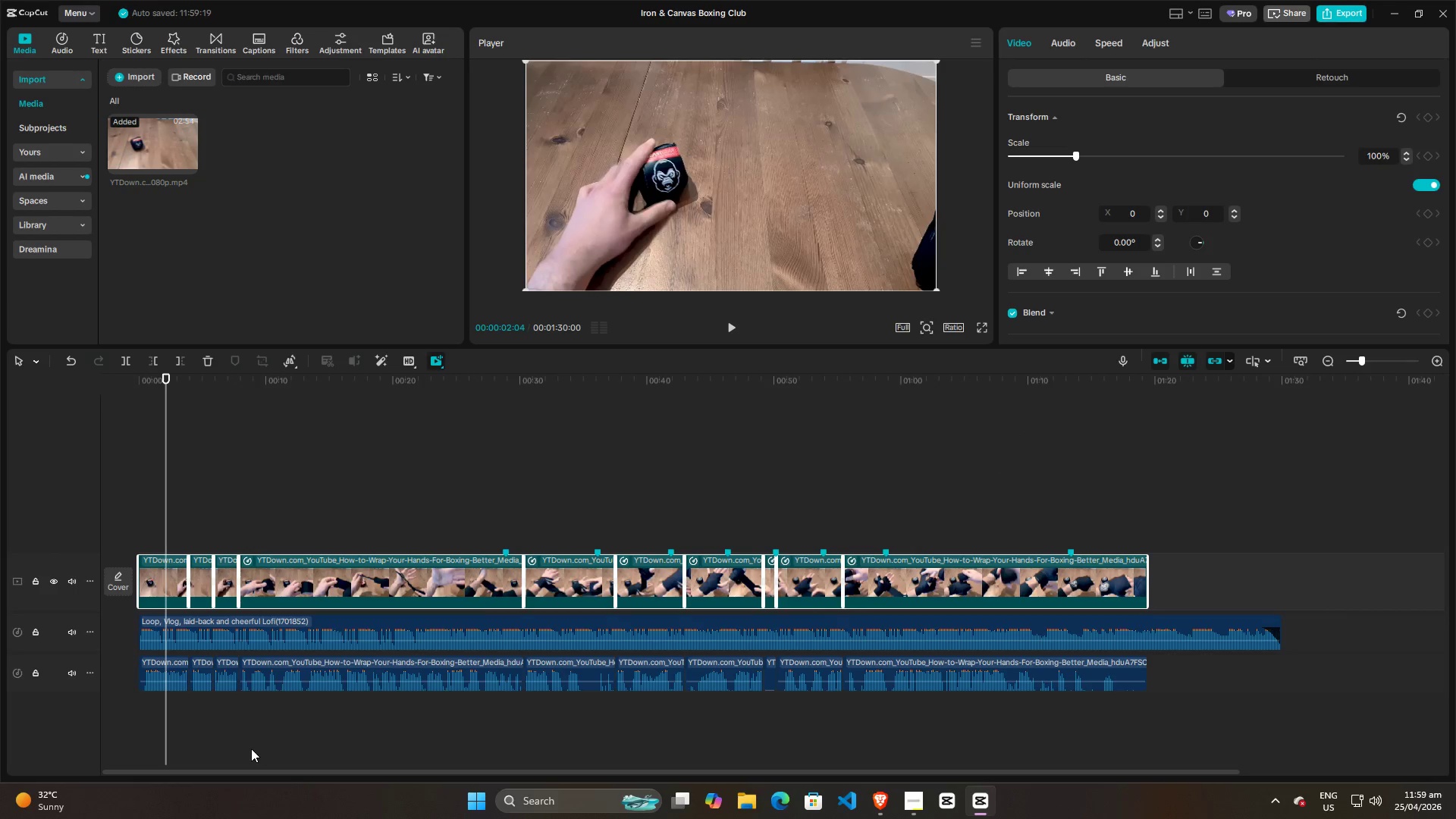 
left_click([193, 738])
 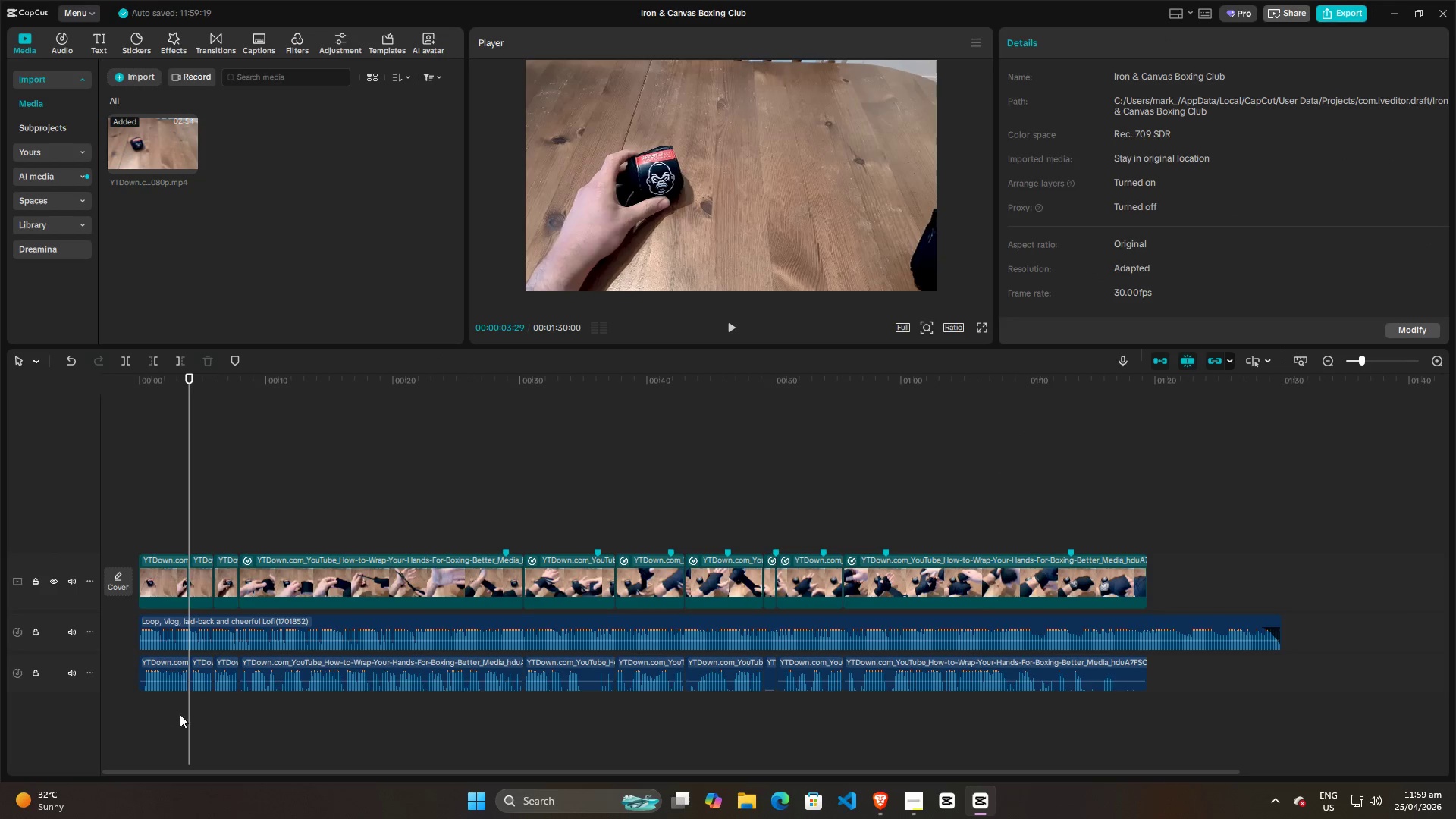 
key(Control+Z)
 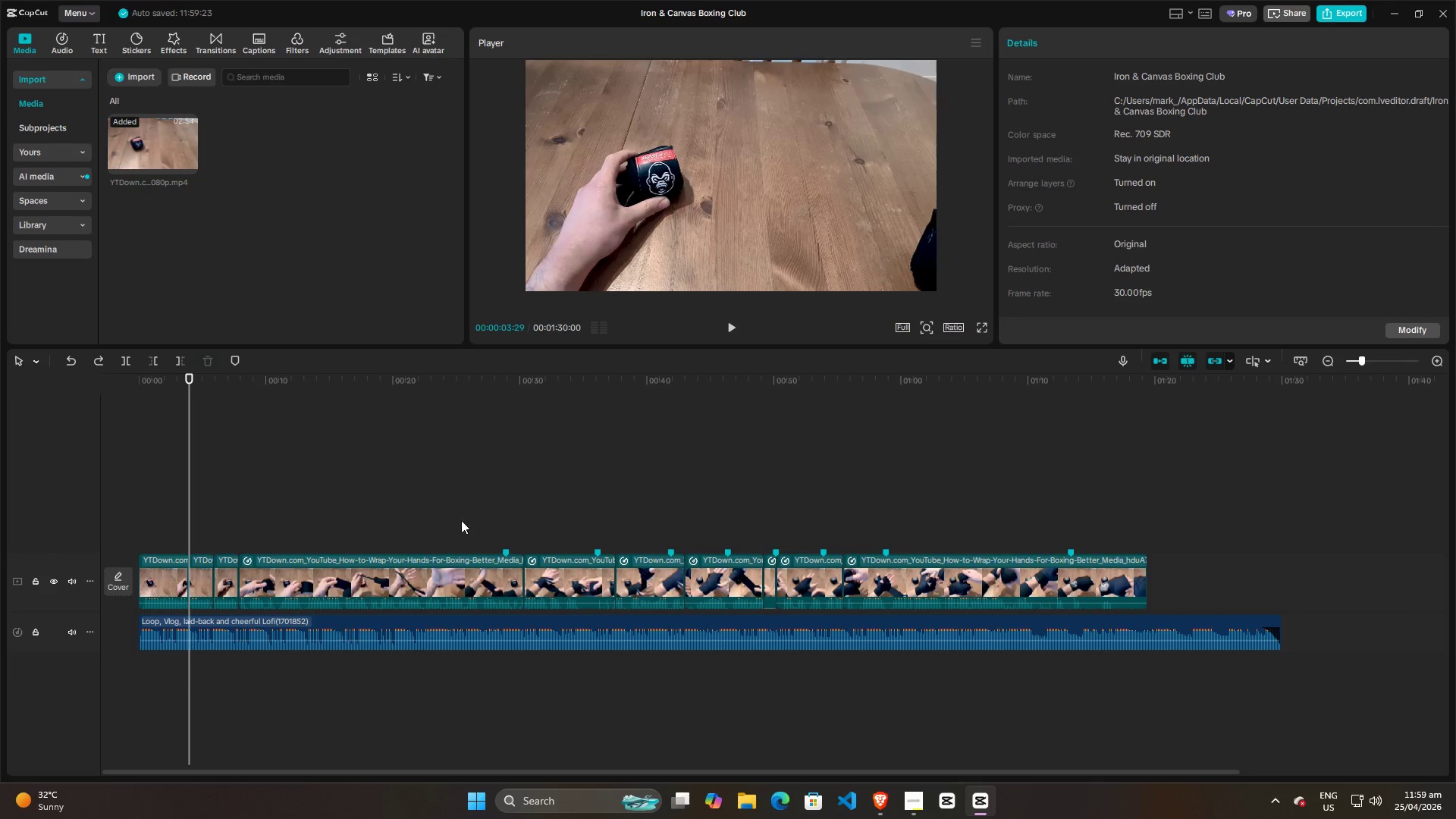 
hold_key(key=ControlLeft, duration=0.78)
scroll: coordinate [332, 523], scroll_direction: up, amount: 10.0
 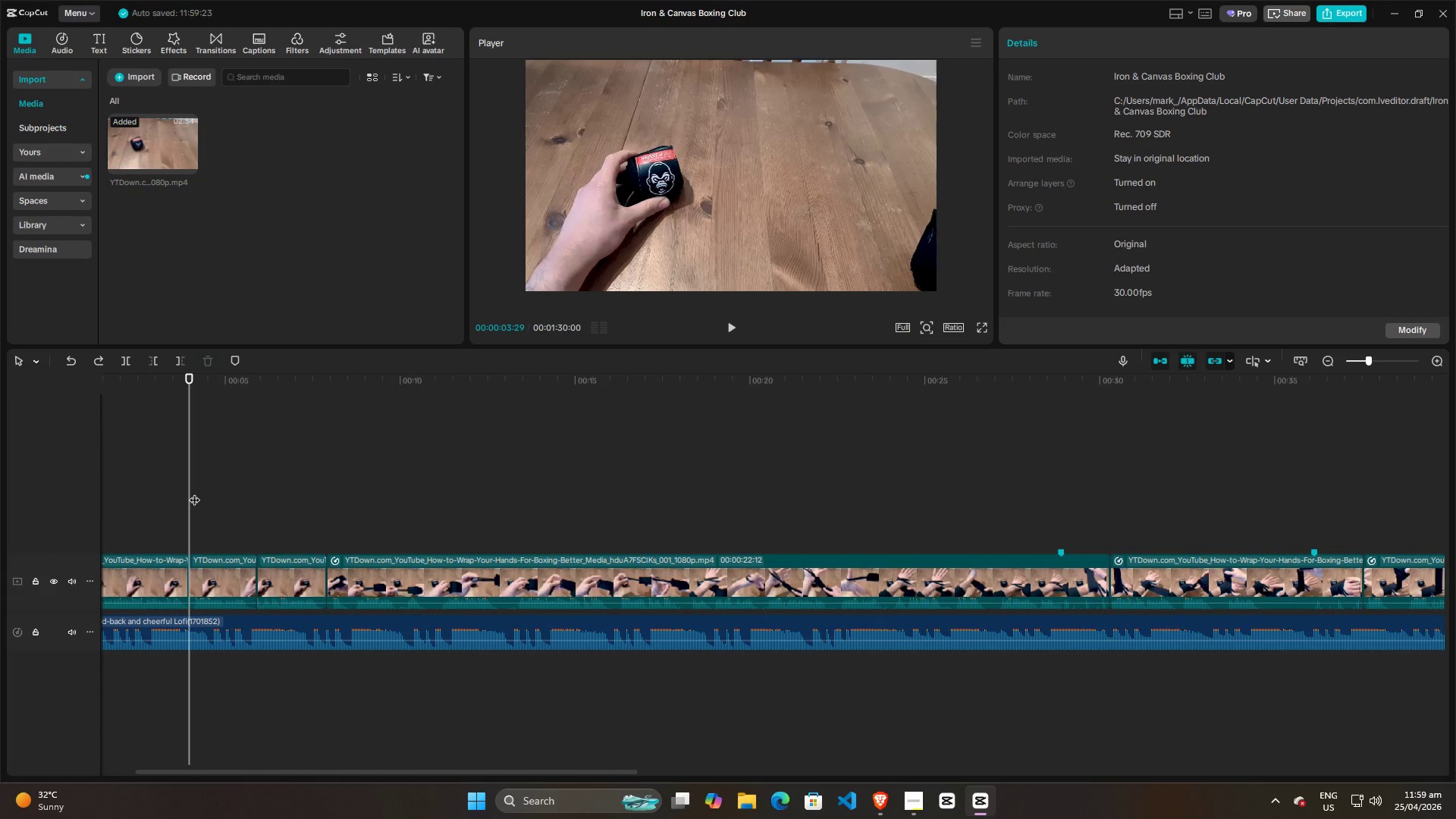 
left_click_drag(start_coordinate=[191, 492], to_coordinate=[786, 492])
 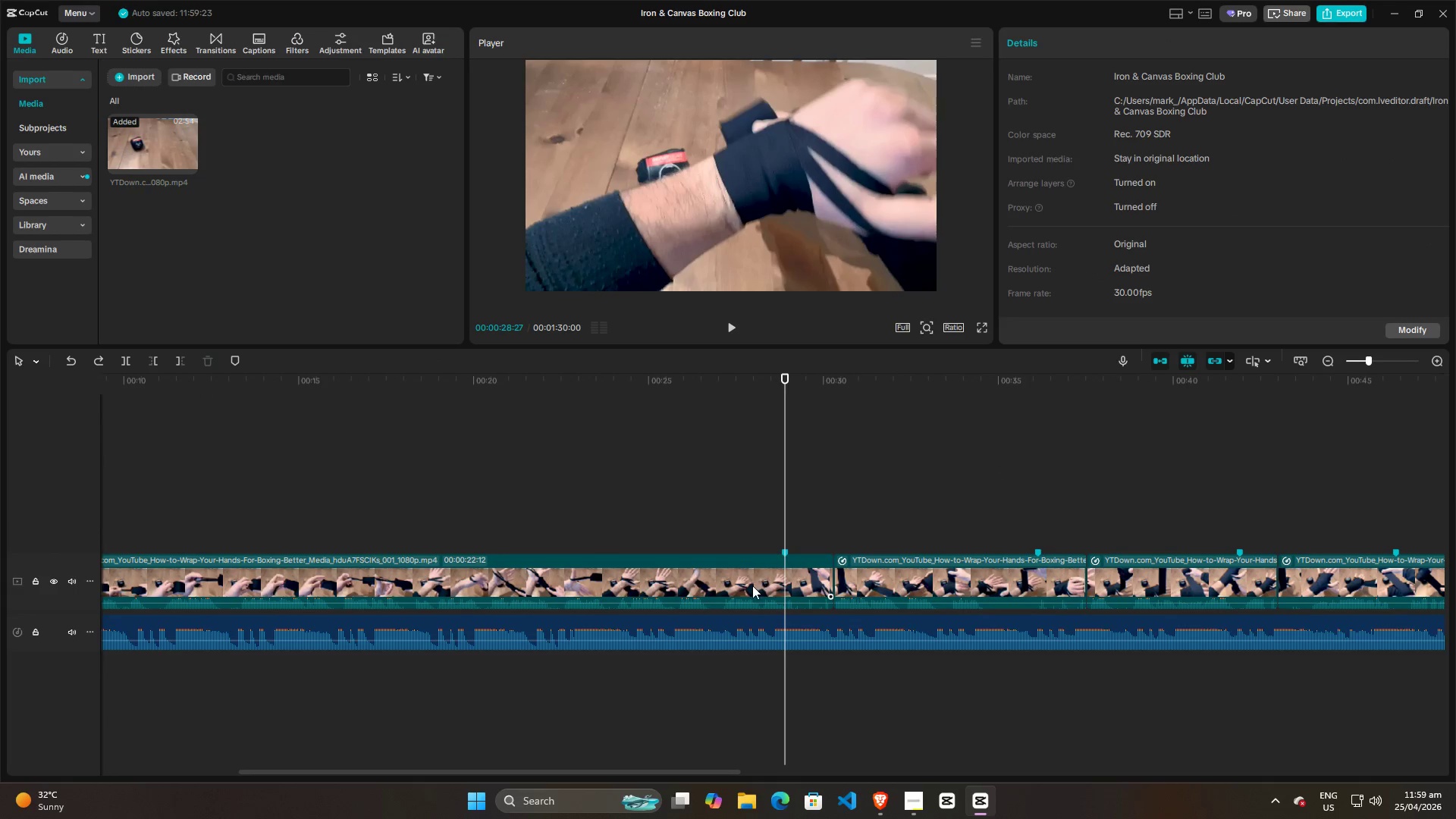 
left_click([752, 585])
 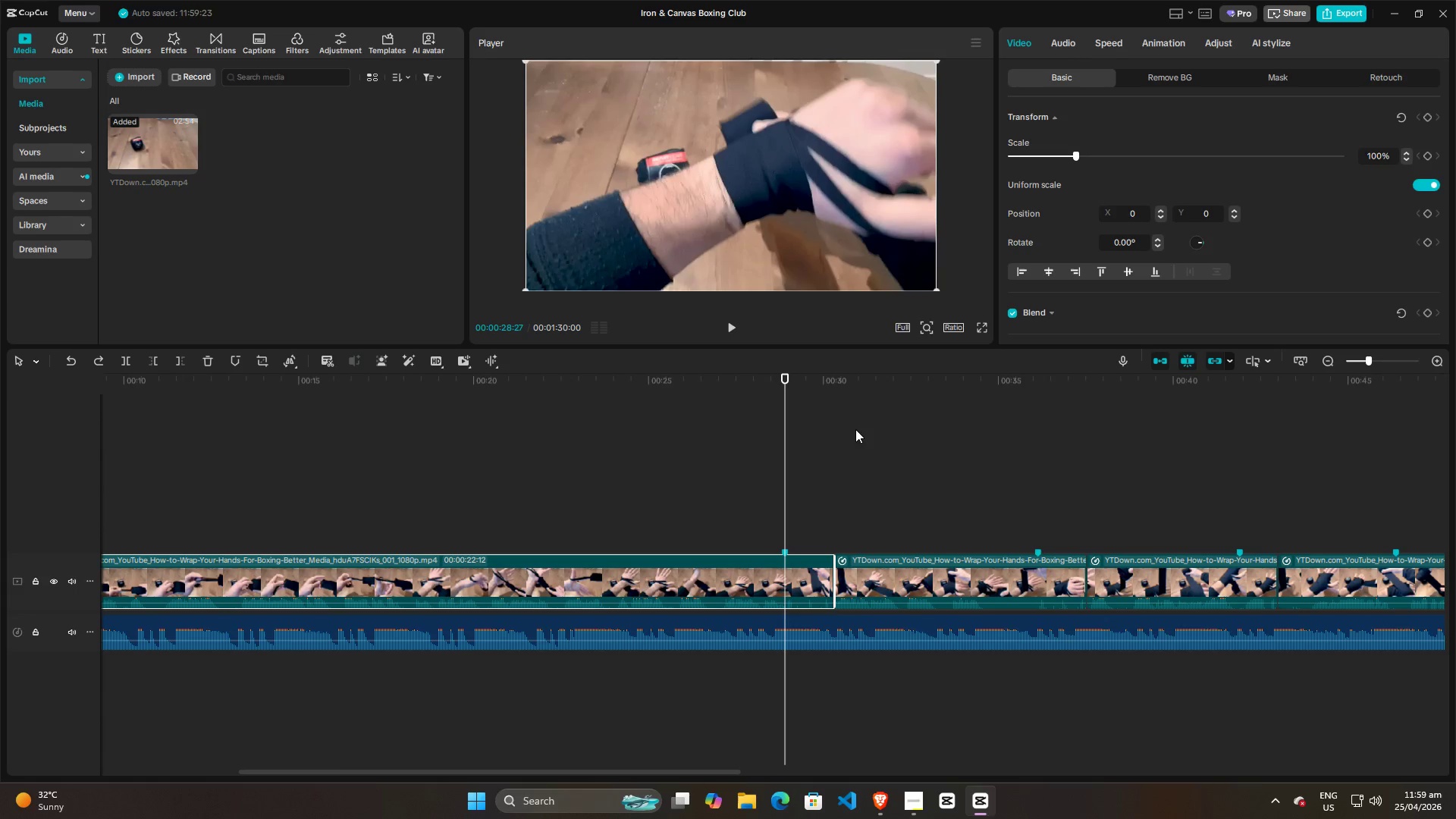 
key(Control+B)
 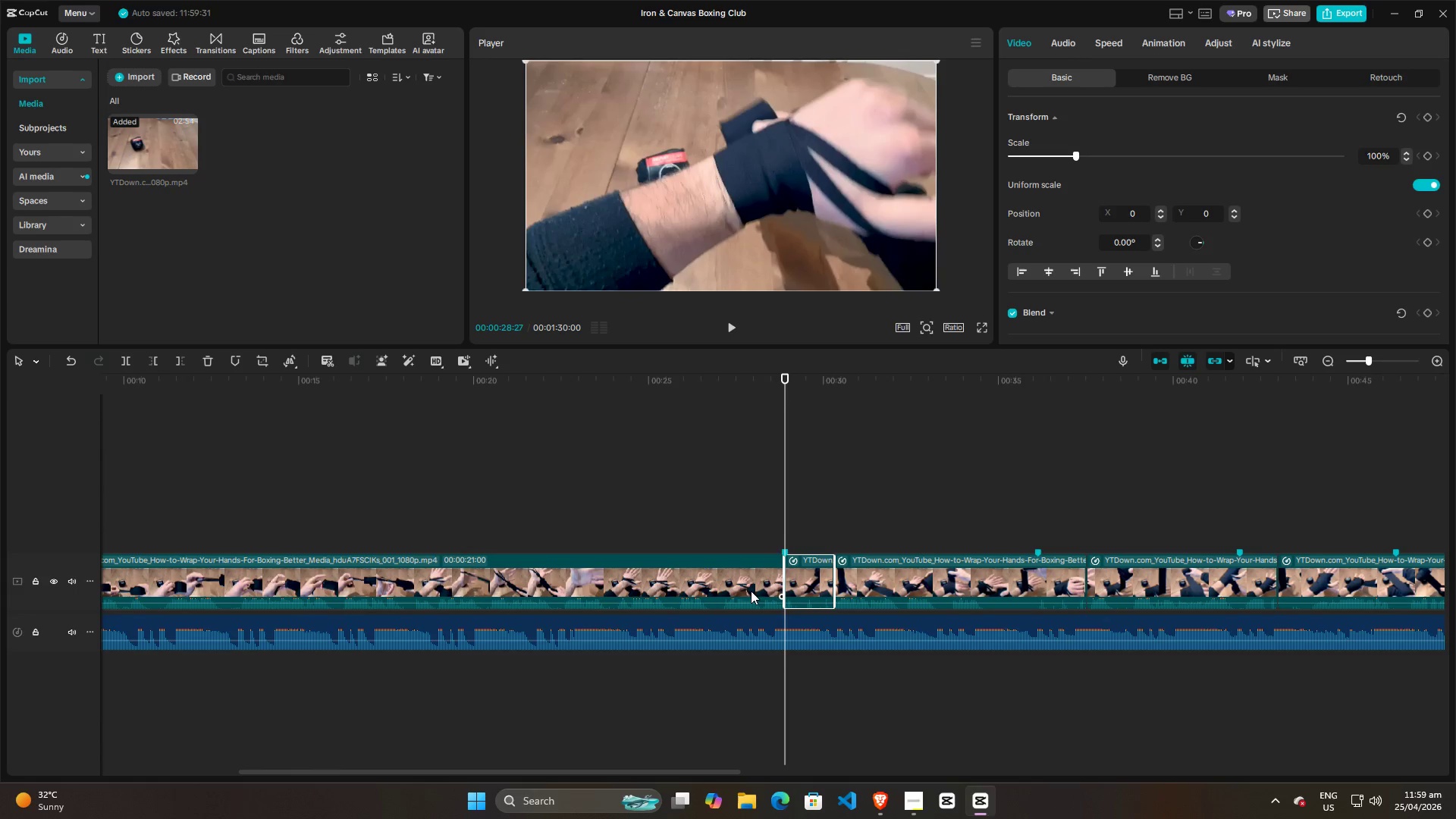 
left_click([747, 588])
 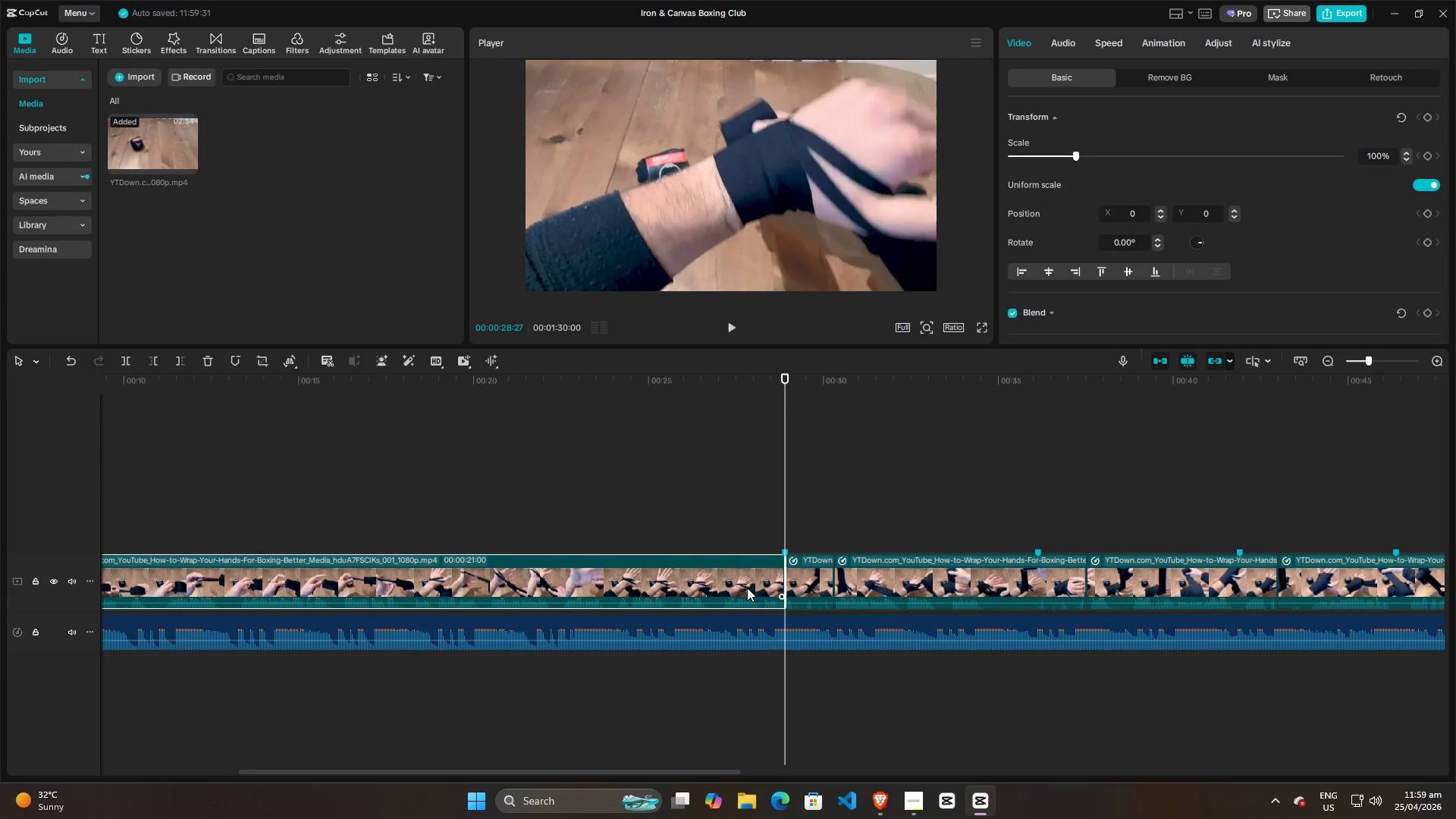 
key(Control+R)
 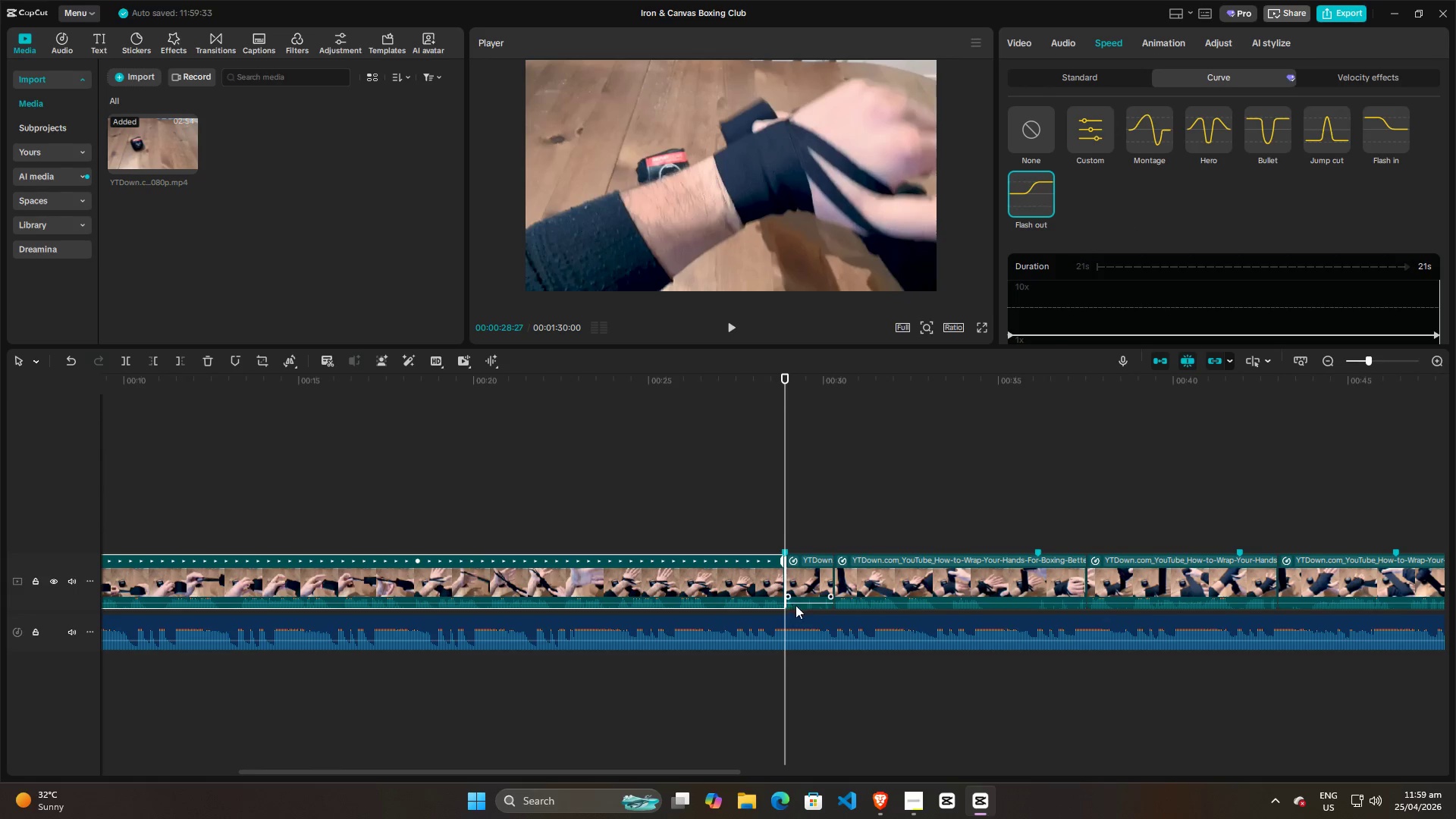 
left_click([800, 580])
 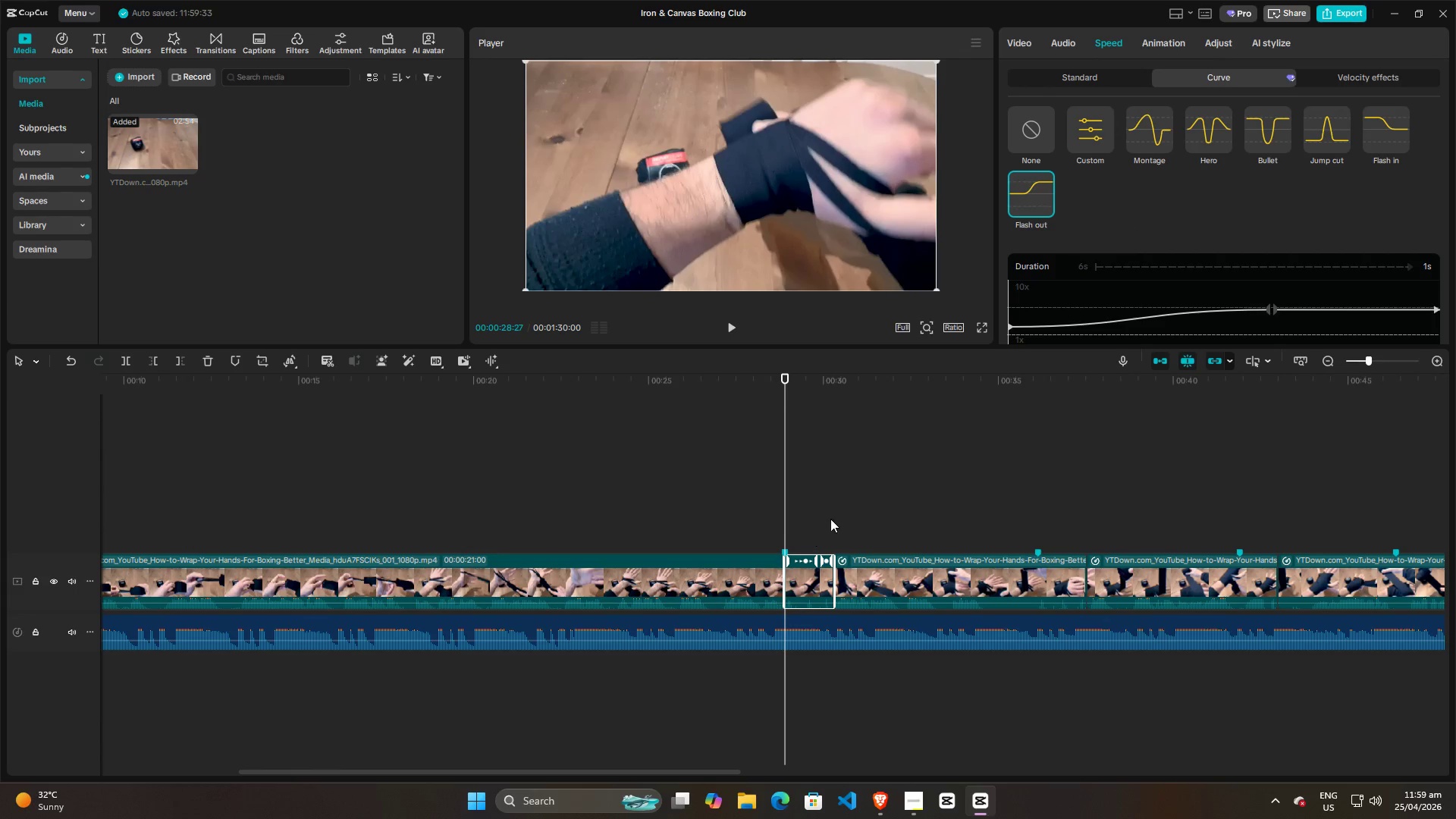 
key(Space)
 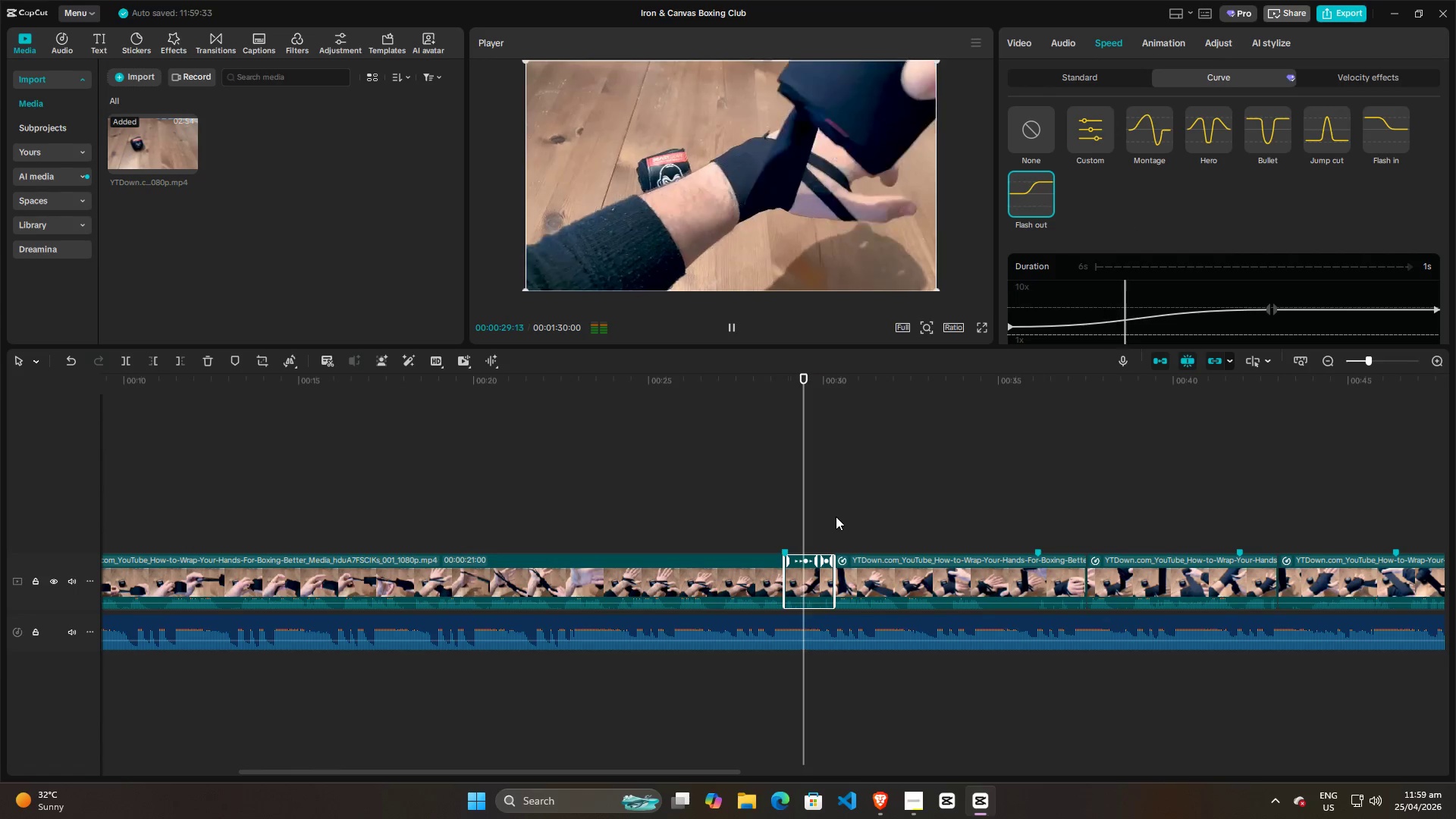 
key(Space)
 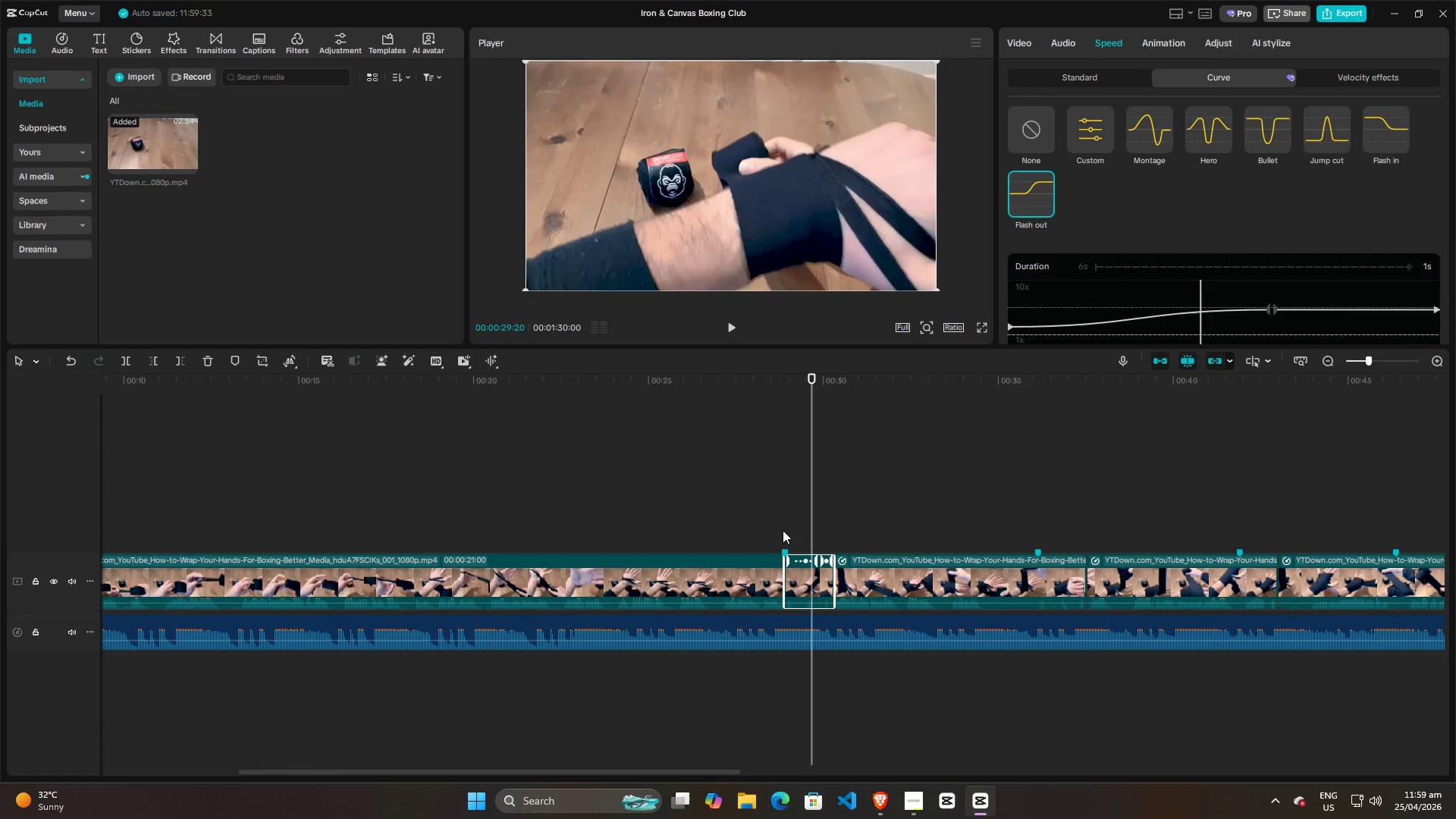 
left_click([746, 532])
 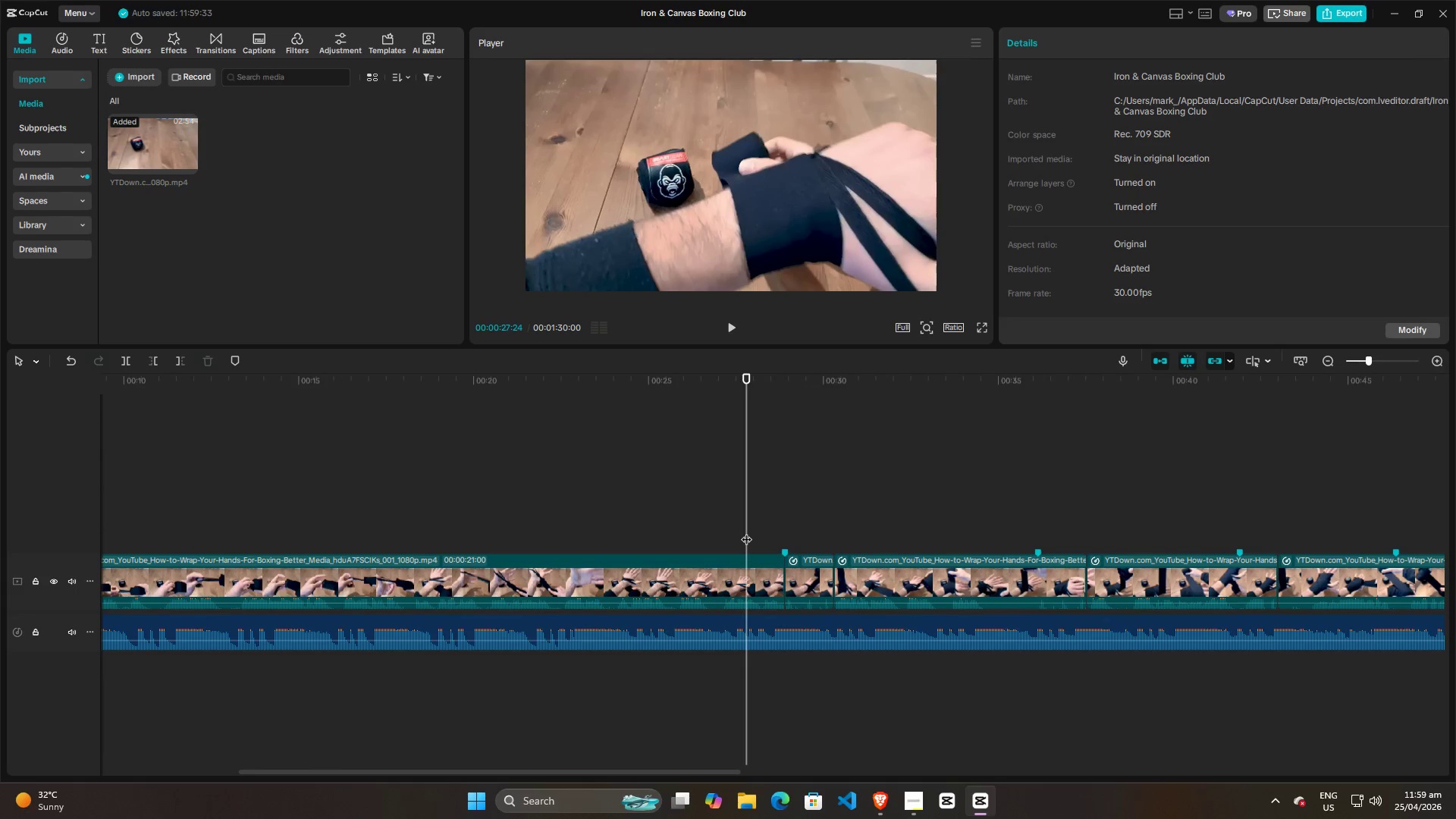 
key(Space)
 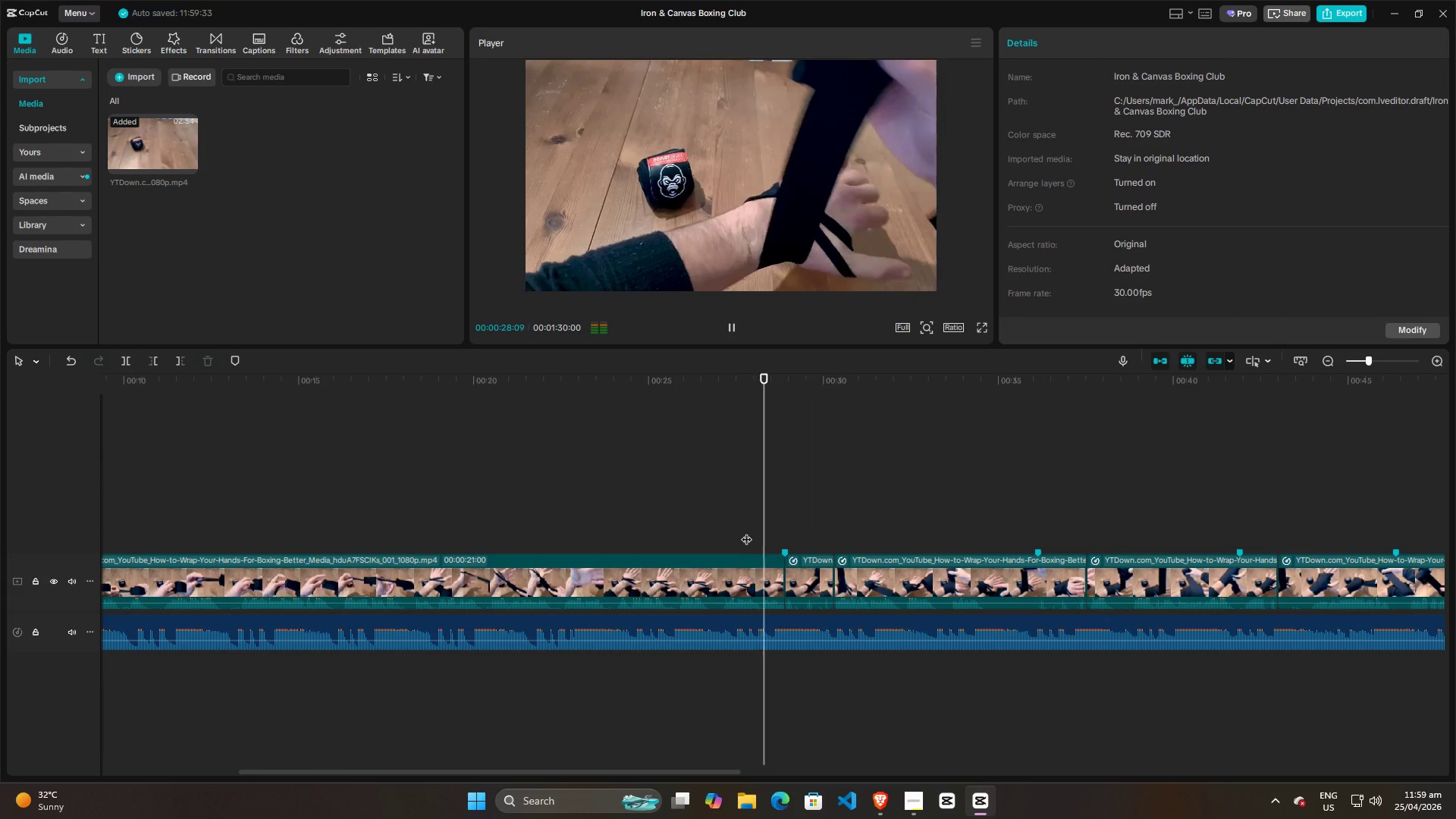 
hold_key(key=ControlLeft, duration=0.59)
scroll: coordinate [783, 524], scroll_direction: up, amount: 5.0
 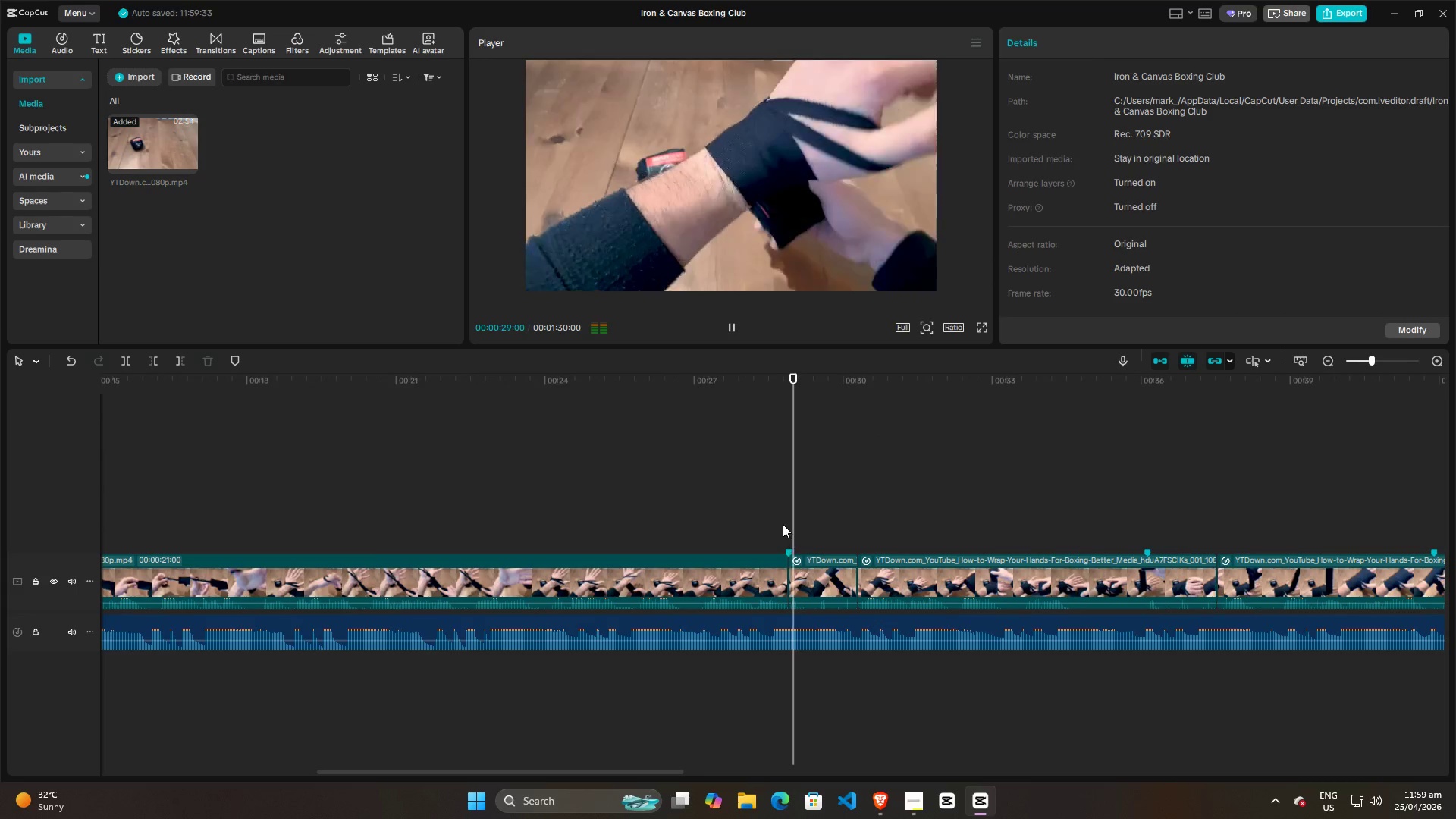 
left_click([769, 519])
 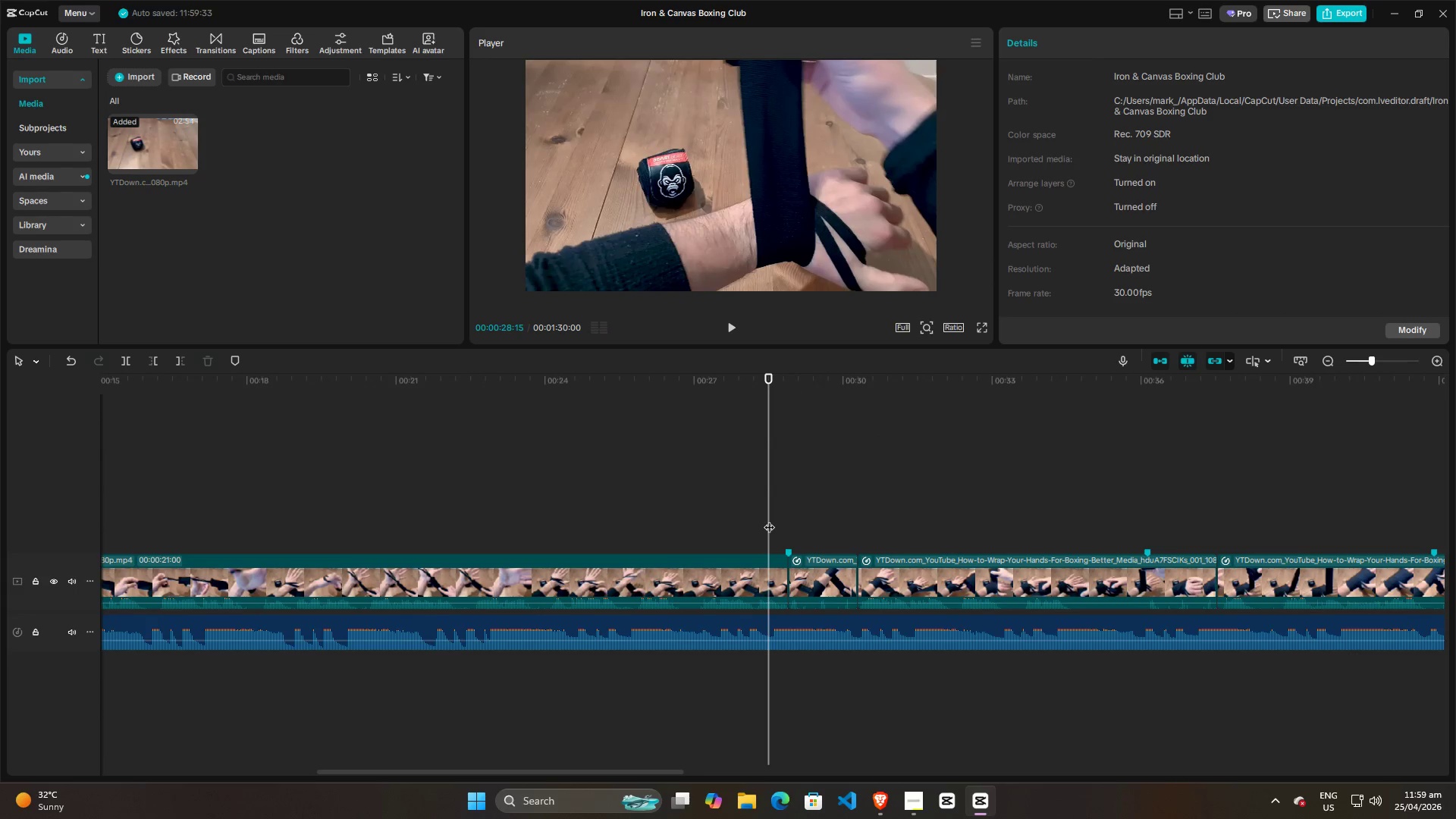 
key(Control+Z)
 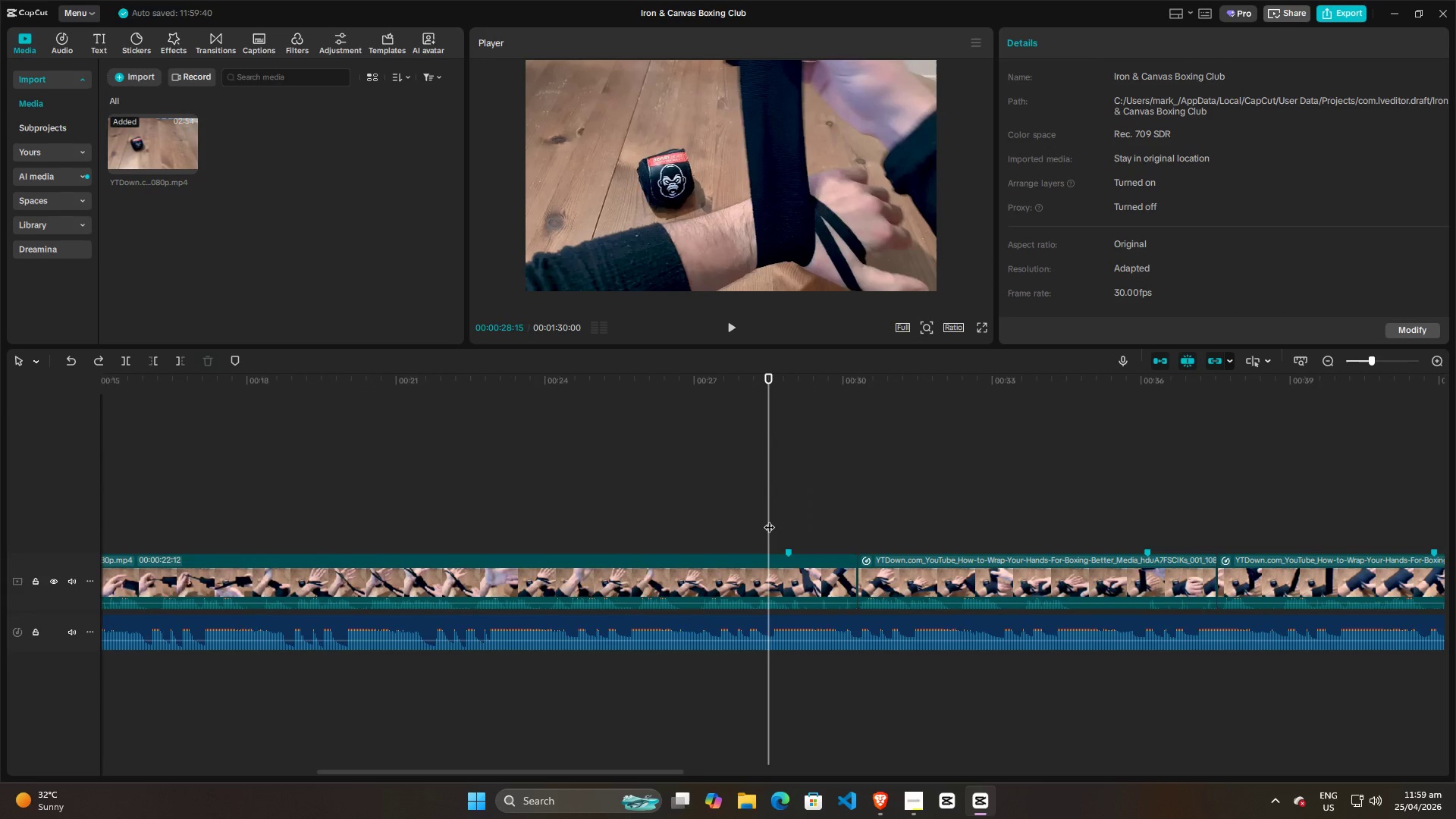 
key(Control+Z)
 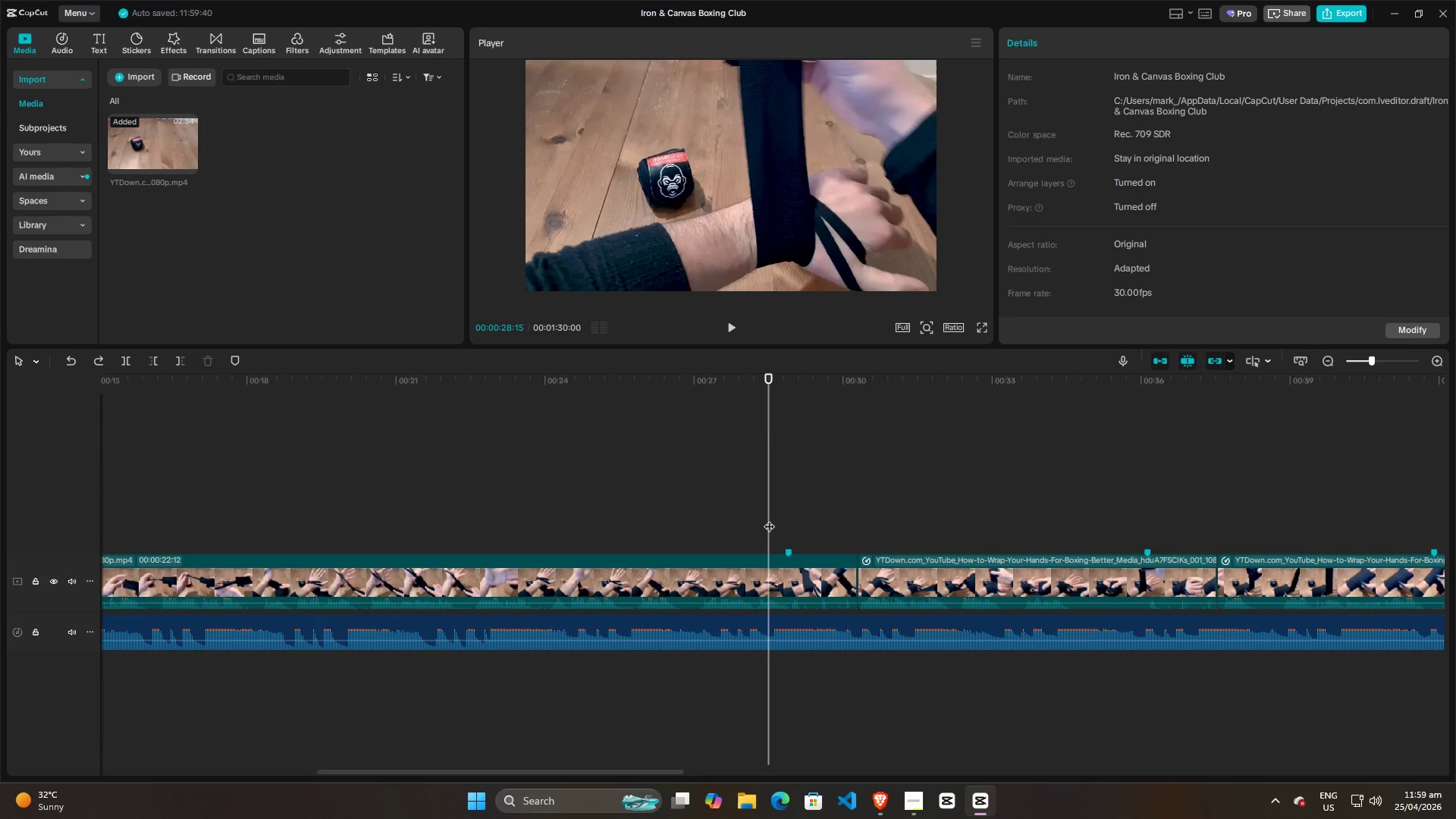 
hold_key(key=ControlLeft, duration=1.5)
scroll: coordinate [769, 519], scroll_direction: down, amount: 12.0
 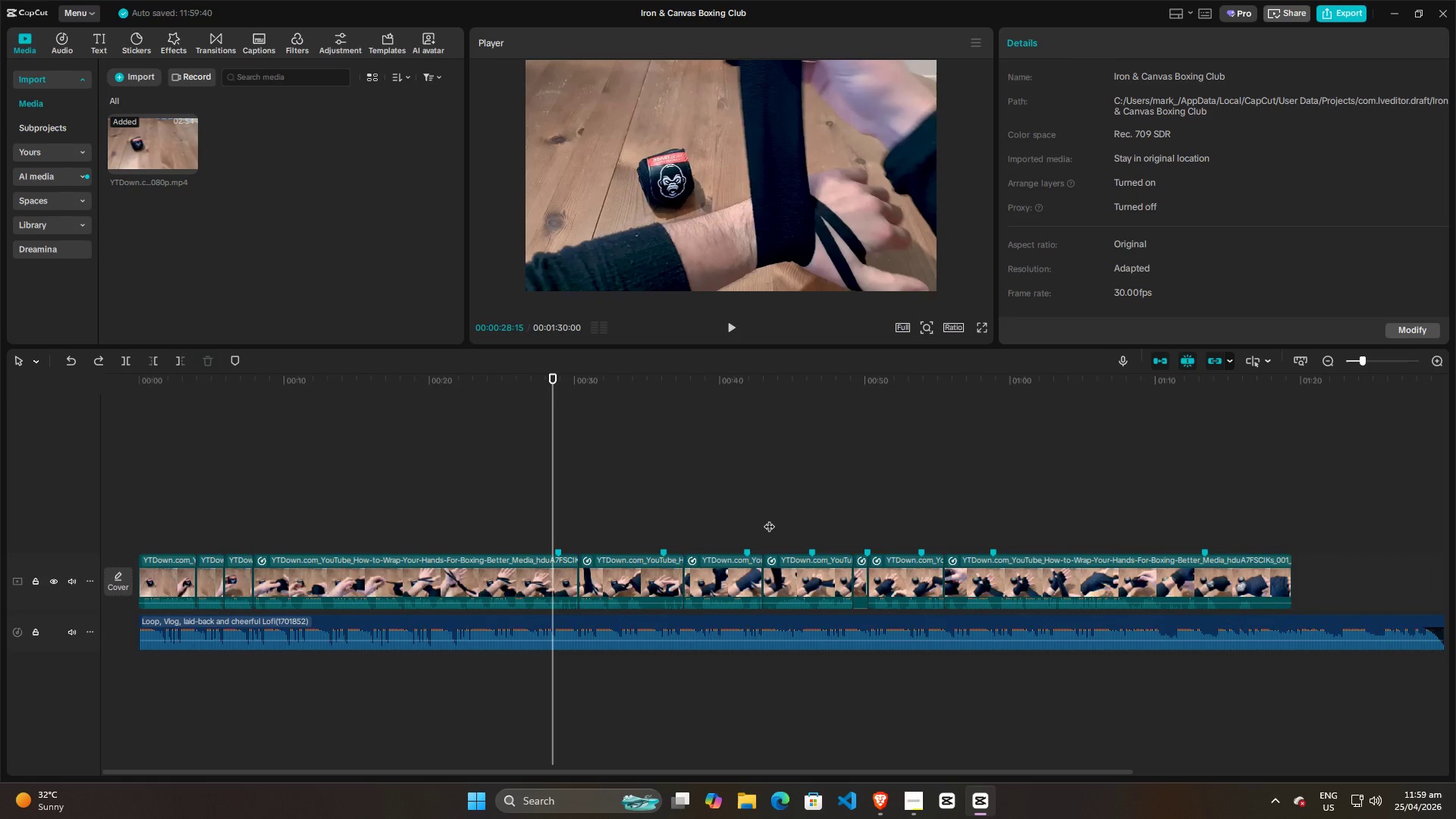 
hold_key(key=ControlLeft, duration=0.66)
 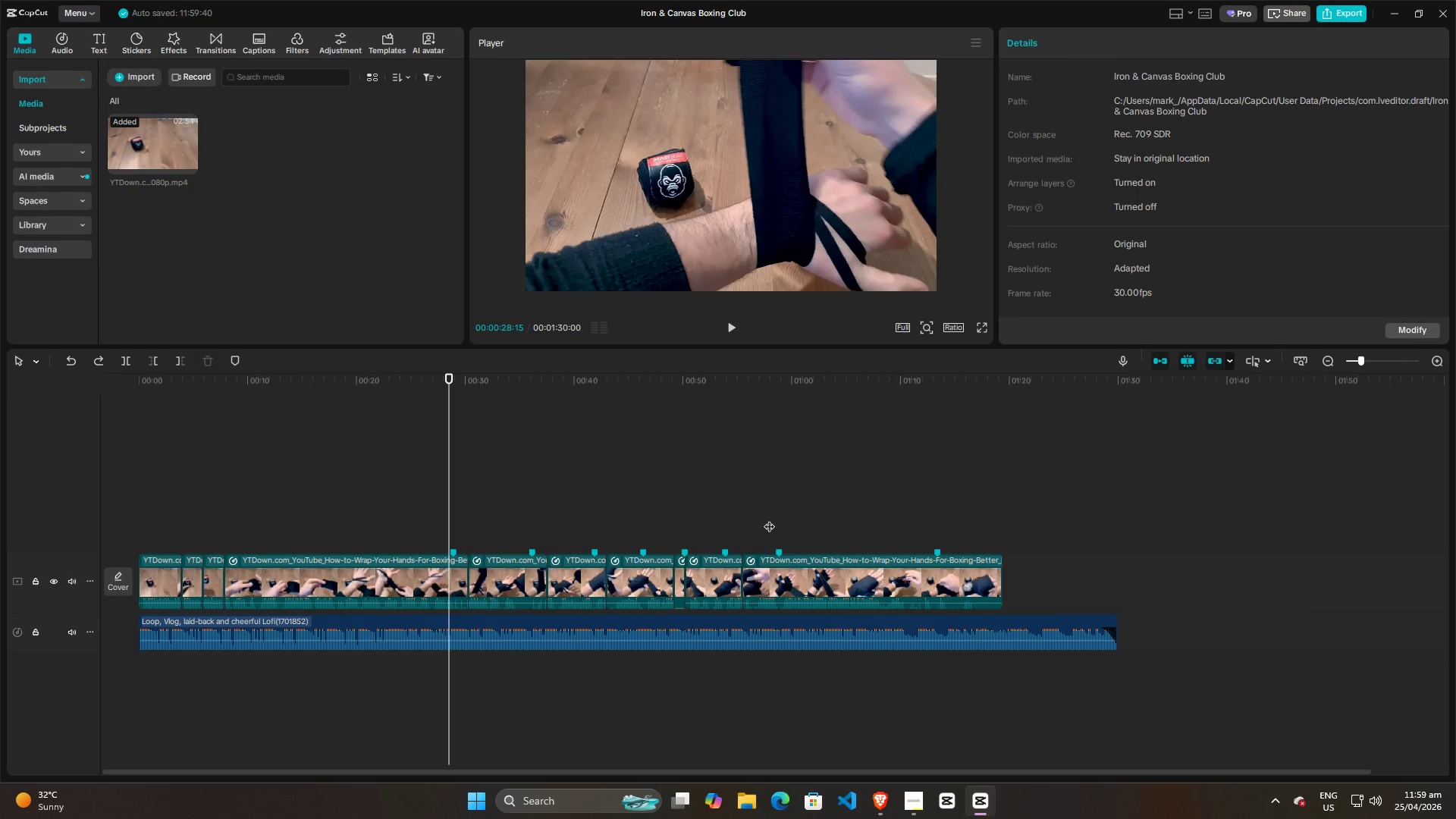 
key(Control+Z)
 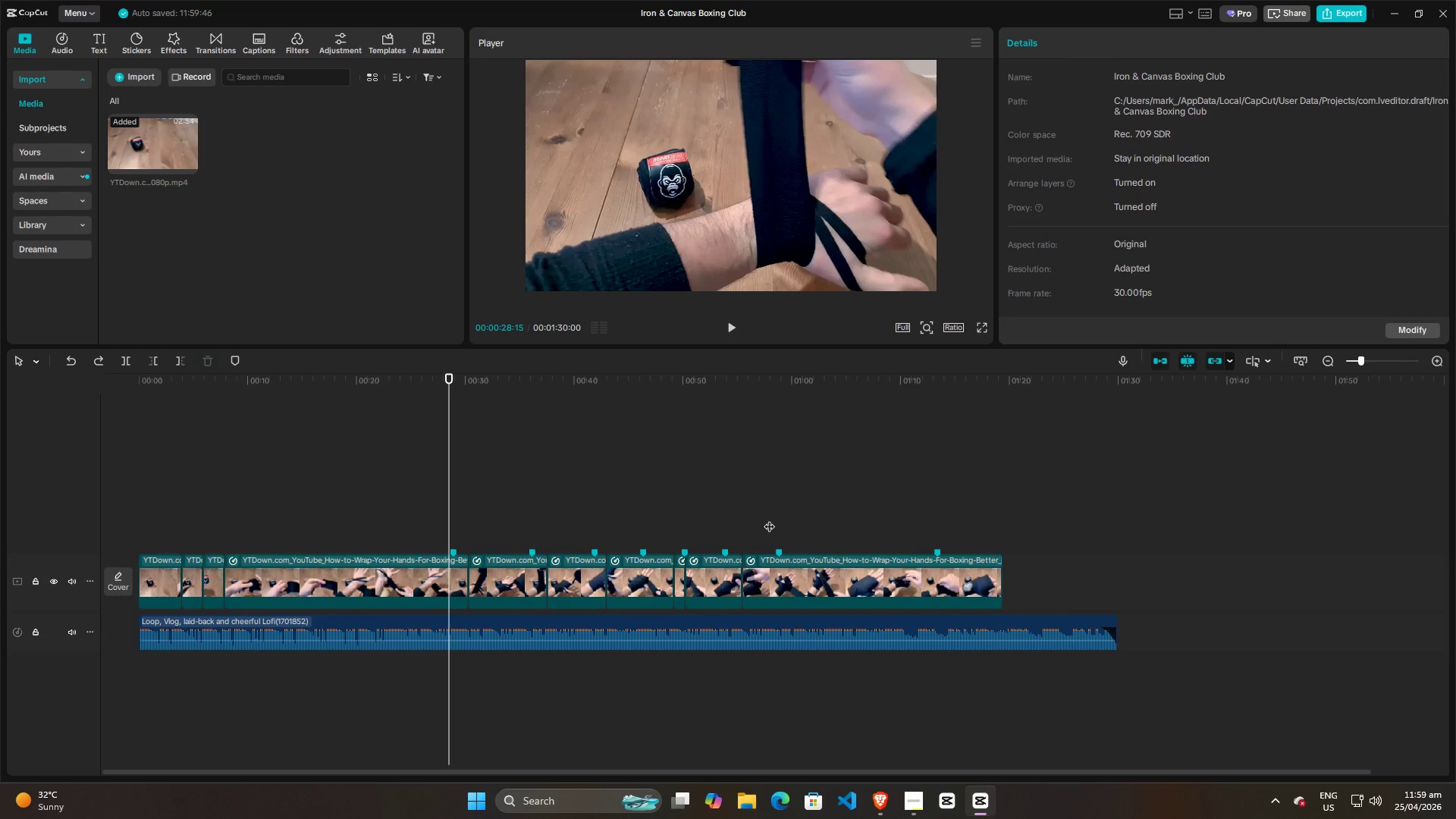 
key(Control+Z)
 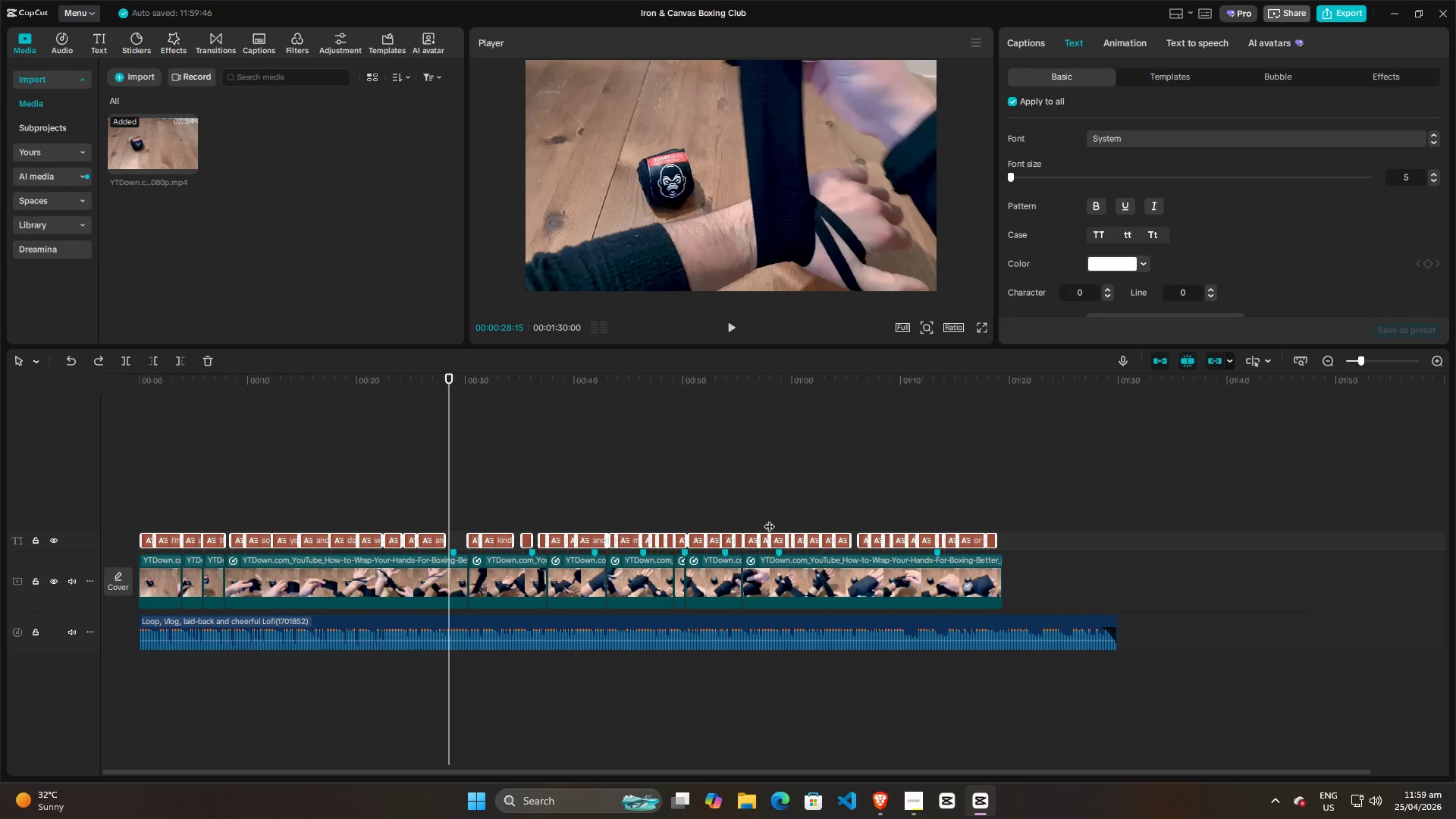 
key(Control+Z)
 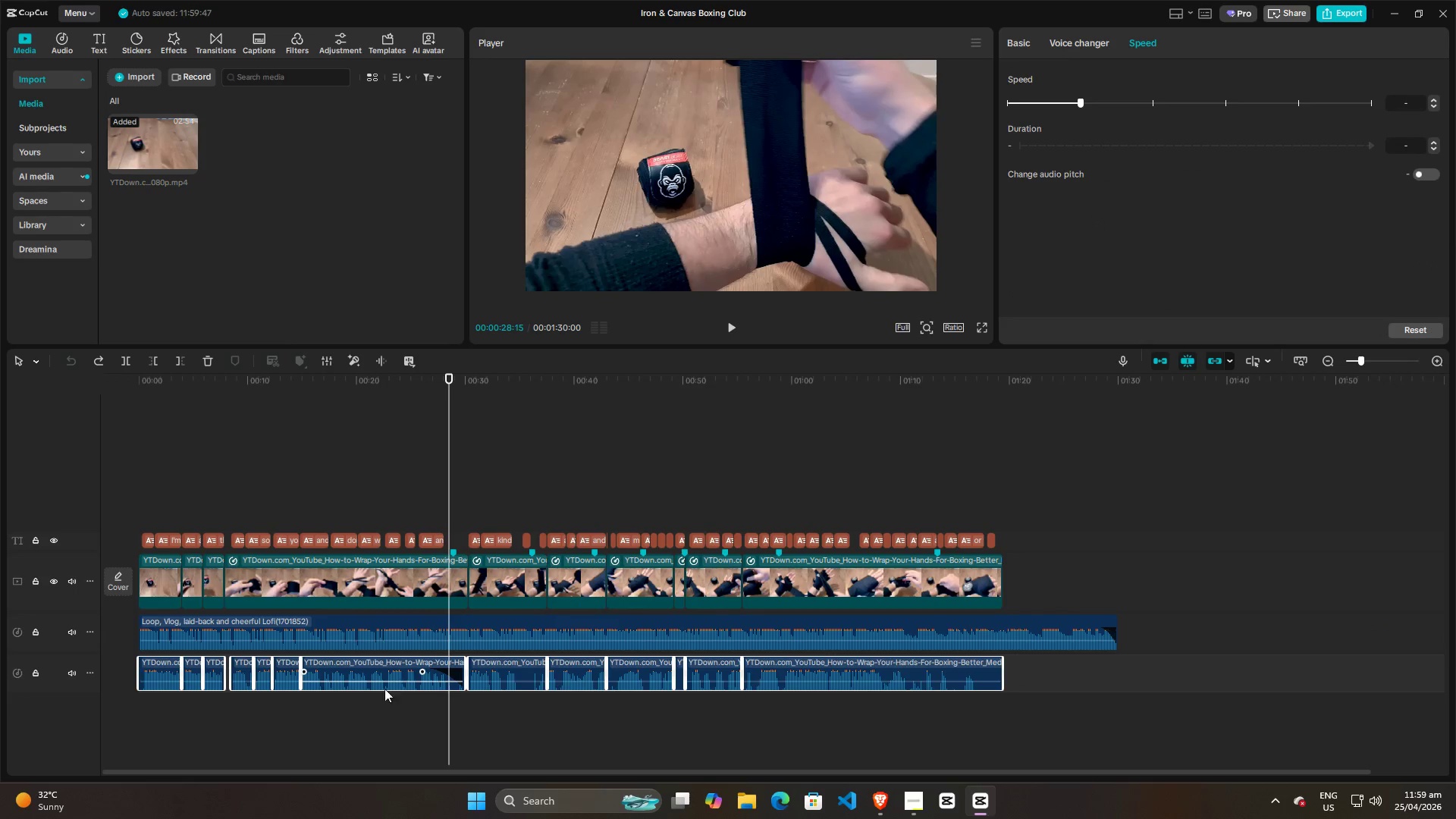 
left_click([360, 703])
 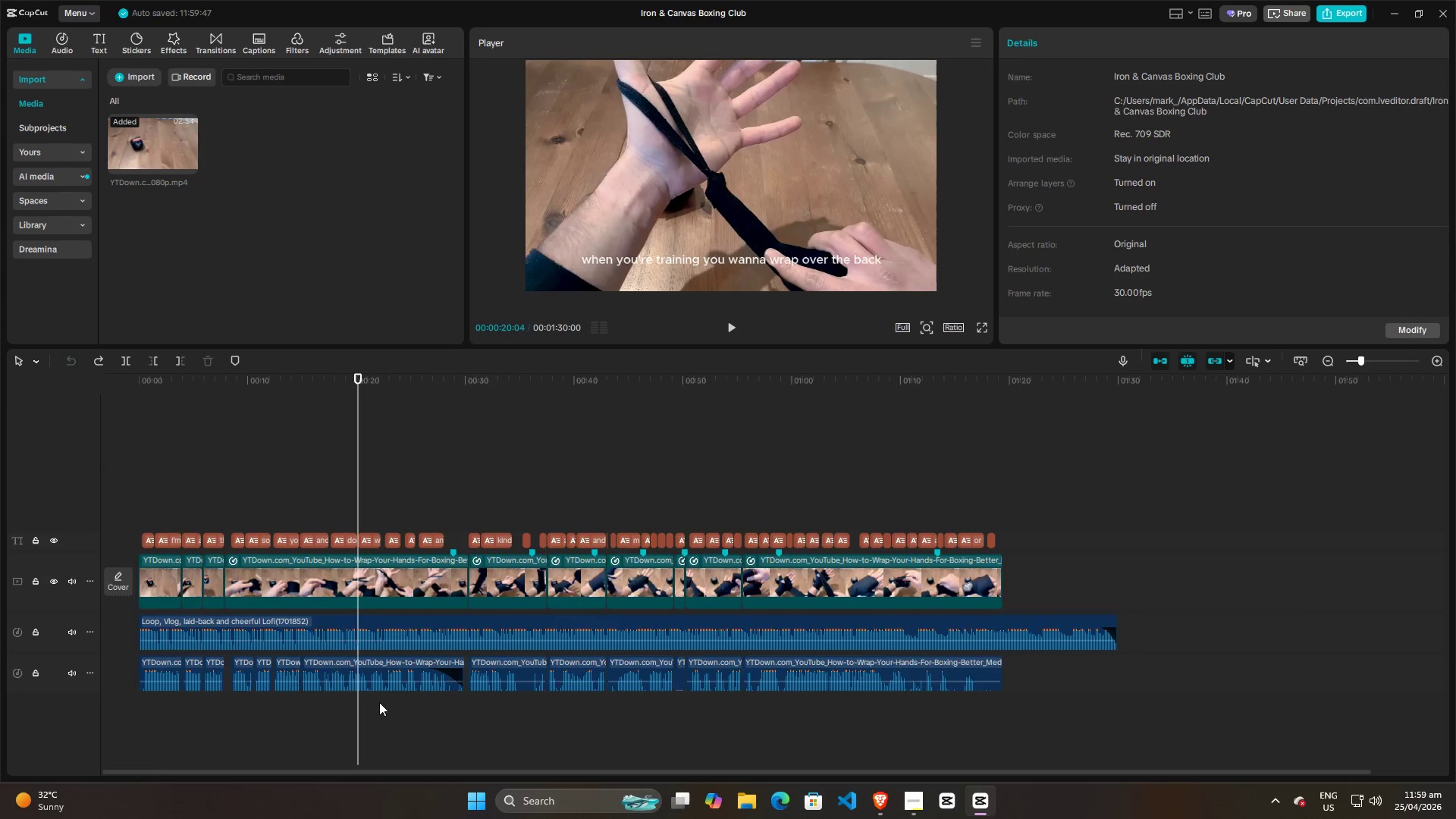 
hold_key(key=ControlLeft, duration=1.2)
scroll: coordinate [563, 733], scroll_direction: up, amount: 14.0
 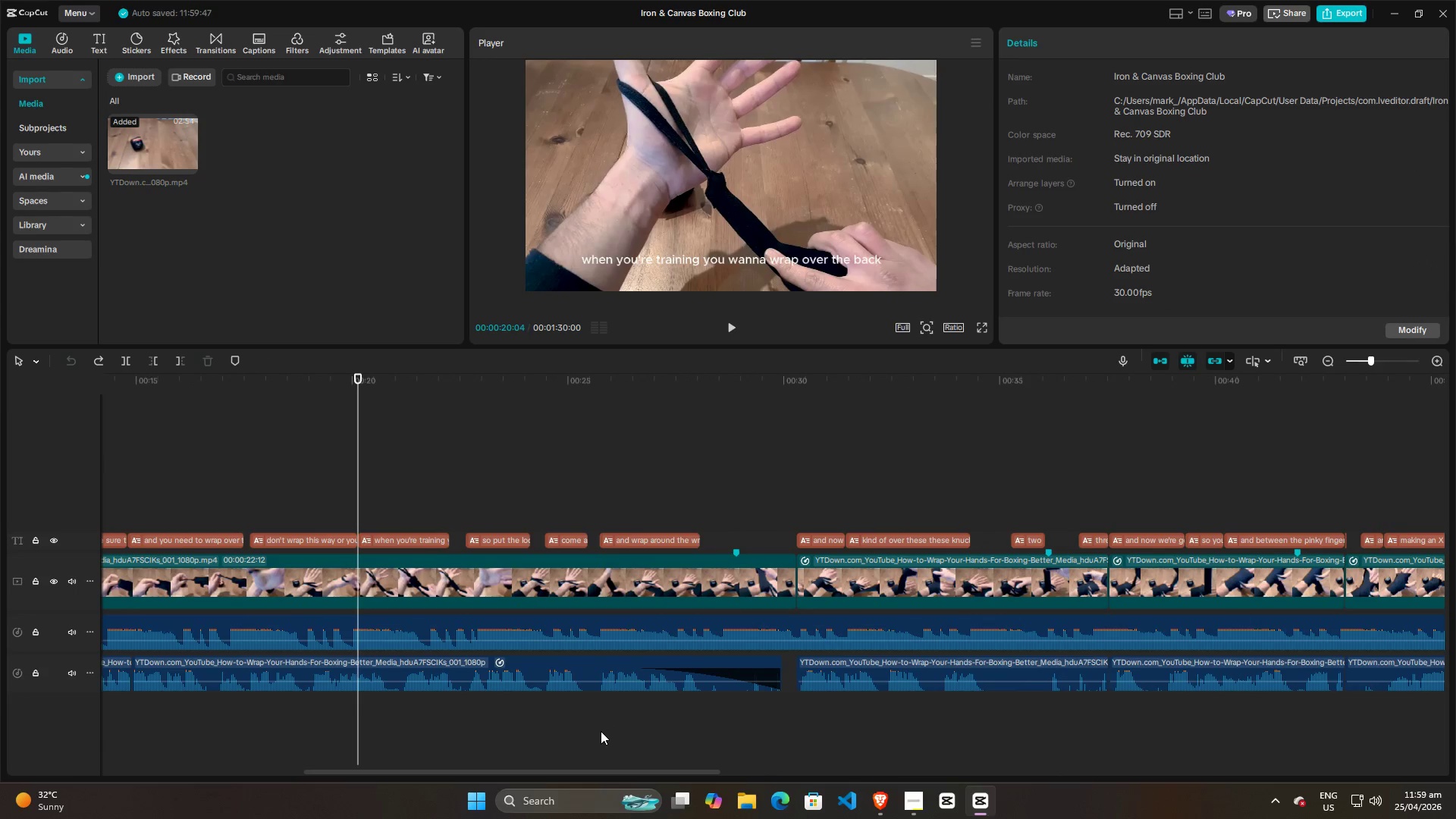 
left_click([601, 731])
 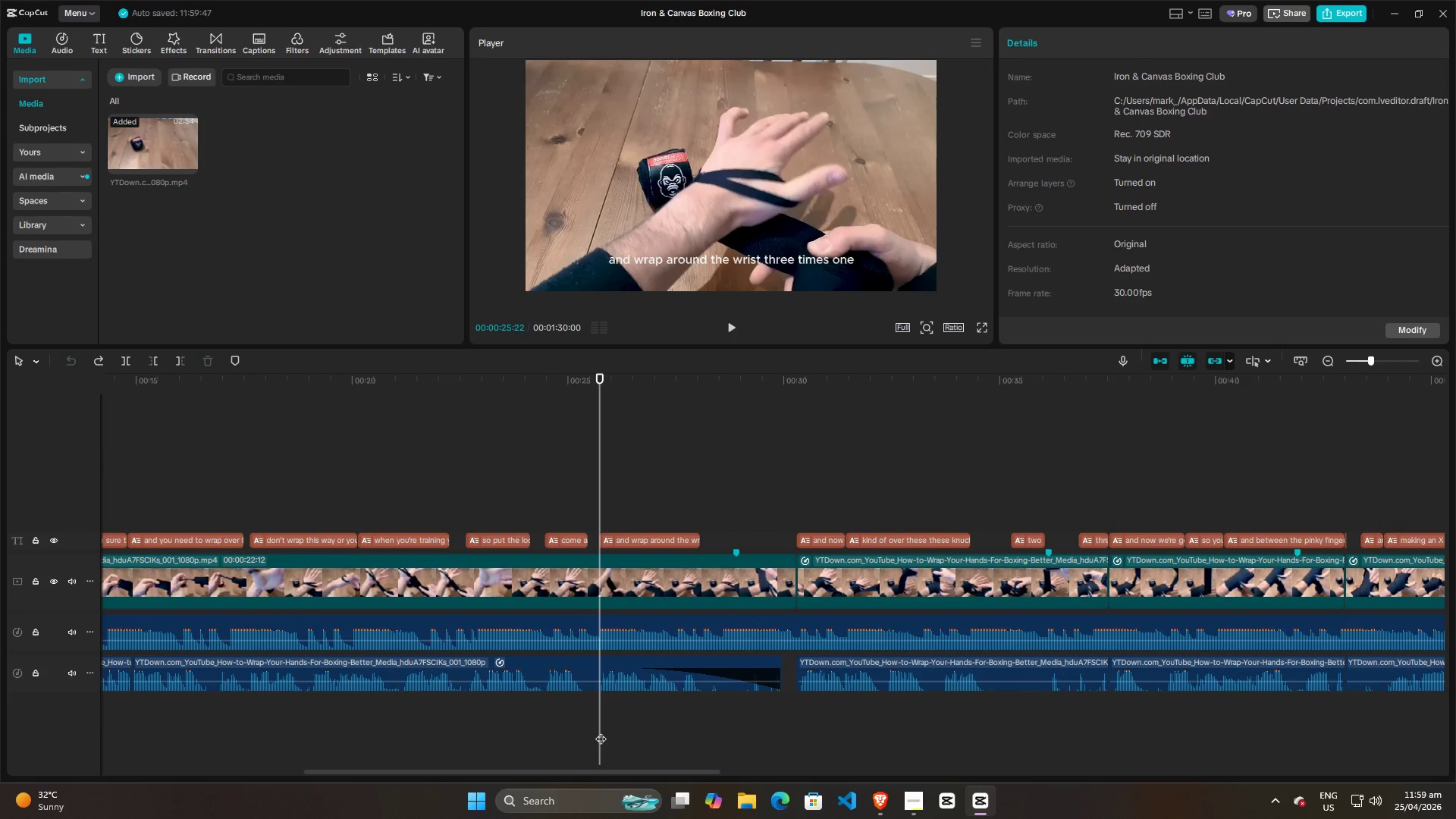 
key(Space)
 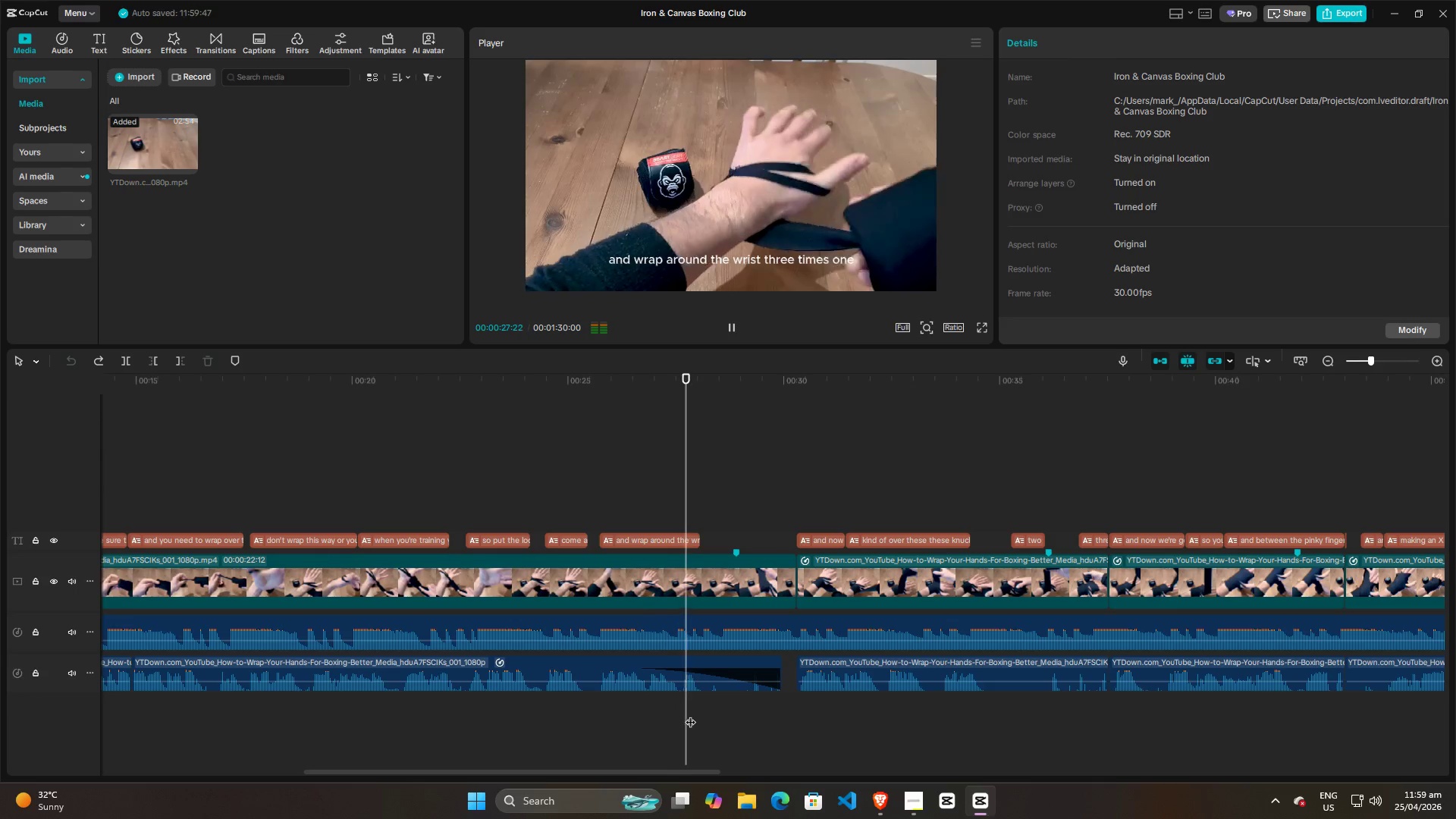 
key(Space)
 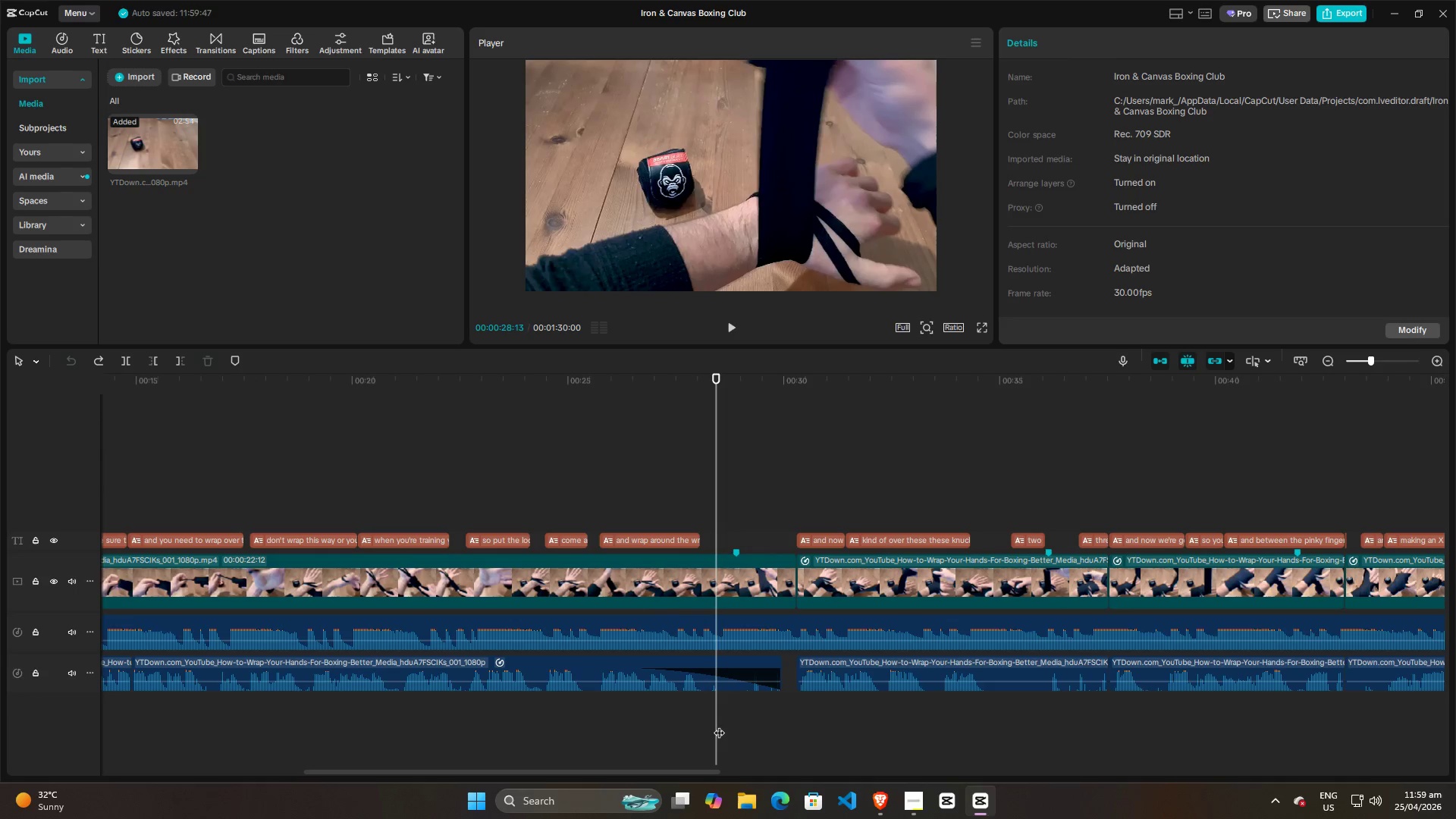 
key(Space)
 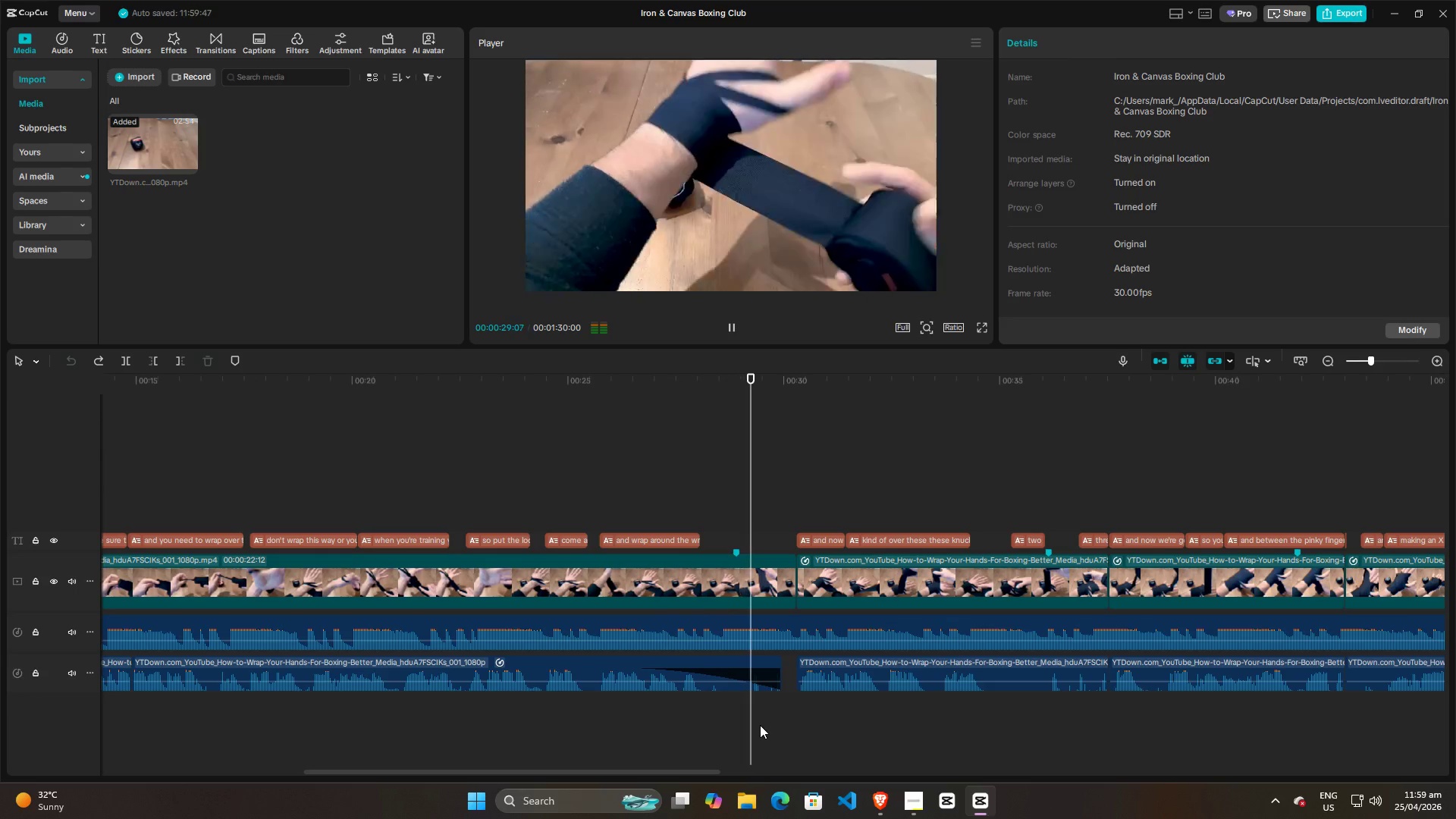 
key(Space)
 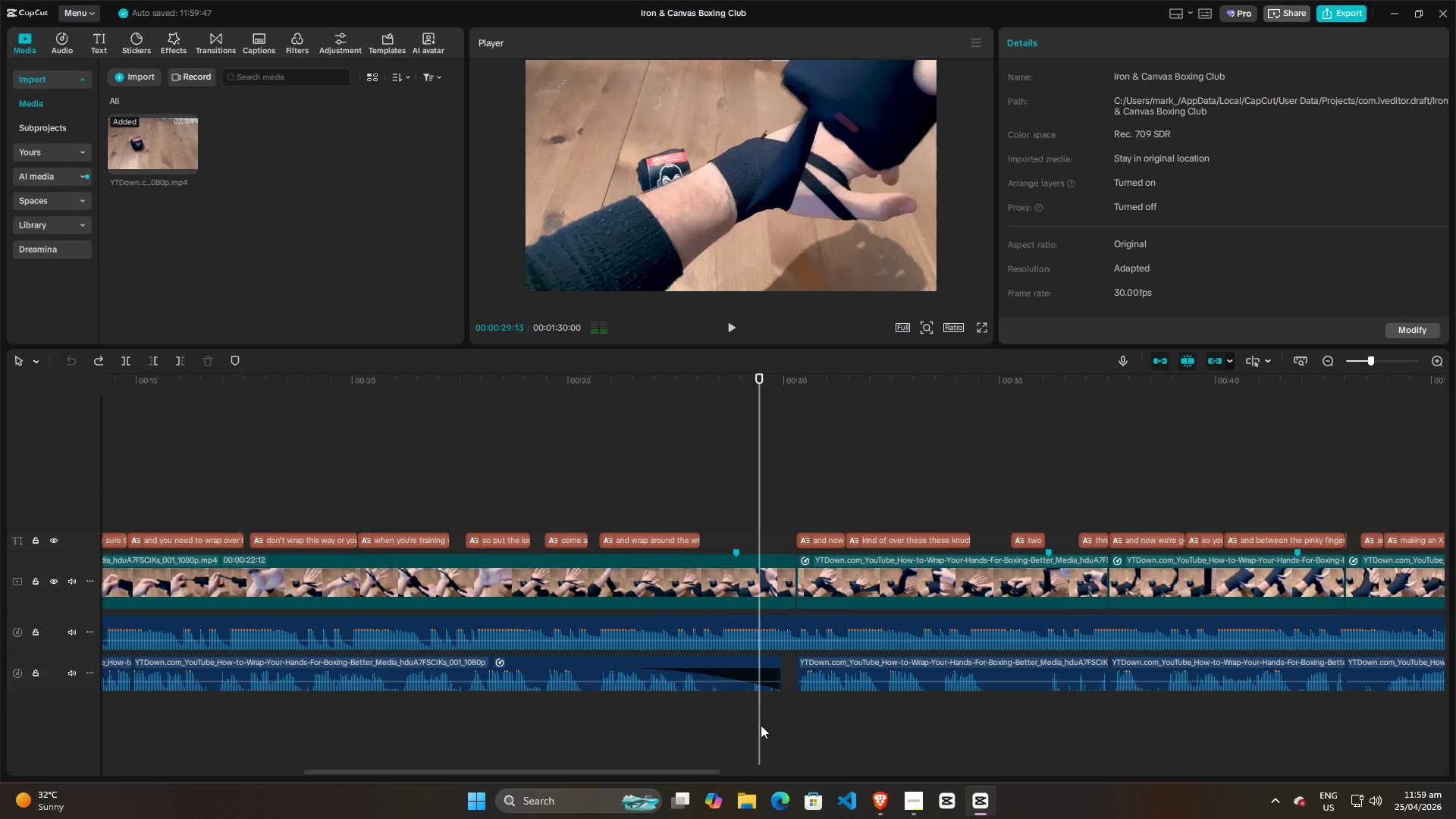 
left_click_drag(start_coordinate=[761, 725], to_coordinate=[698, 737])
 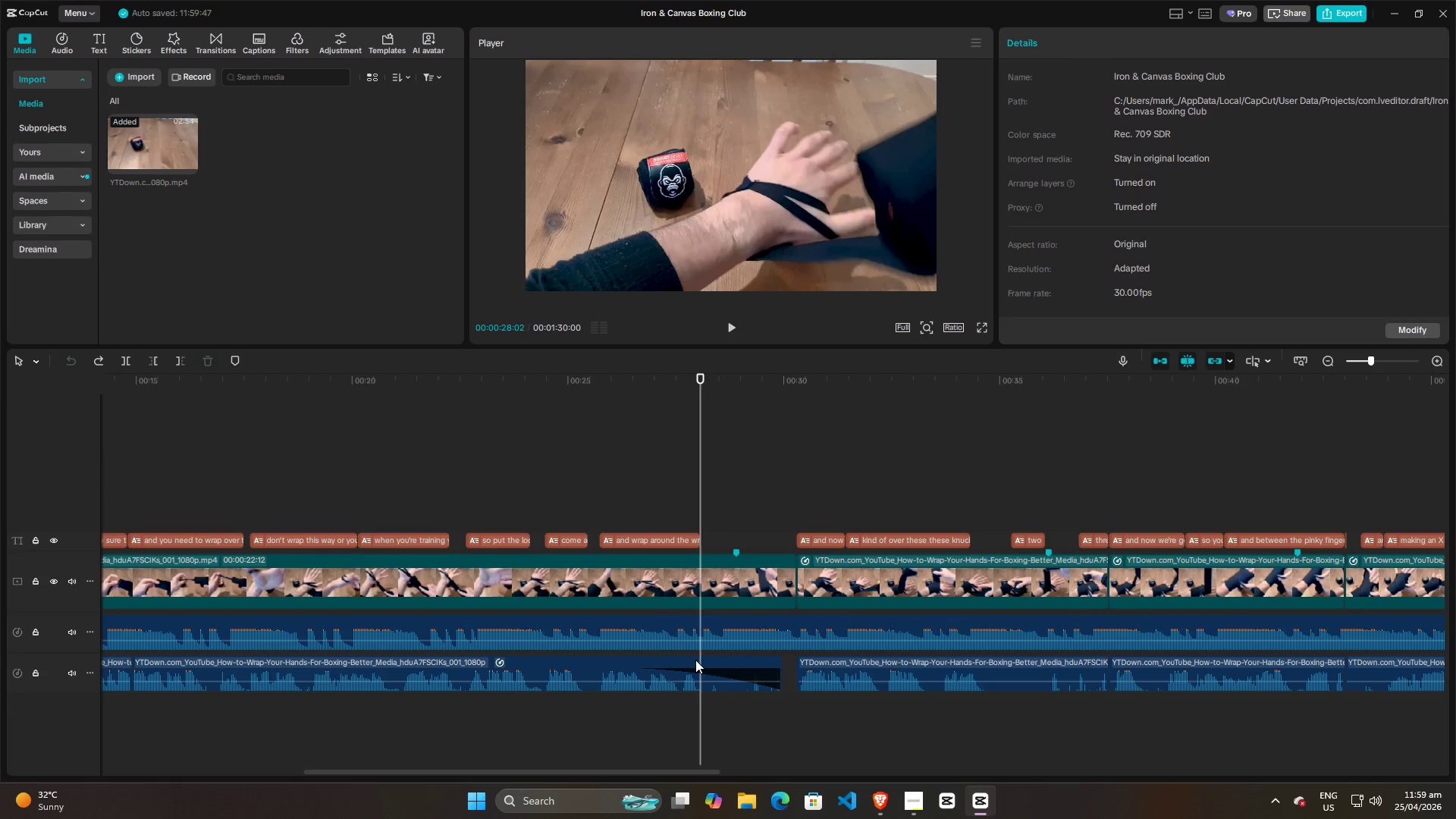 
left_click([695, 653])
 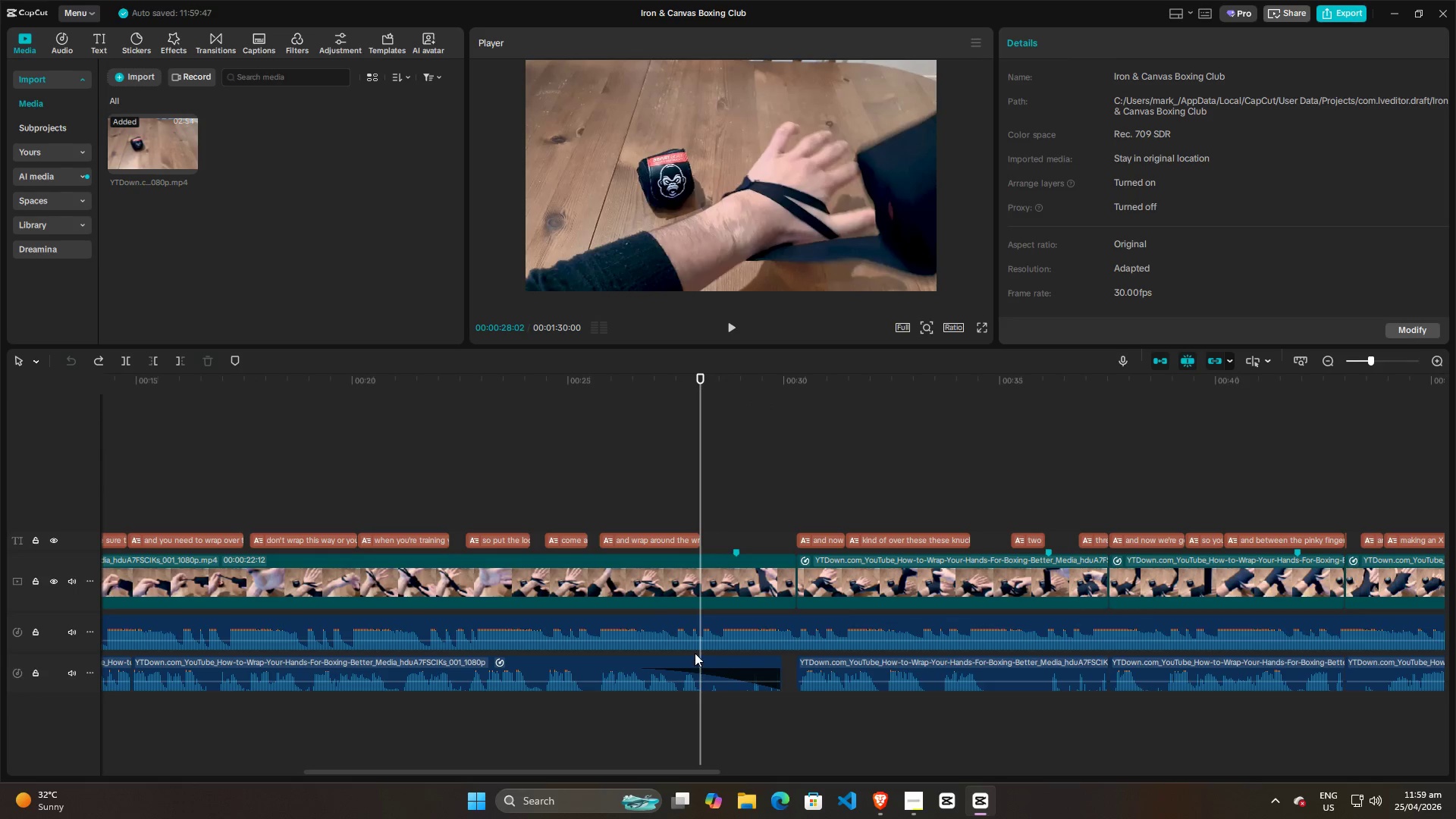 
key(W)
 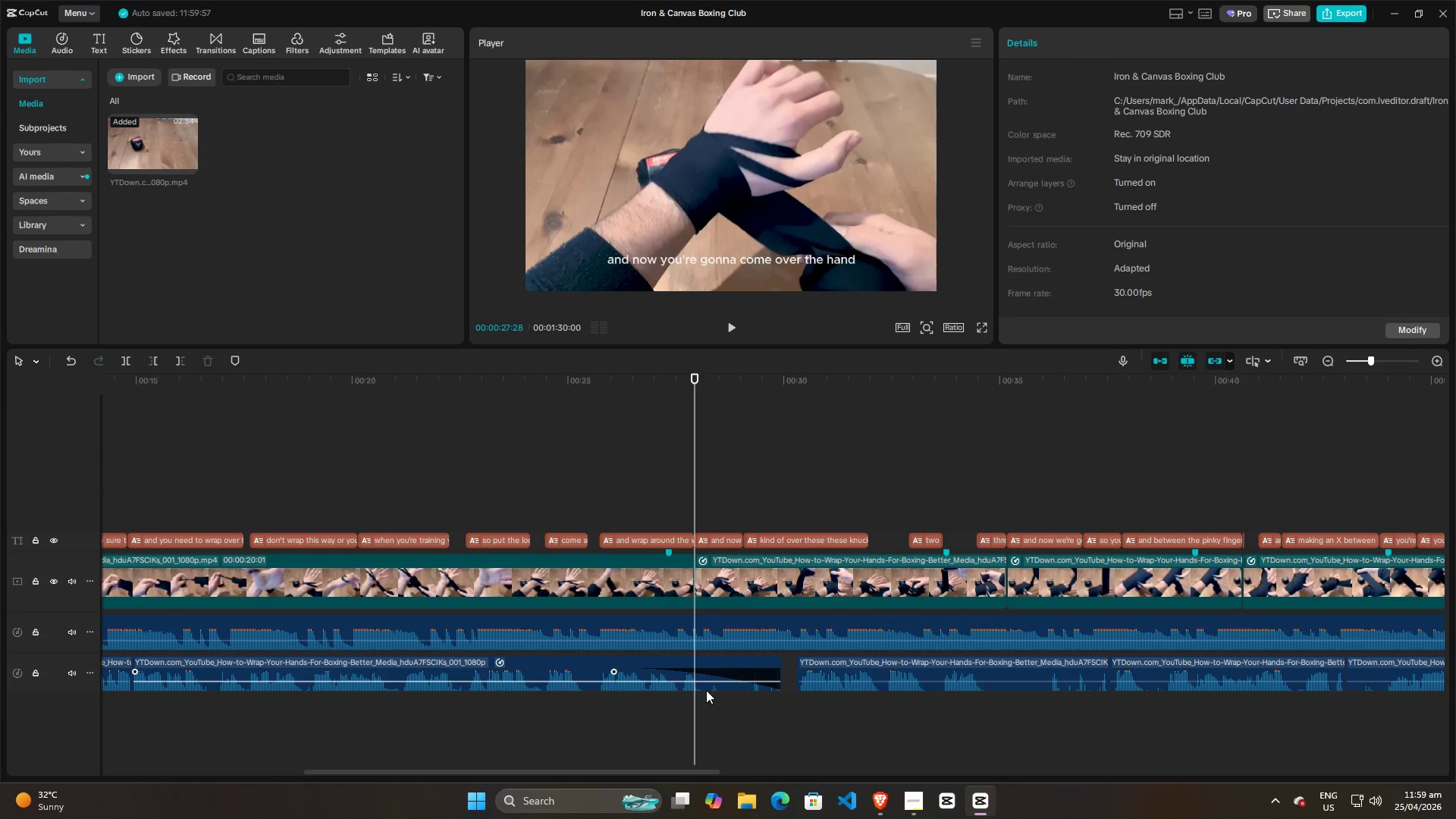 
key(Control+Z)
 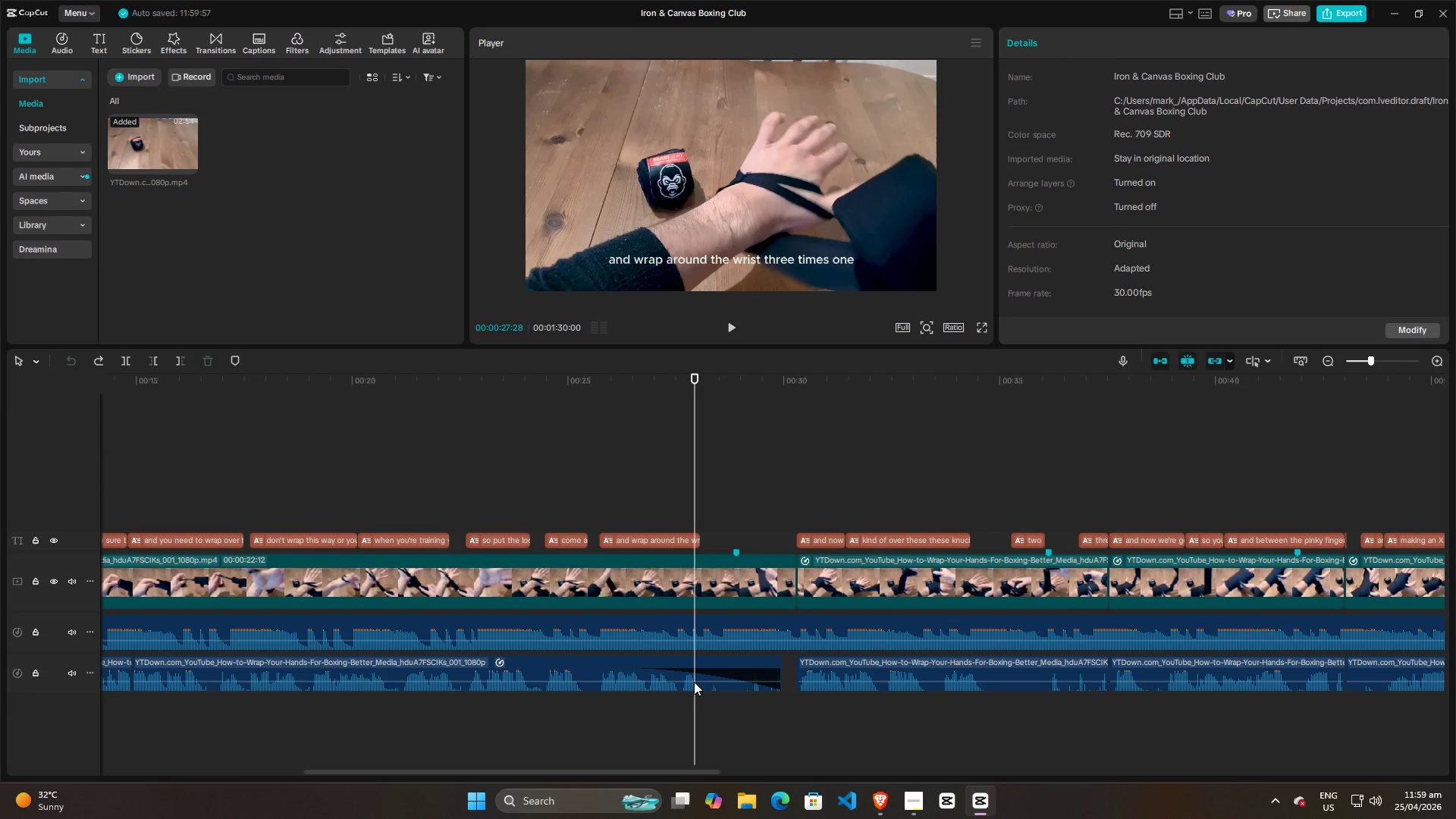 
left_click([707, 665])
 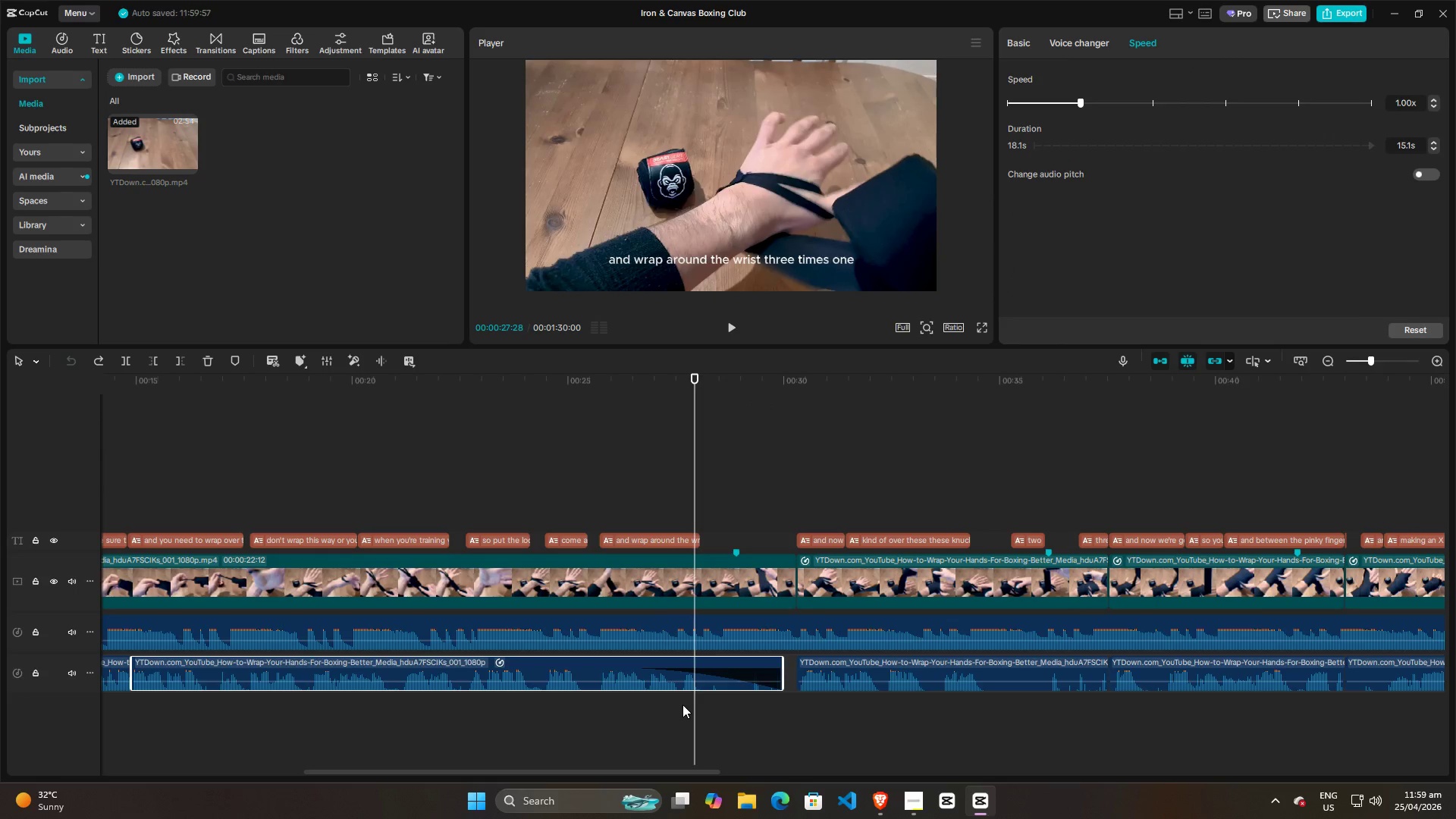 
key(W)
 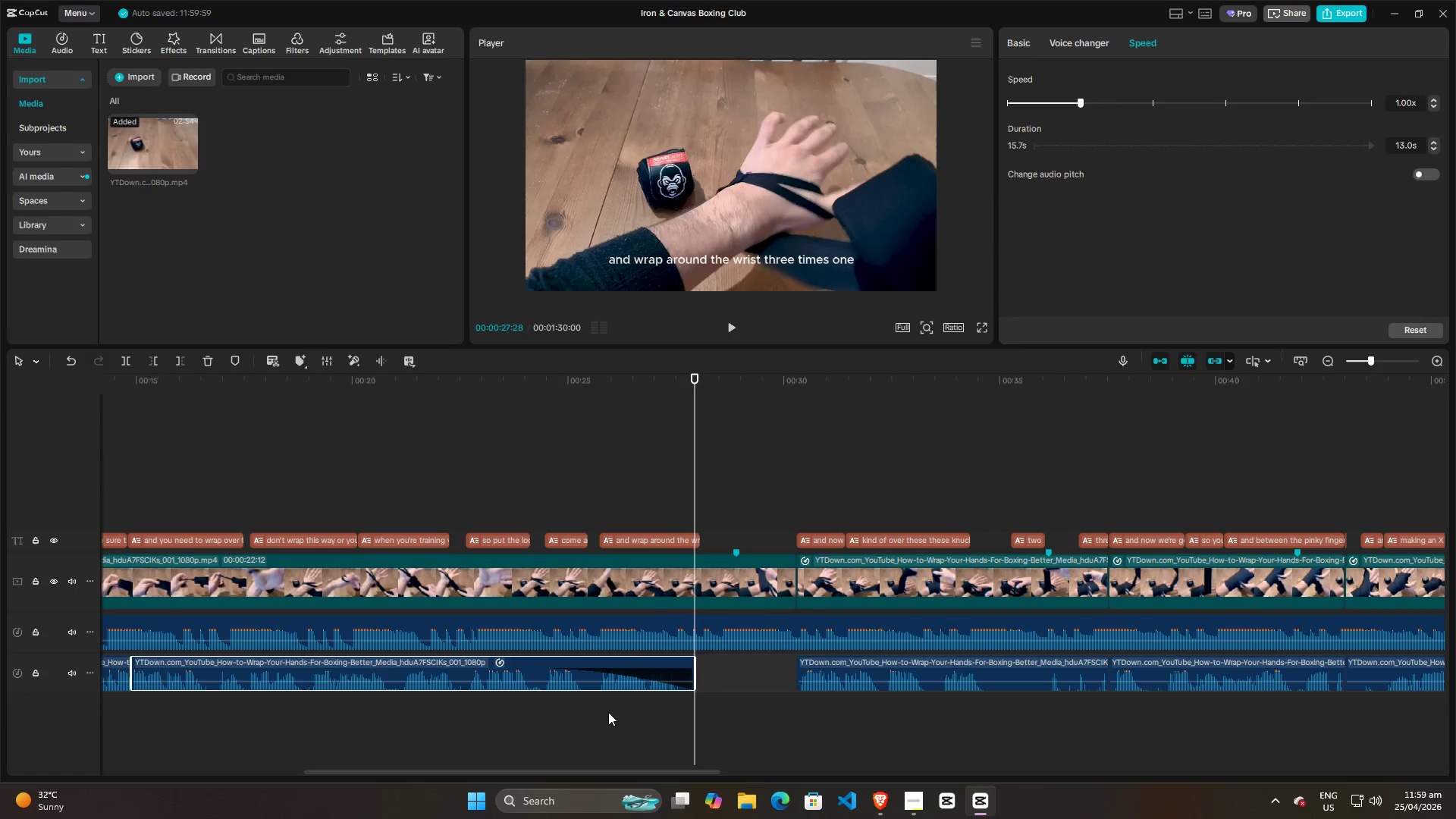 
left_click([607, 712])
 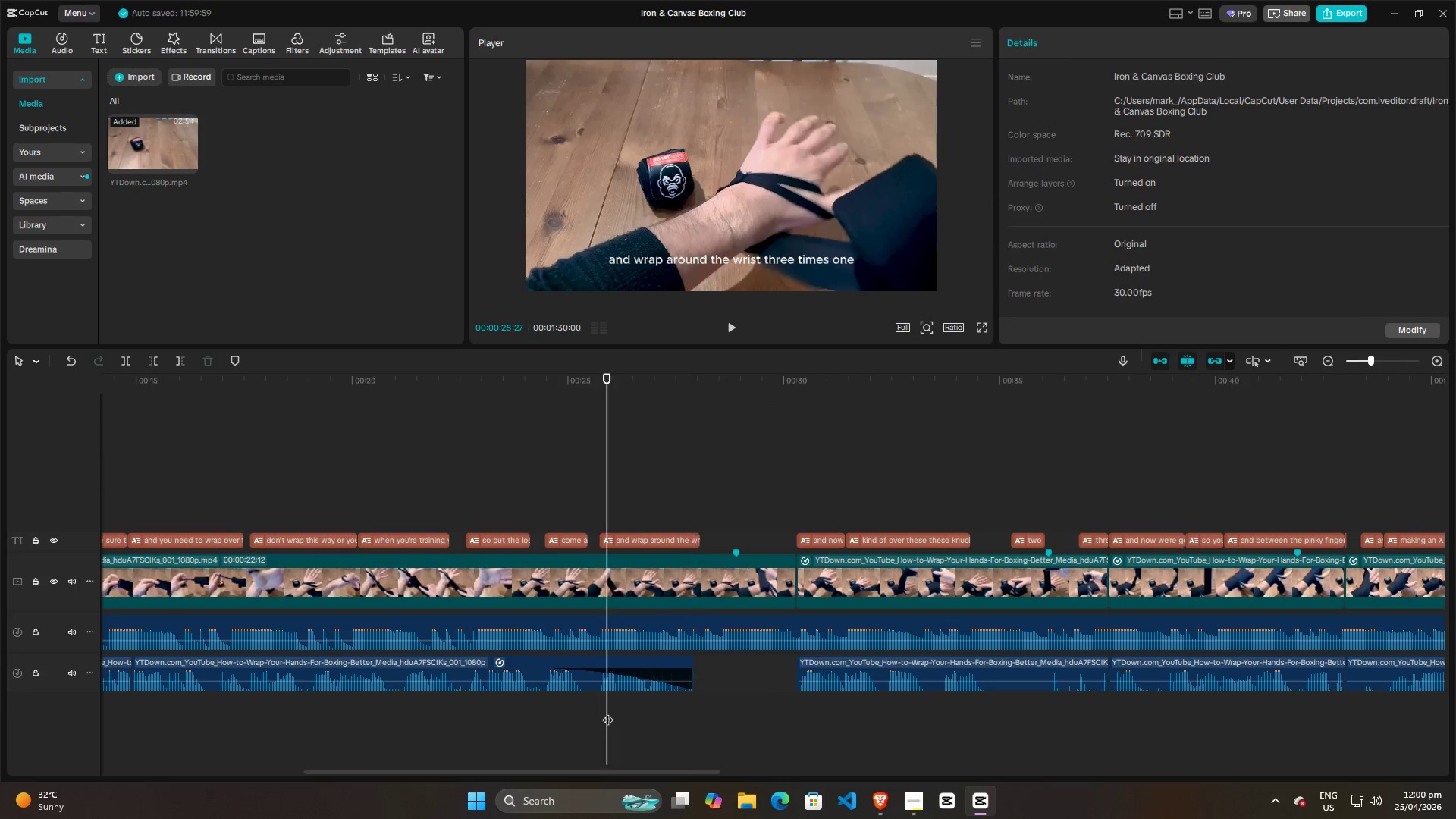 
key(Space)
 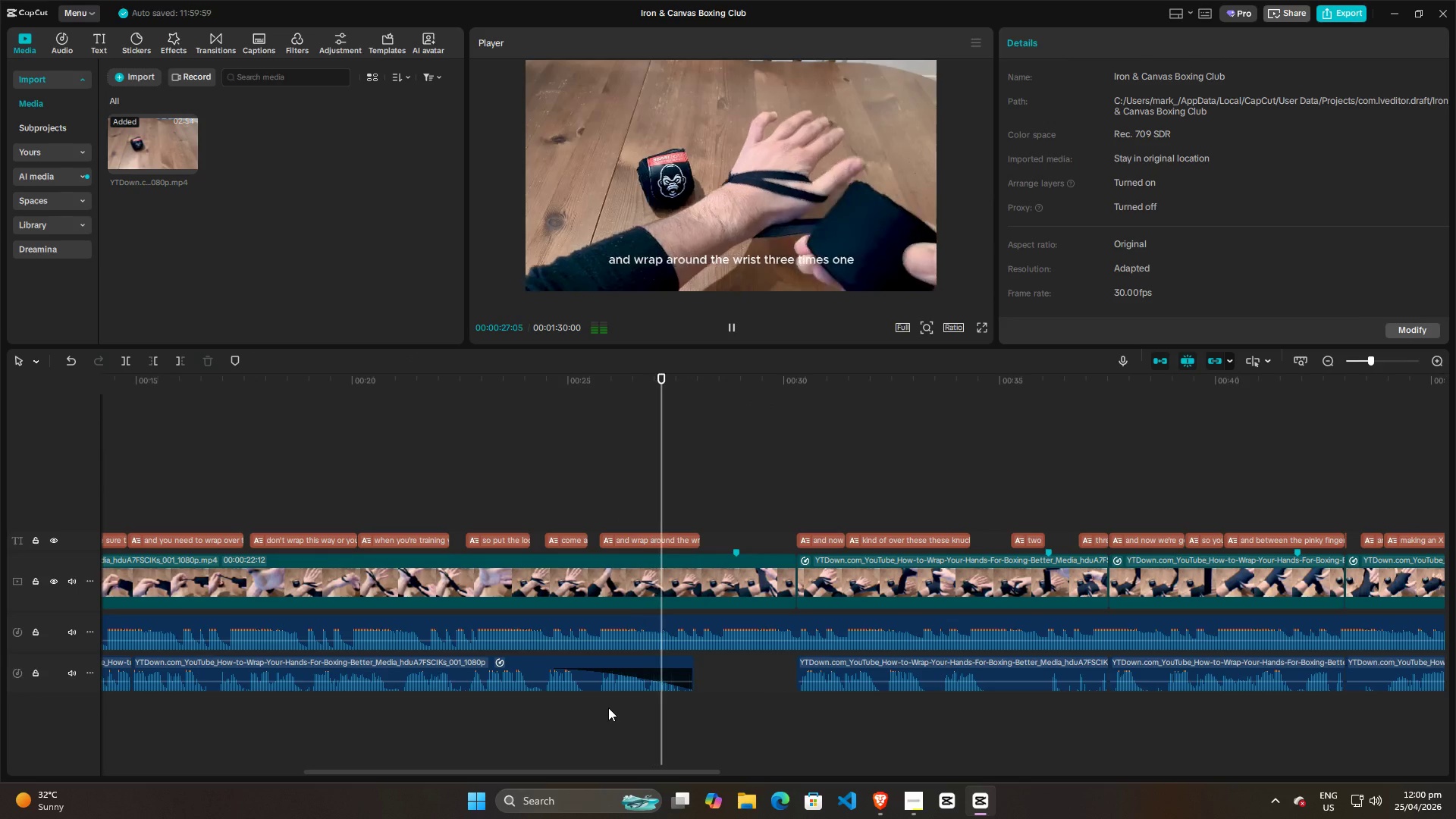 
key(Space)
 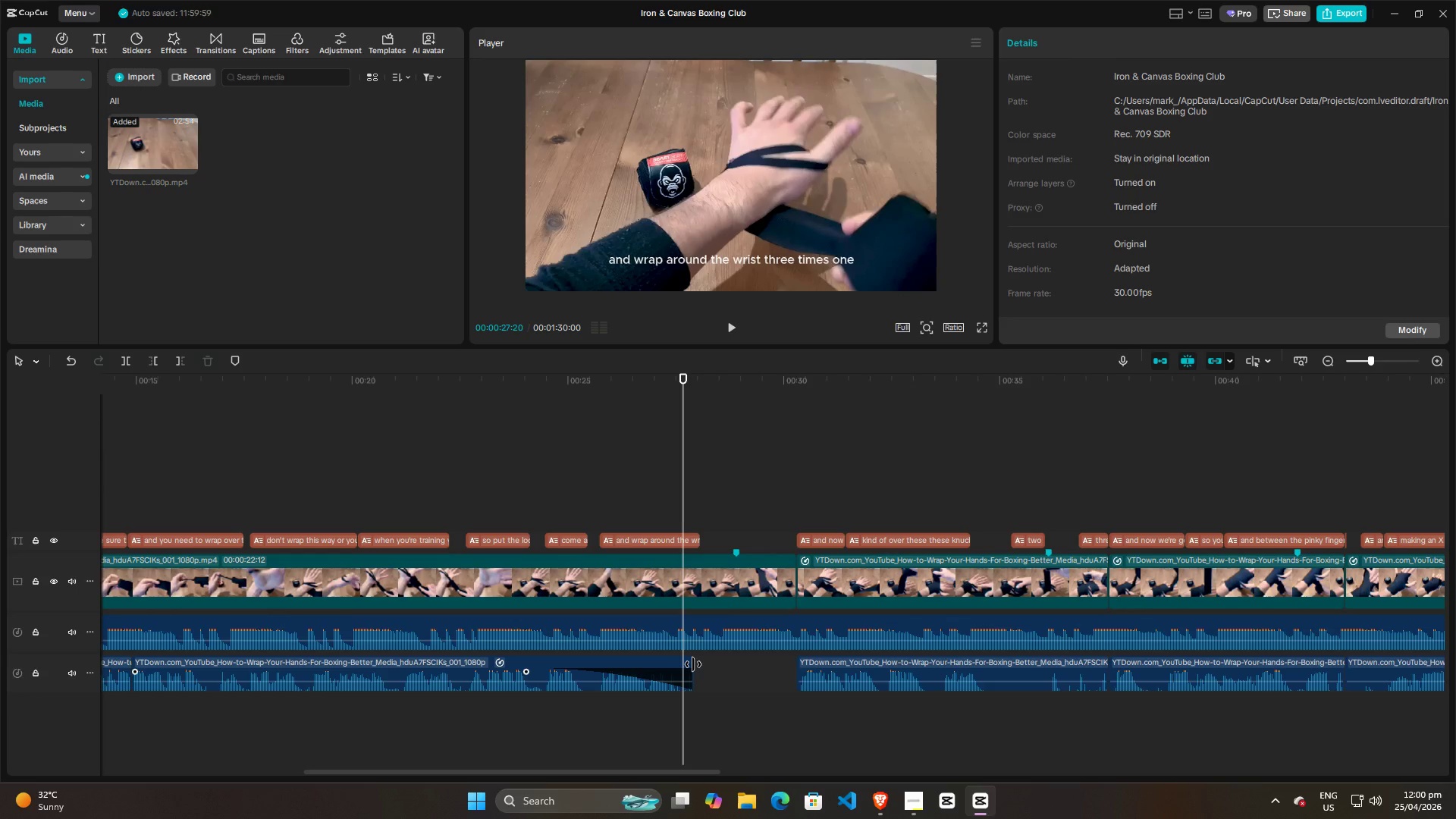 
left_click_drag(start_coordinate=[693, 664], to_coordinate=[771, 664])
 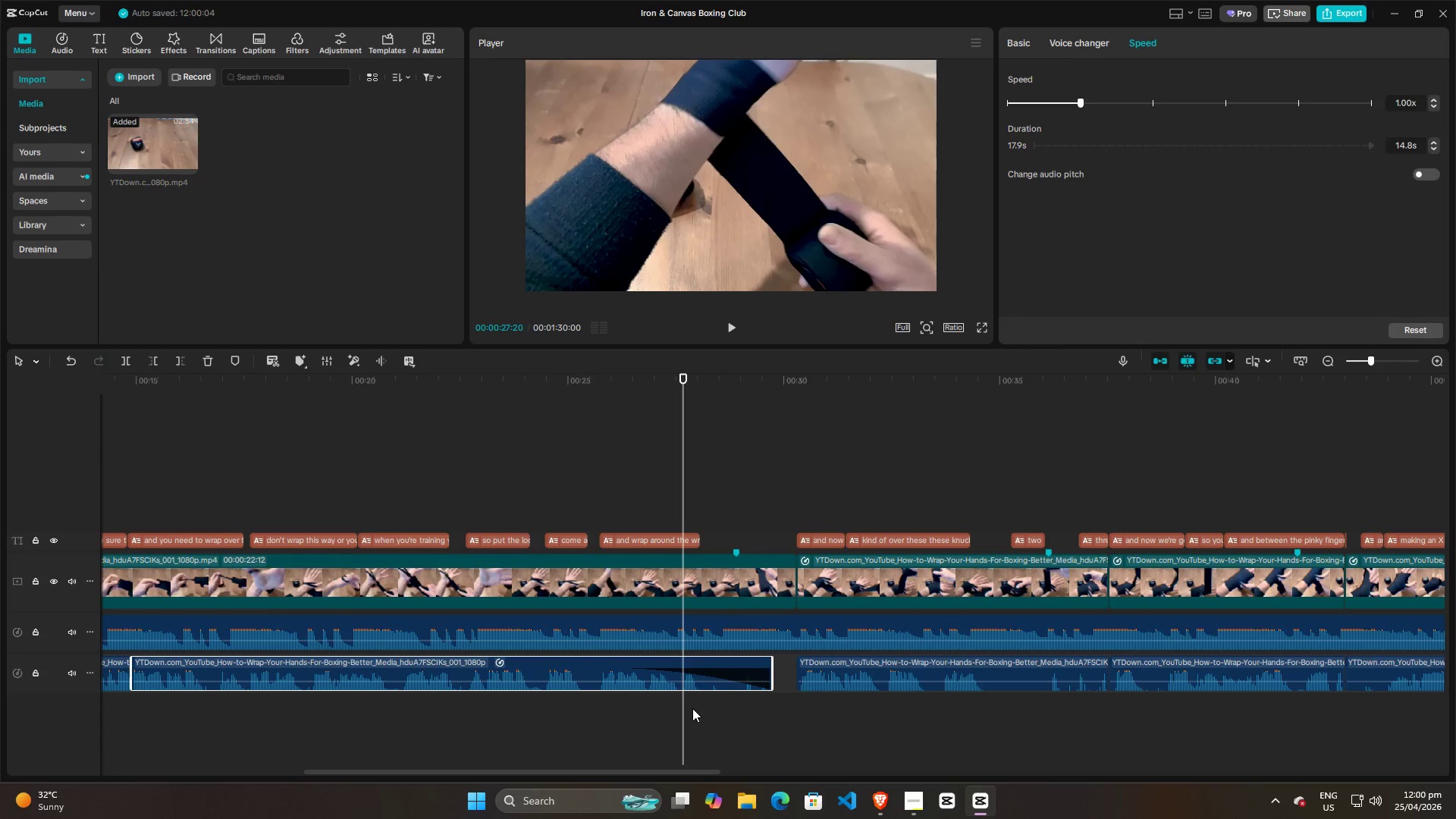 
key(Space)
 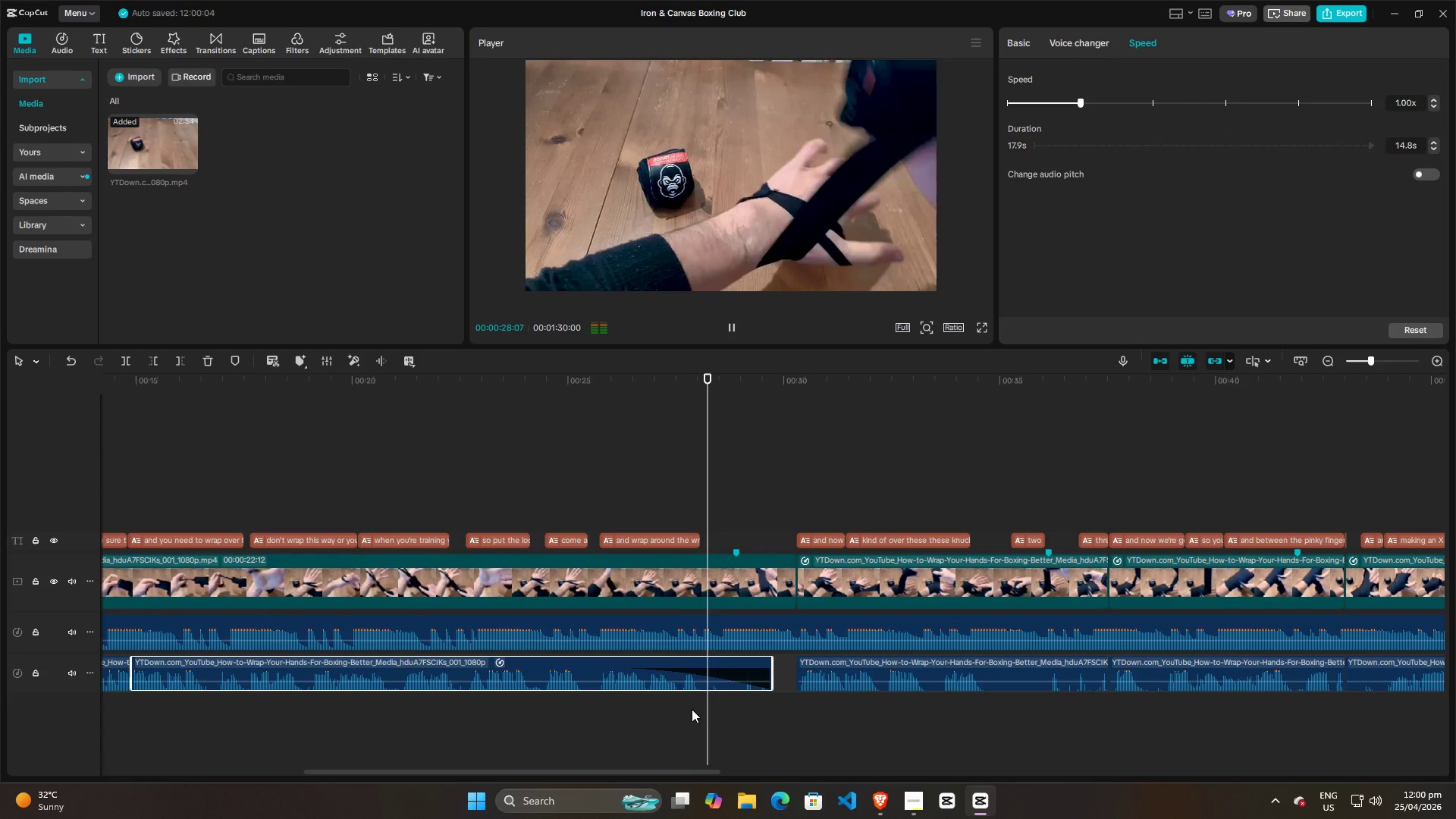 
key(Space)
 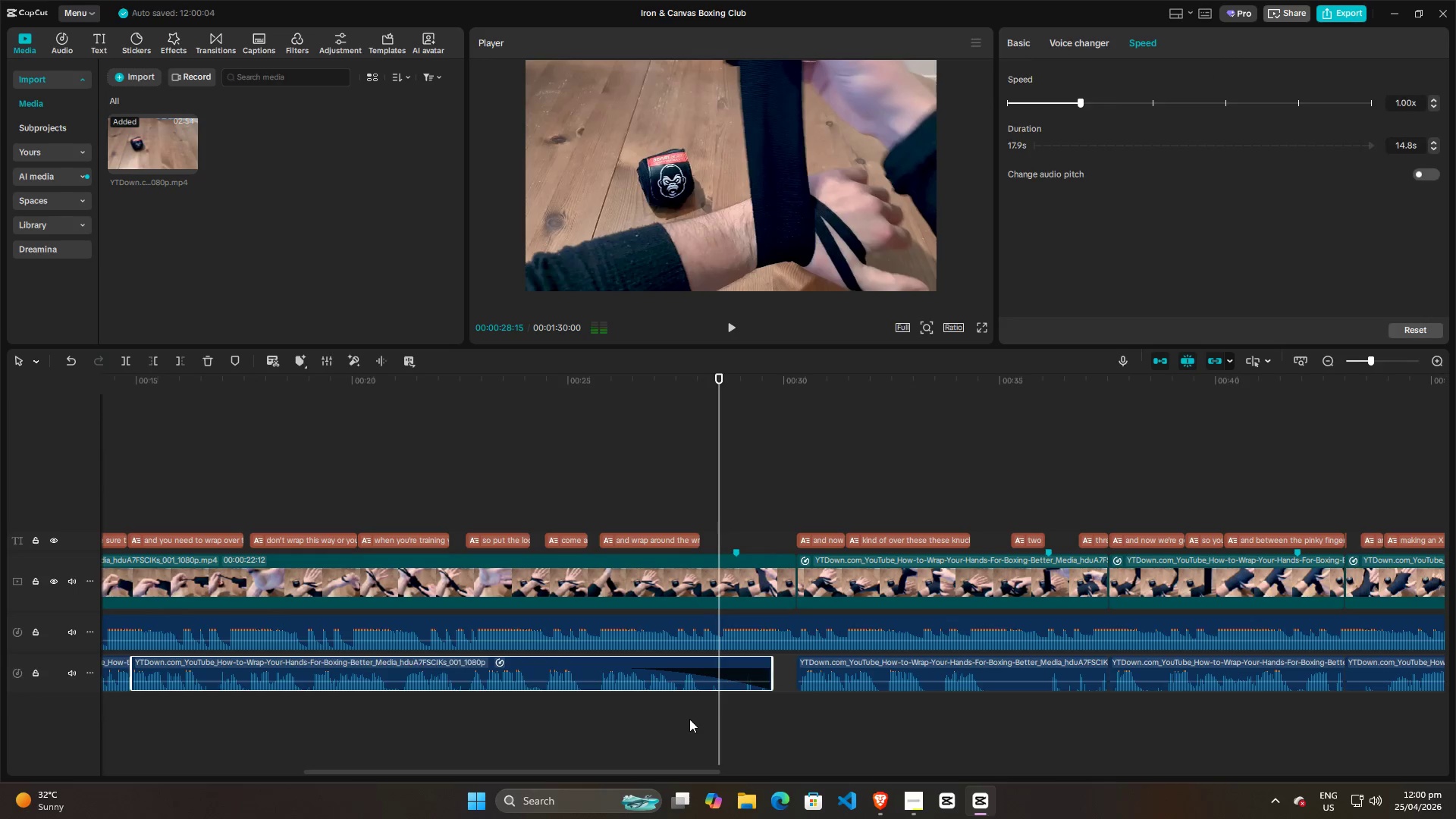 
left_click([689, 719])
 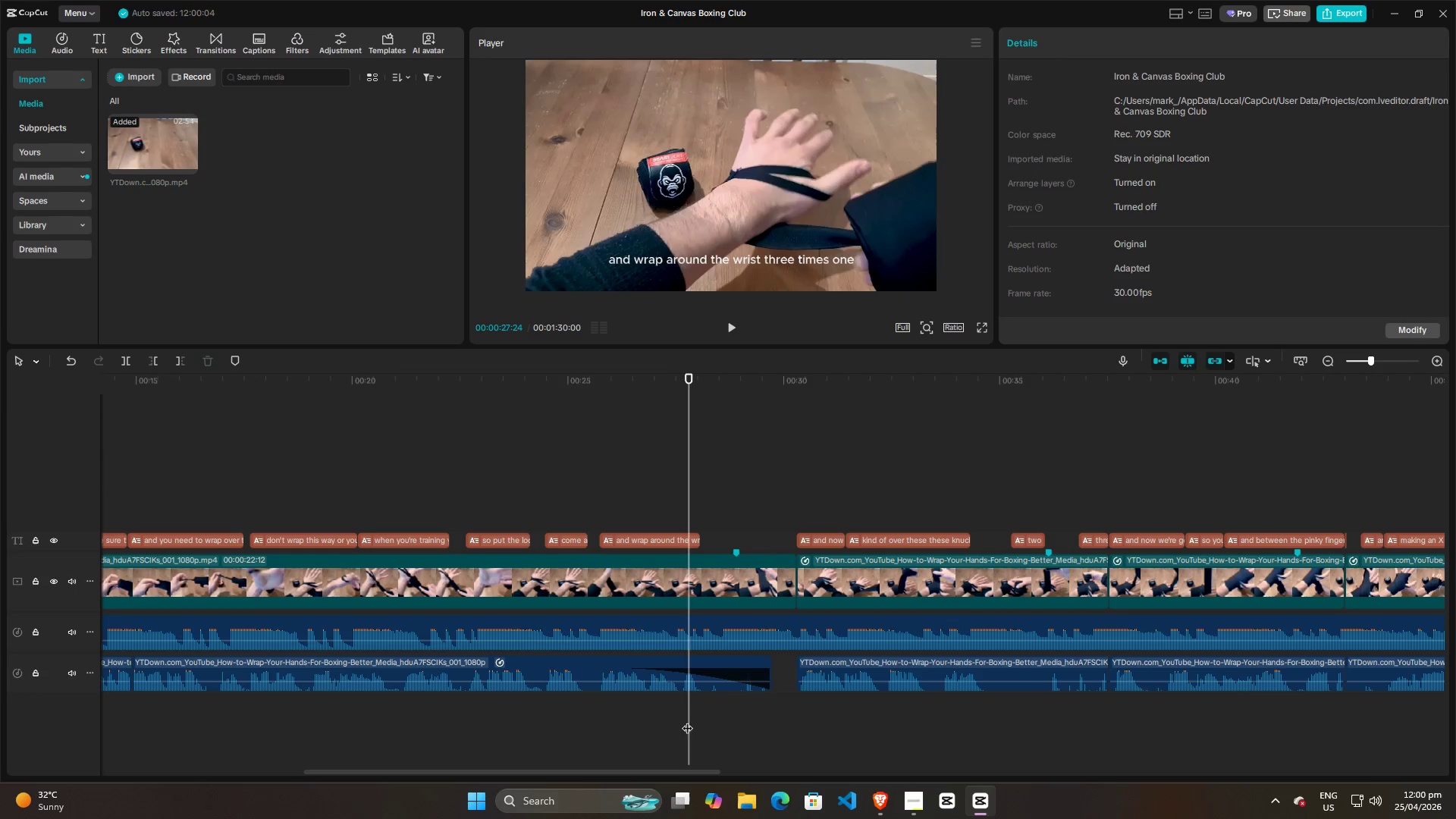 
key(Space)
 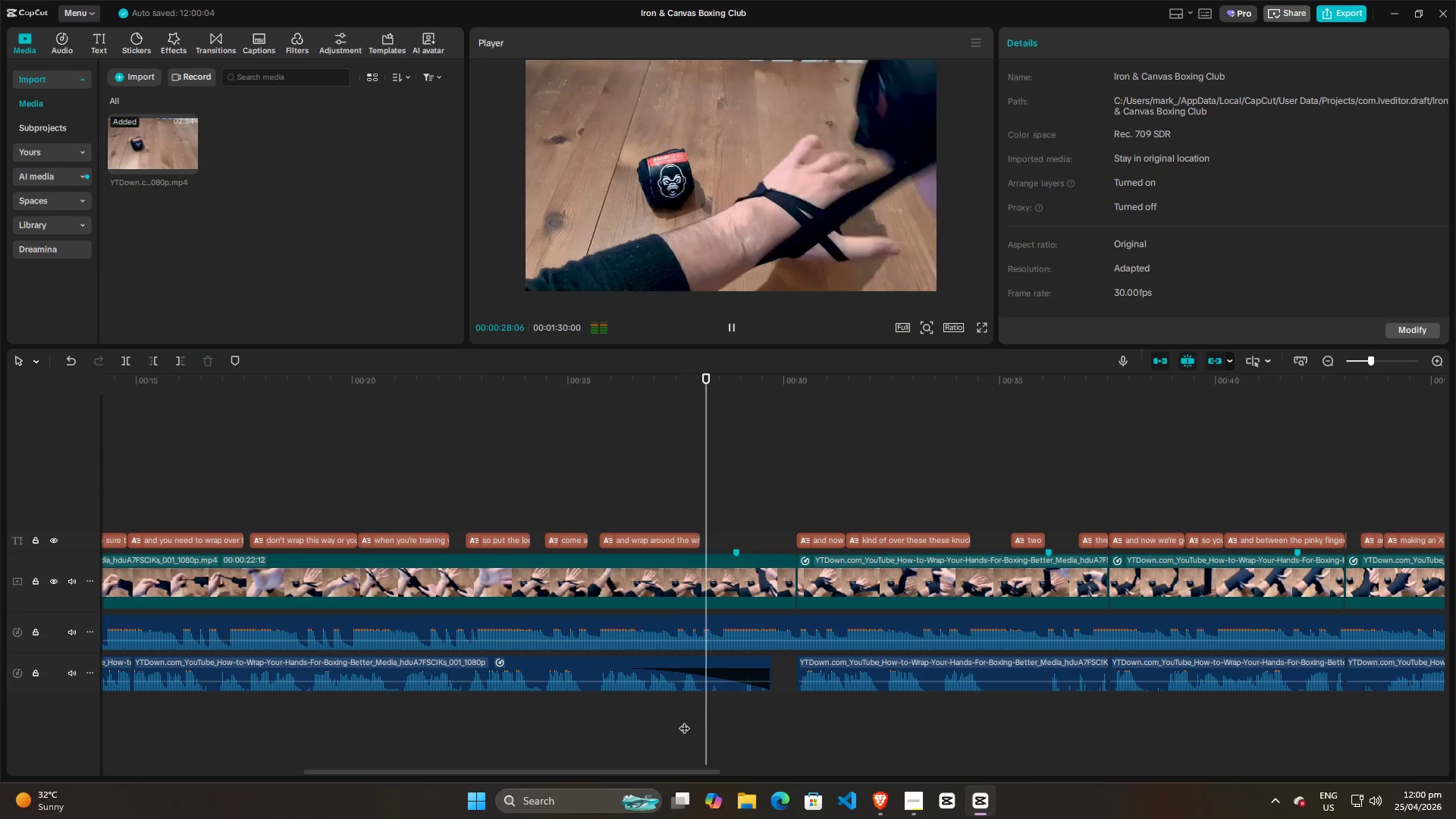 
key(Space)
 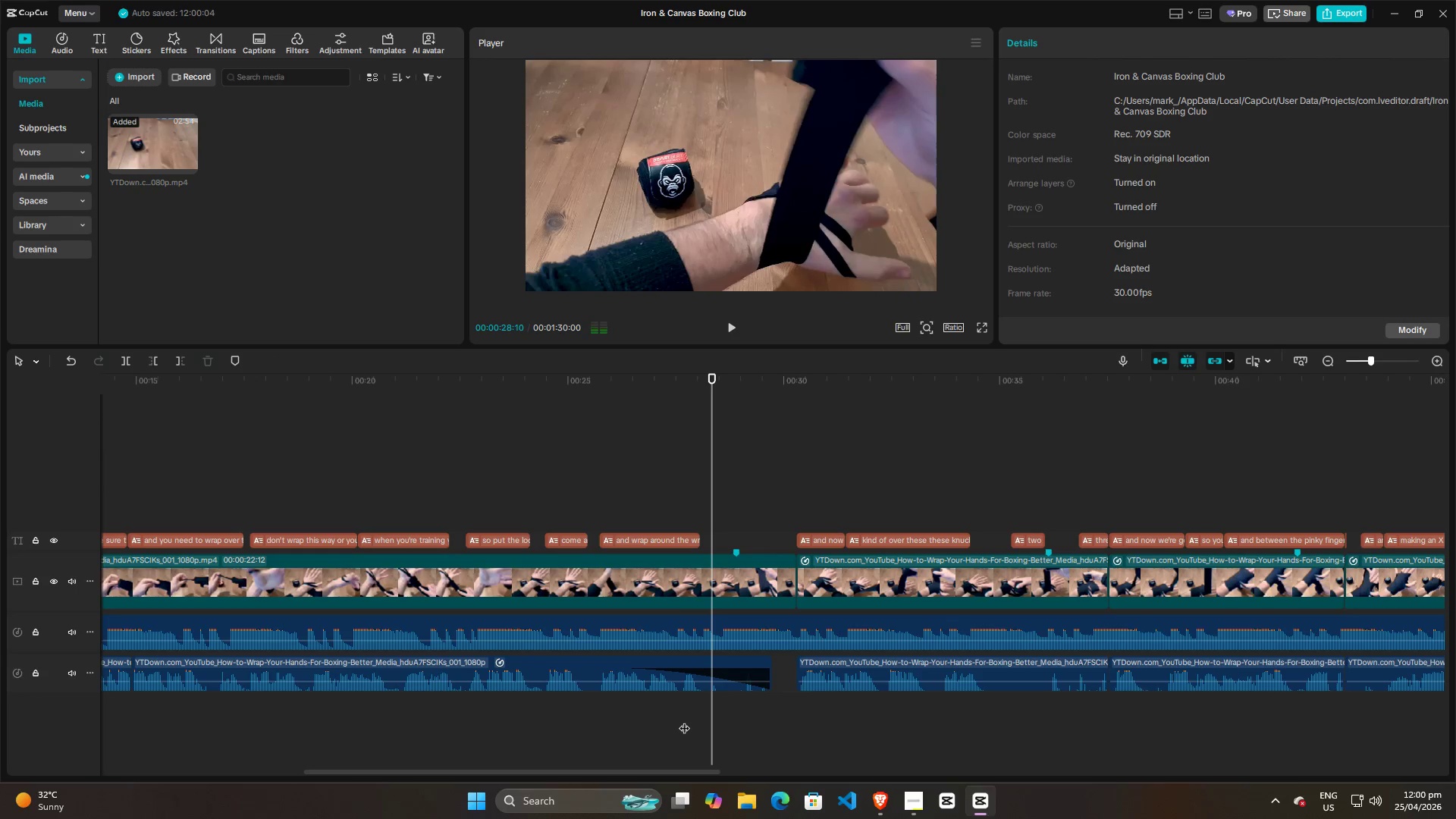 
left_click([684, 720])
 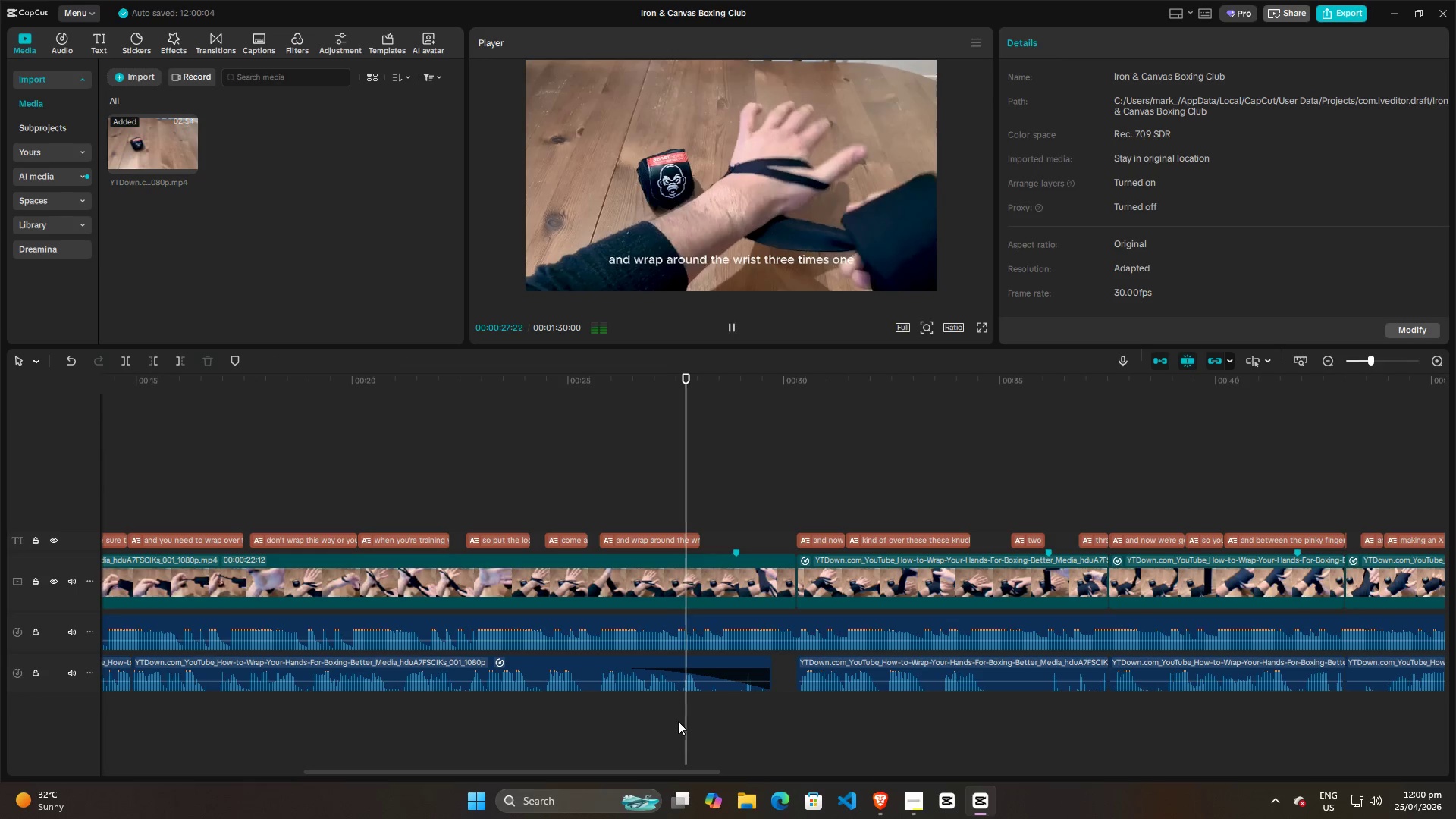 
key(Space)
 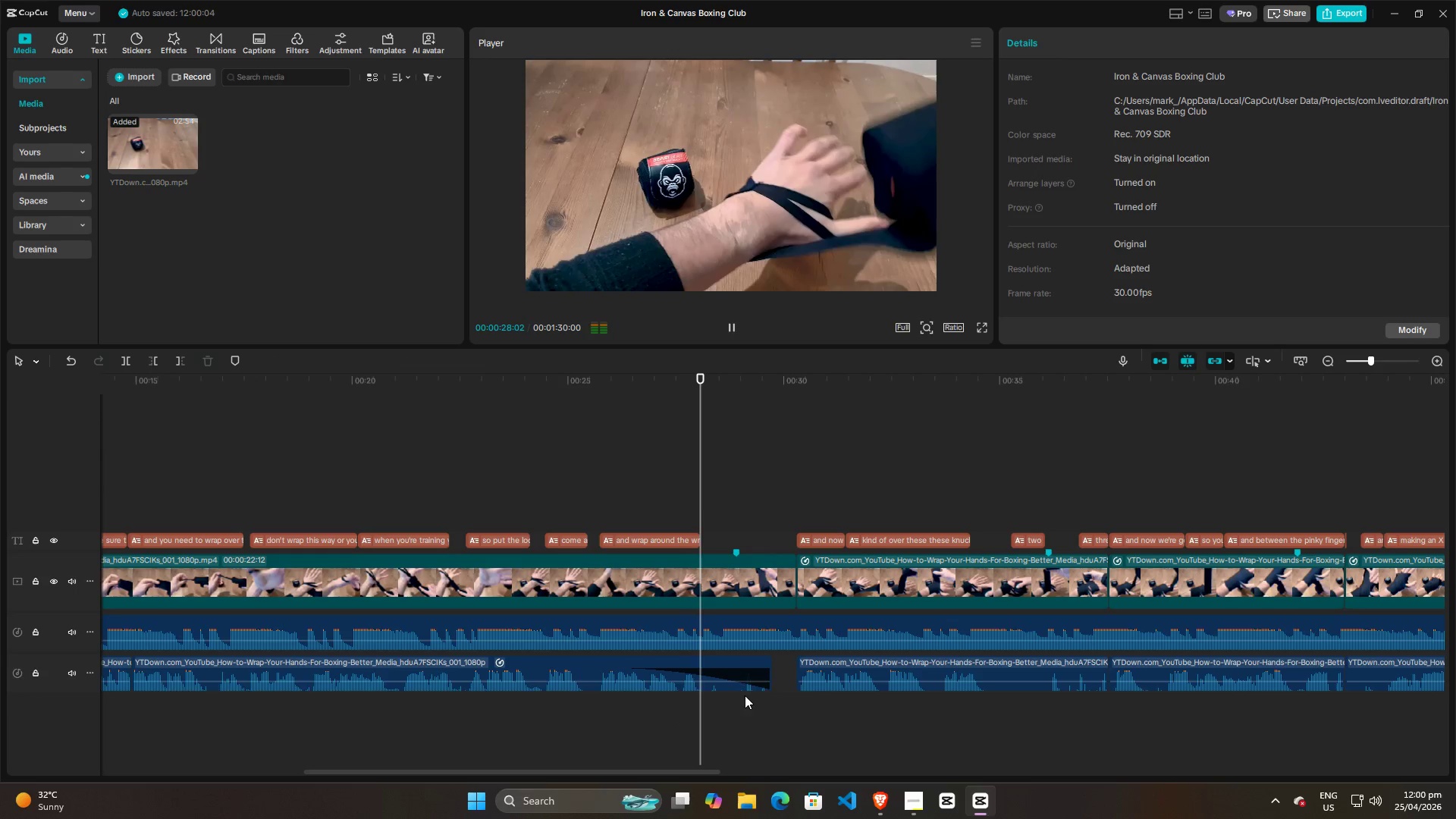 
key(Space)
 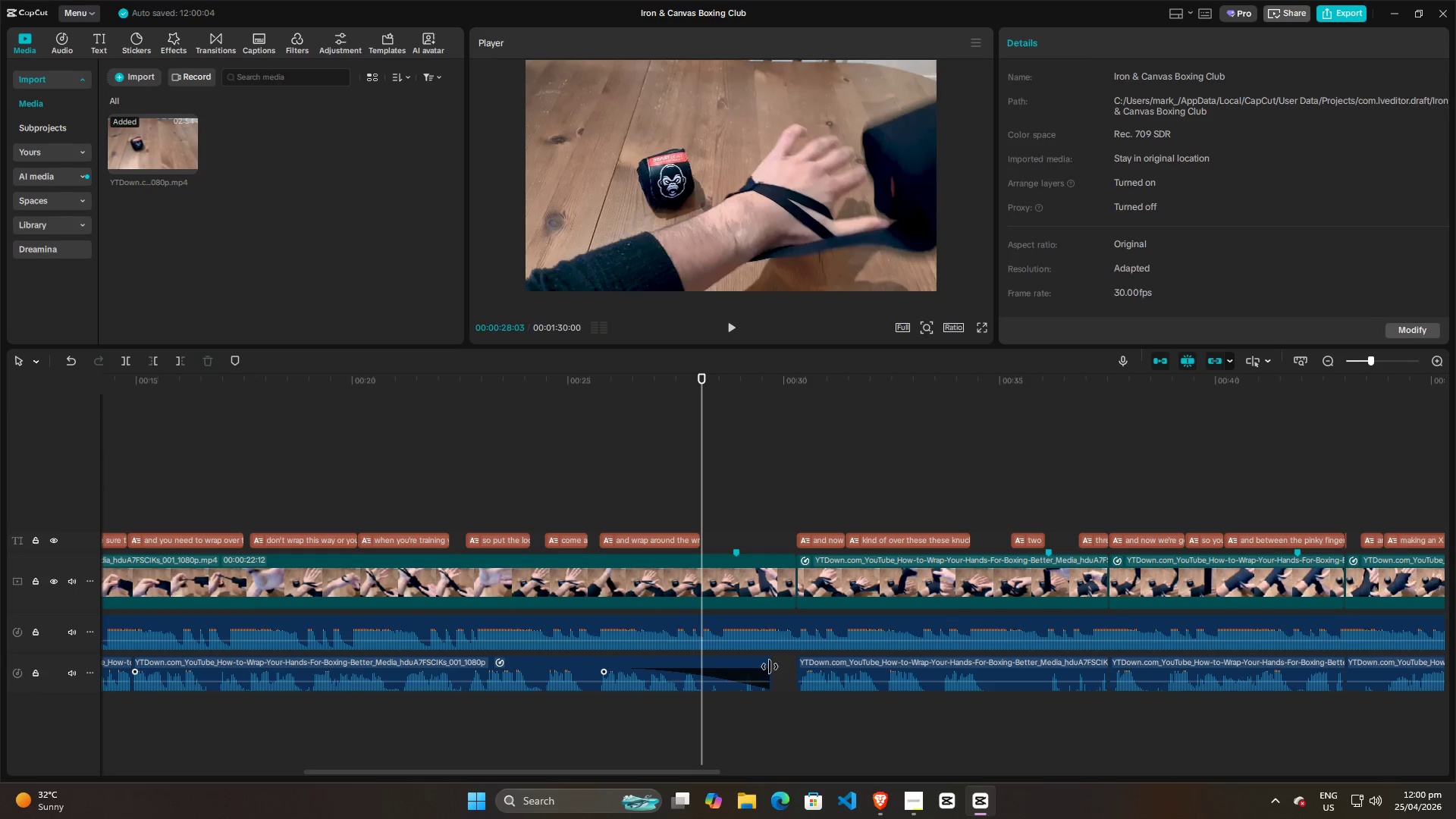 
left_click_drag(start_coordinate=[770, 667], to_coordinate=[754, 667])
 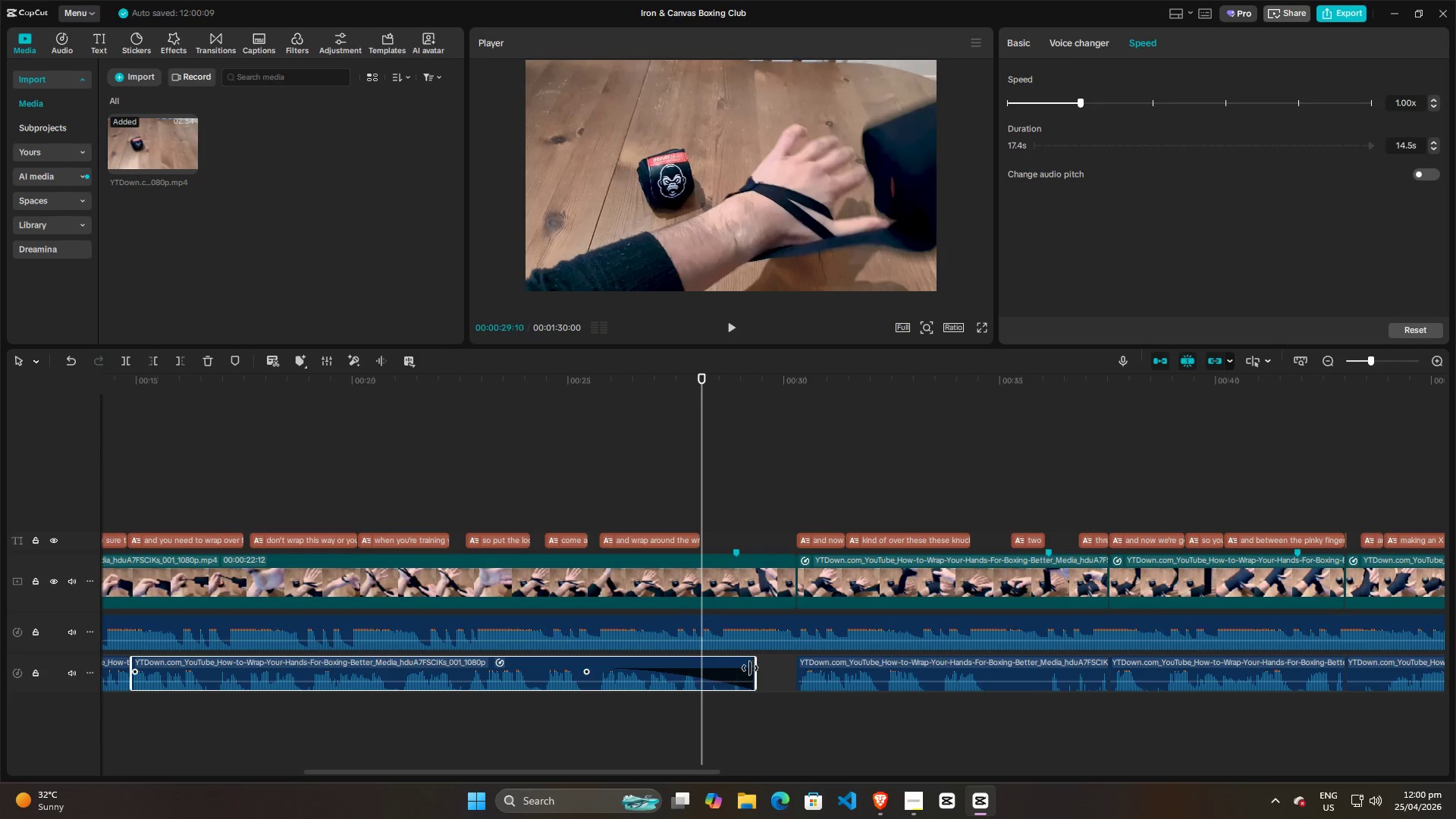 
left_click_drag(start_coordinate=[754, 667], to_coordinate=[736, 670])
 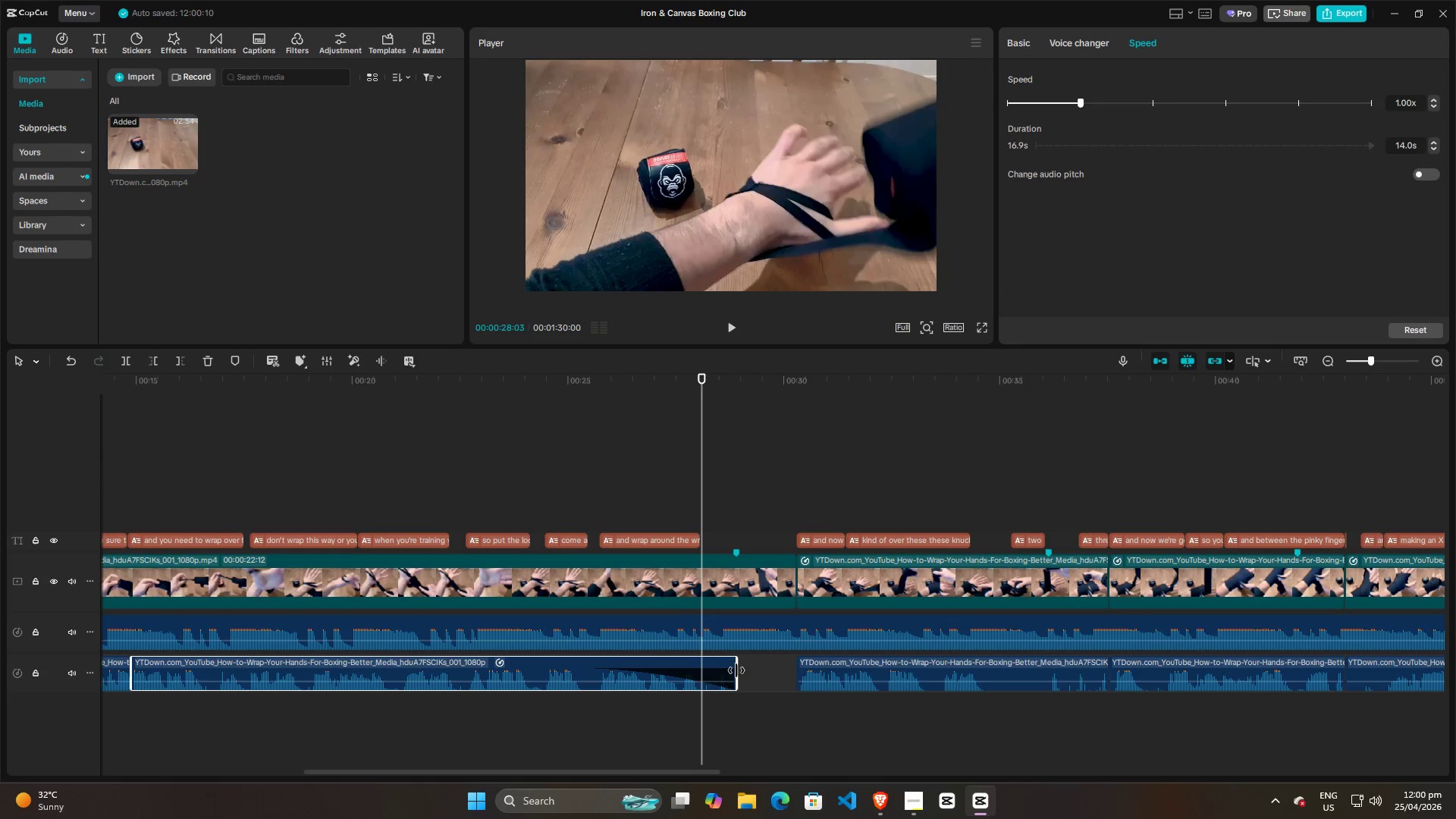 
left_click_drag(start_coordinate=[736, 670], to_coordinate=[748, 675])
 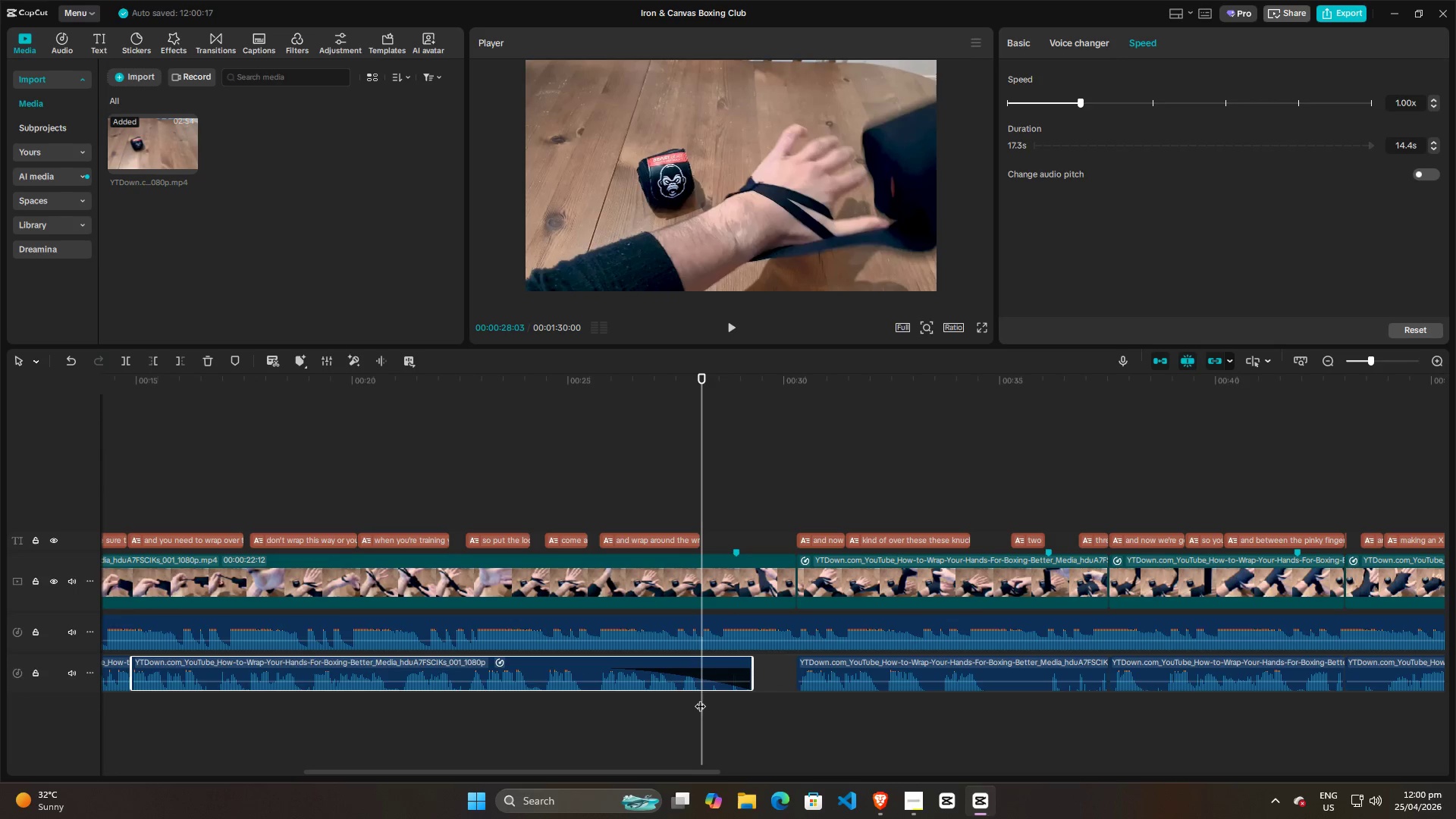 
left_click([658, 725])
 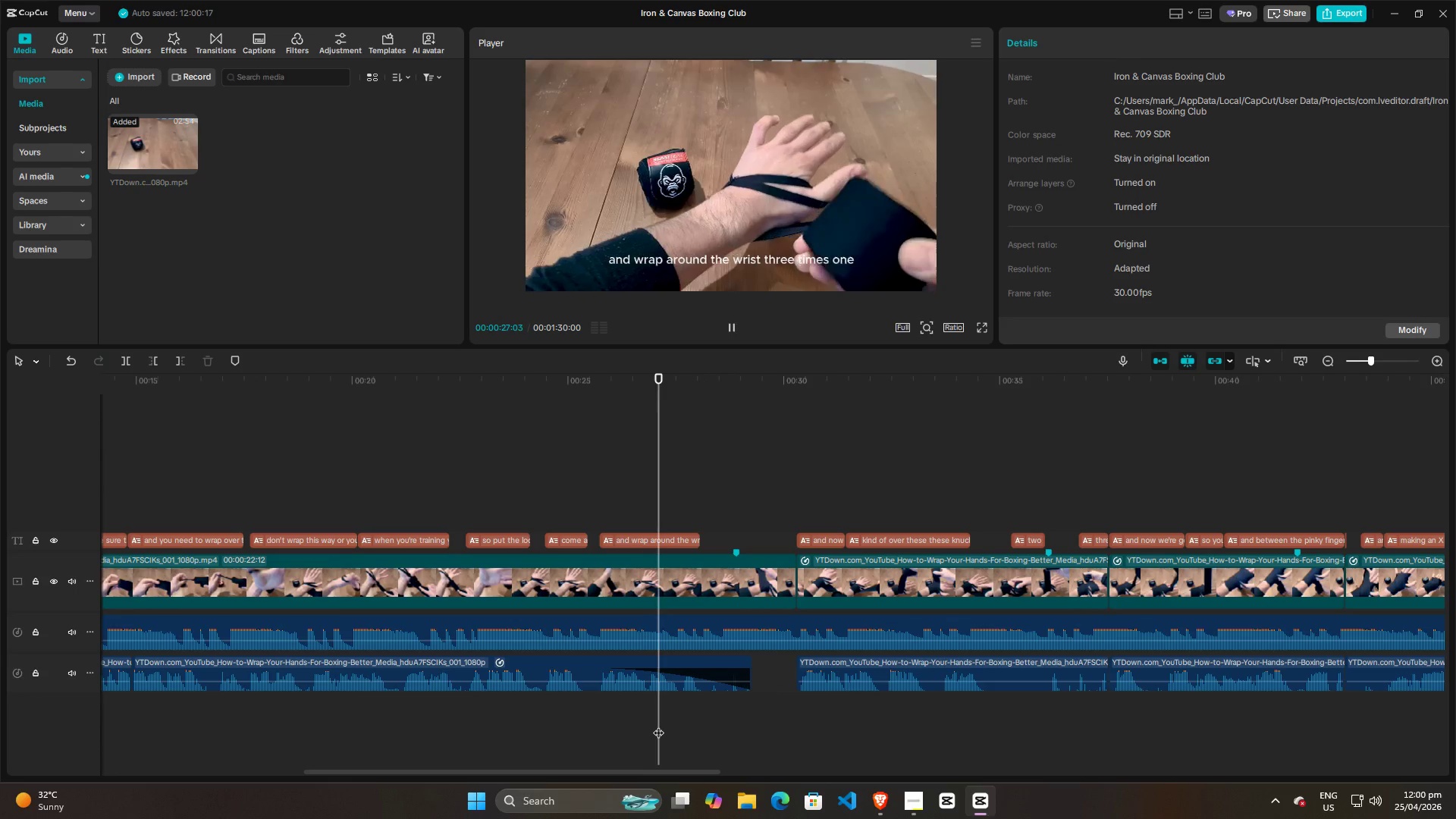 
key(Space)
 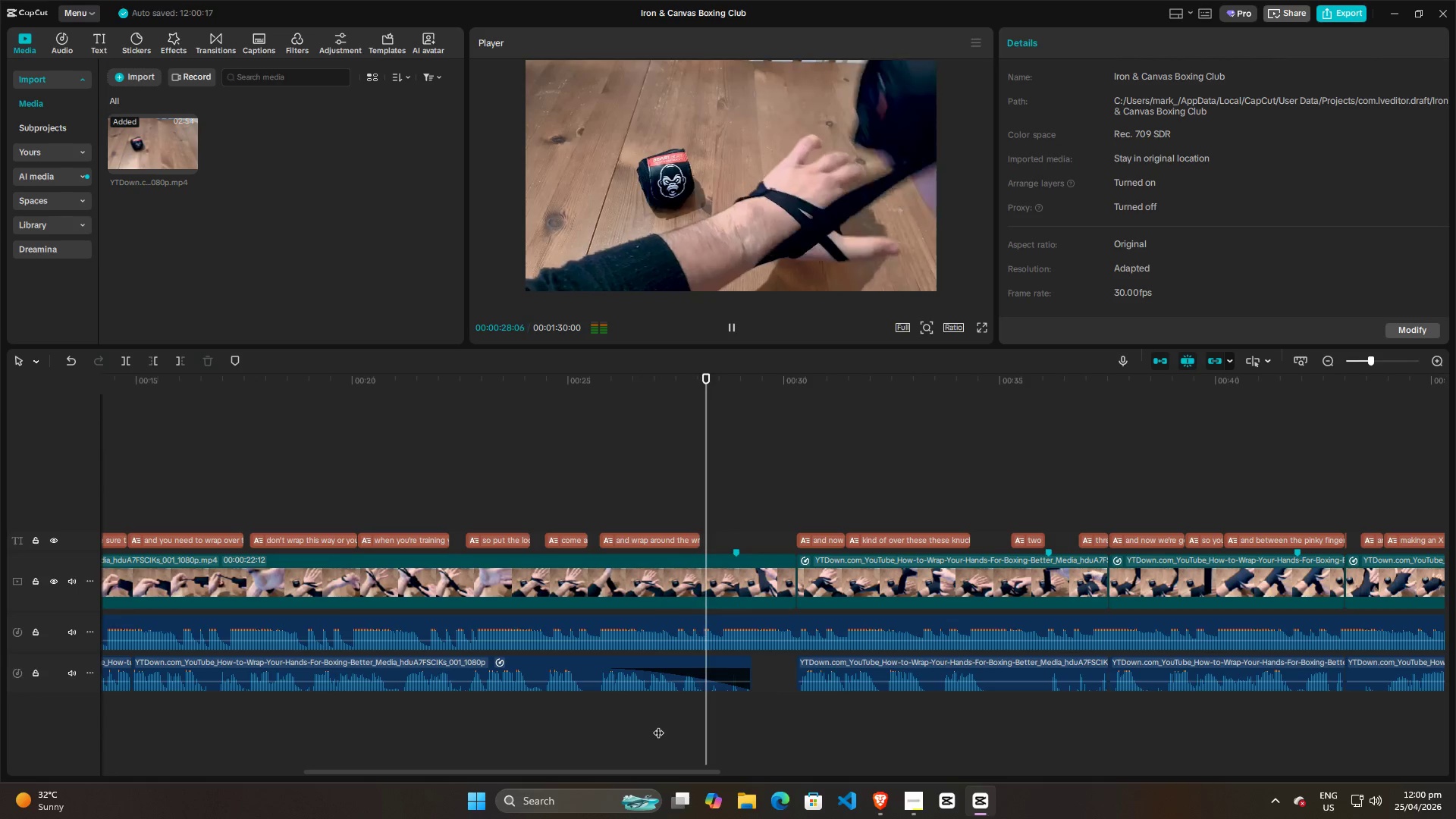 
key(Space)
 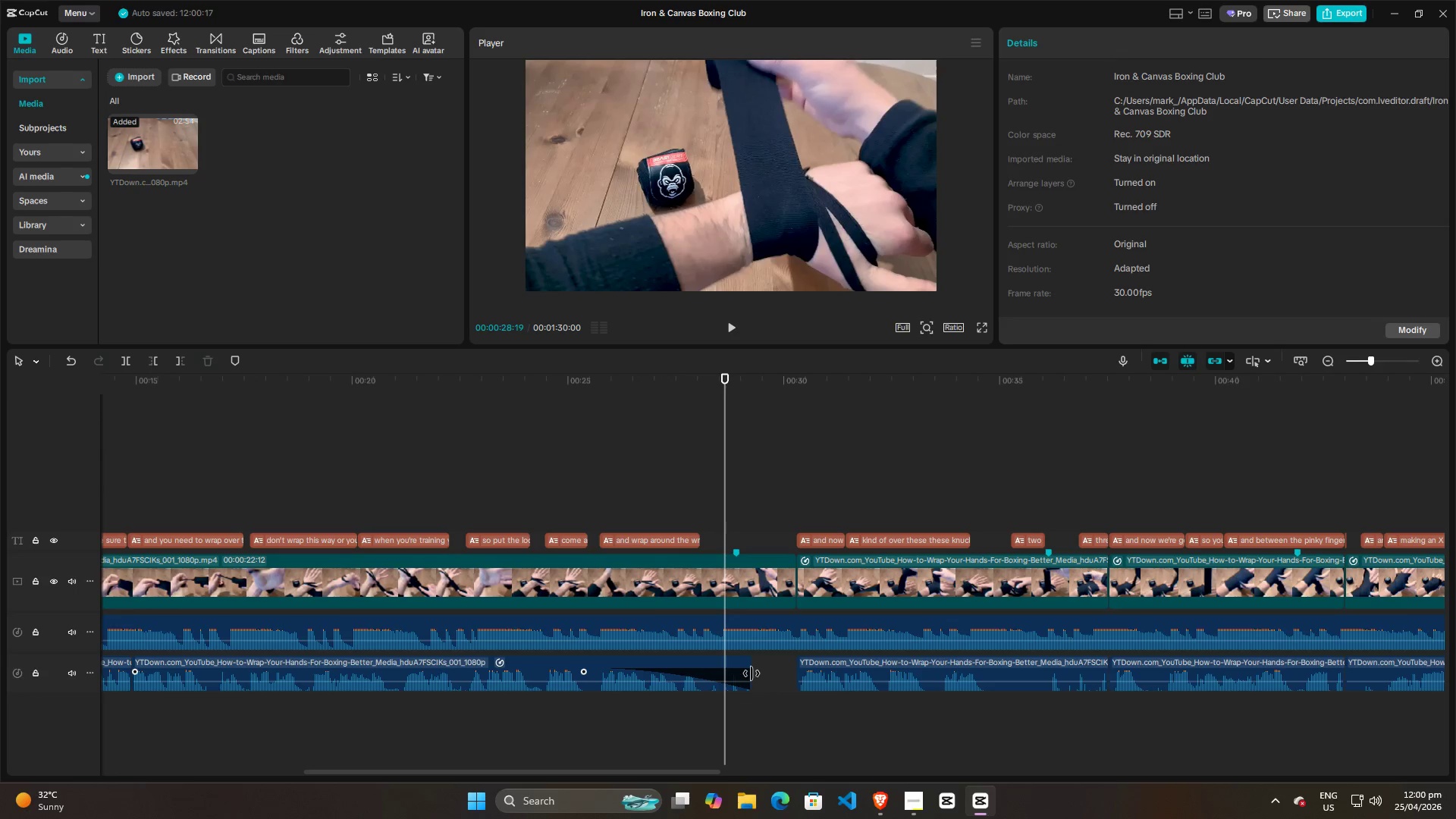 
left_click_drag(start_coordinate=[752, 673], to_coordinate=[761, 671])
 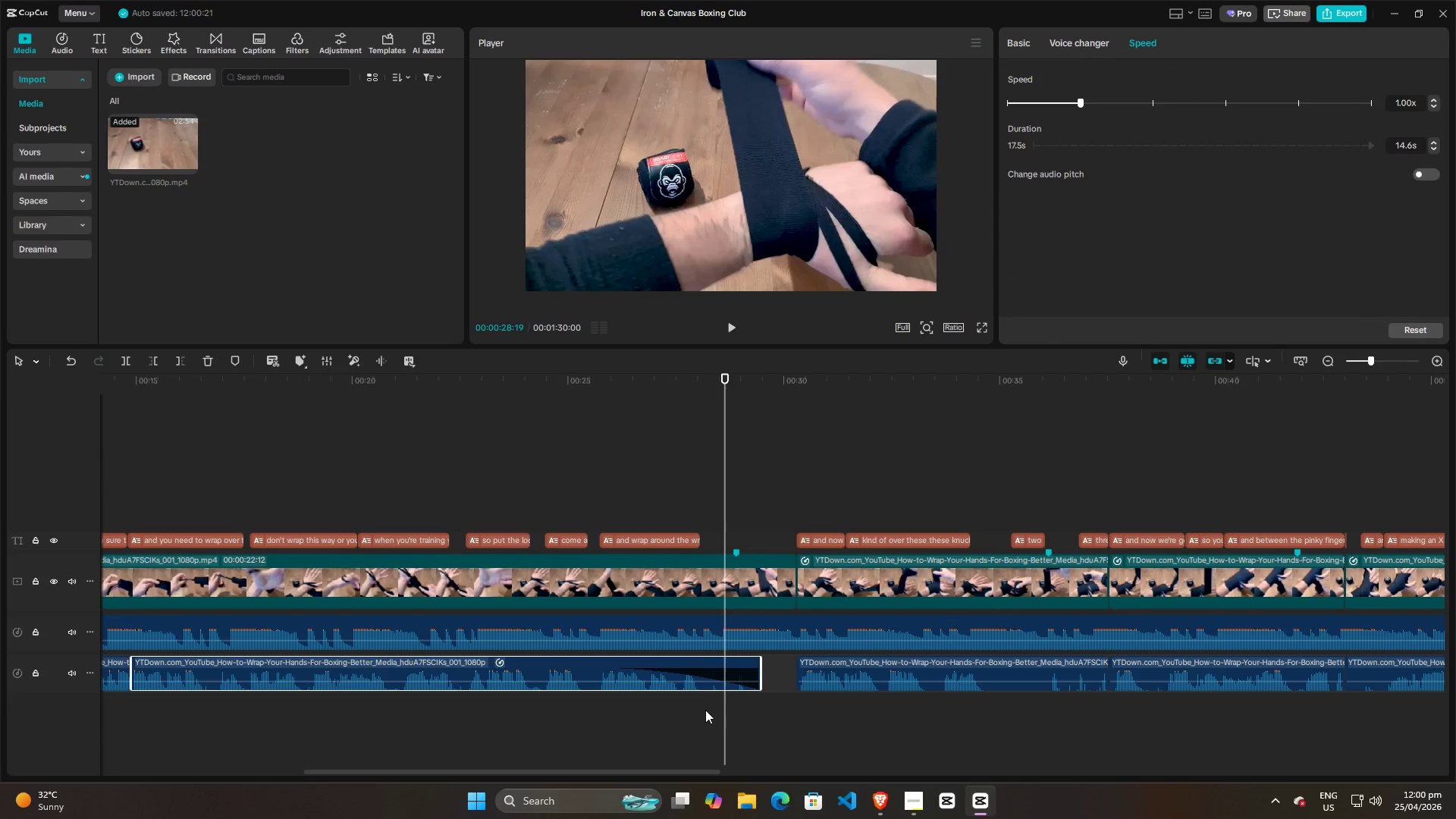 
key(Space)
 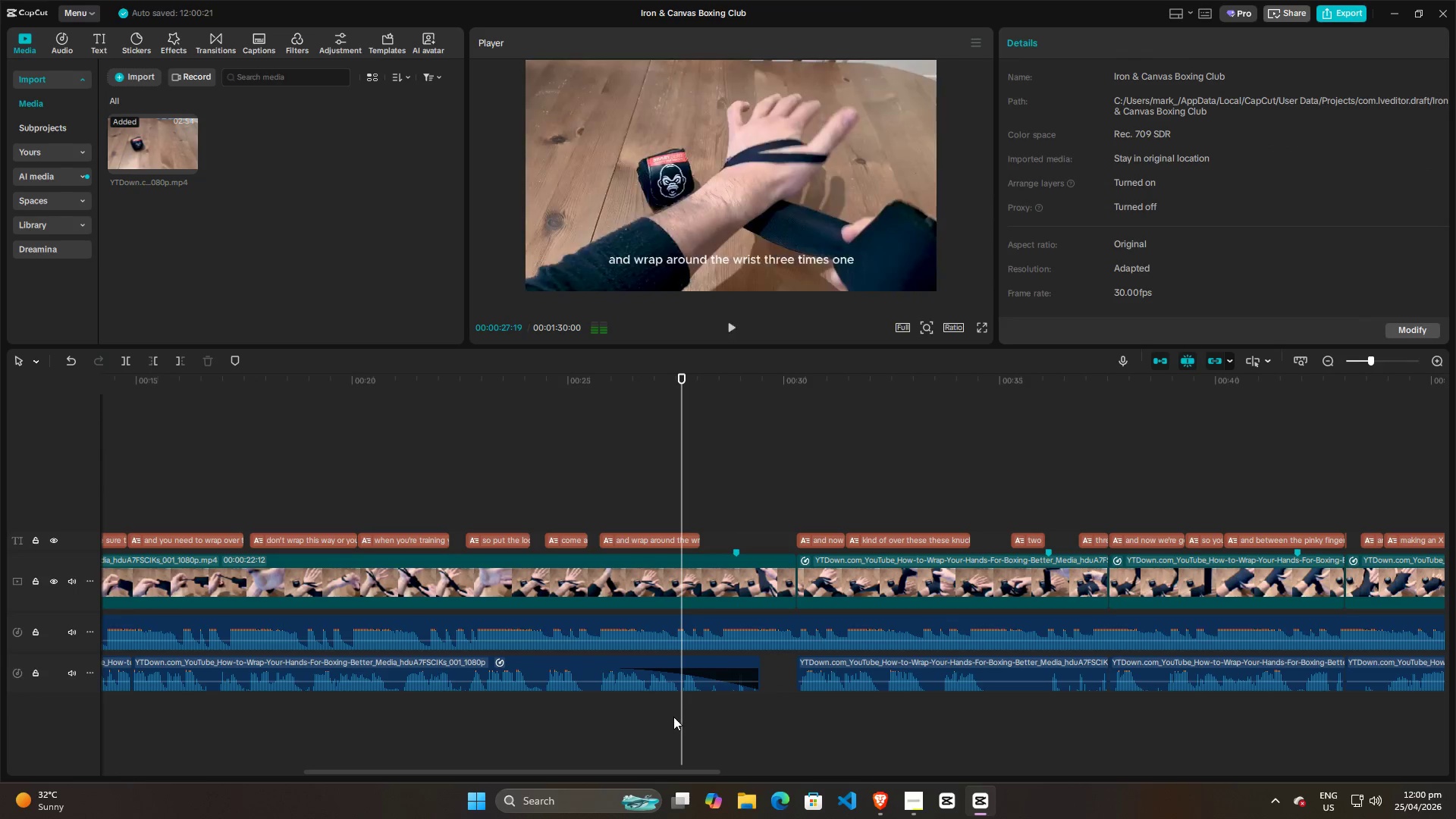 
key(Space)
 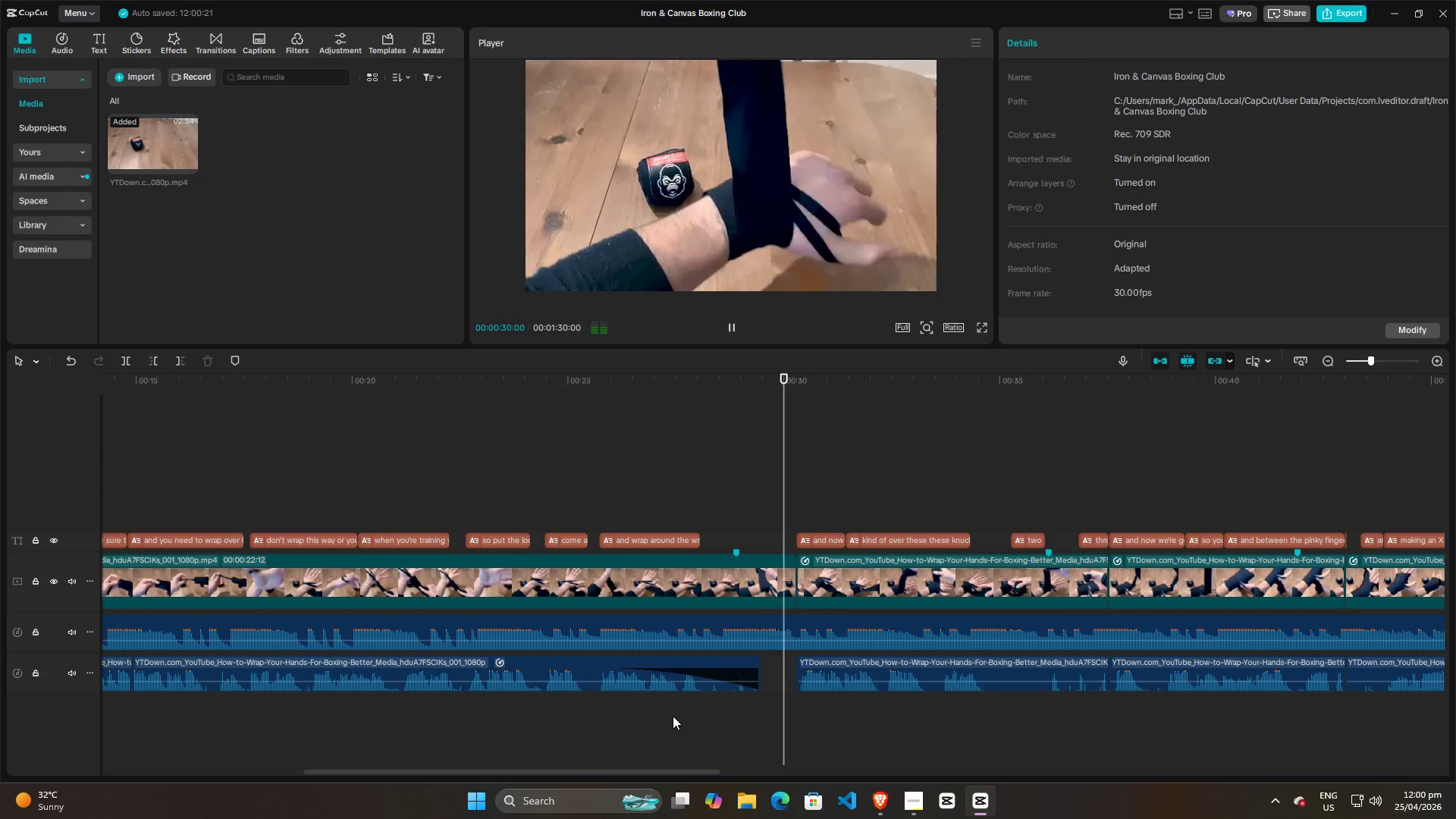 
key(Space)
 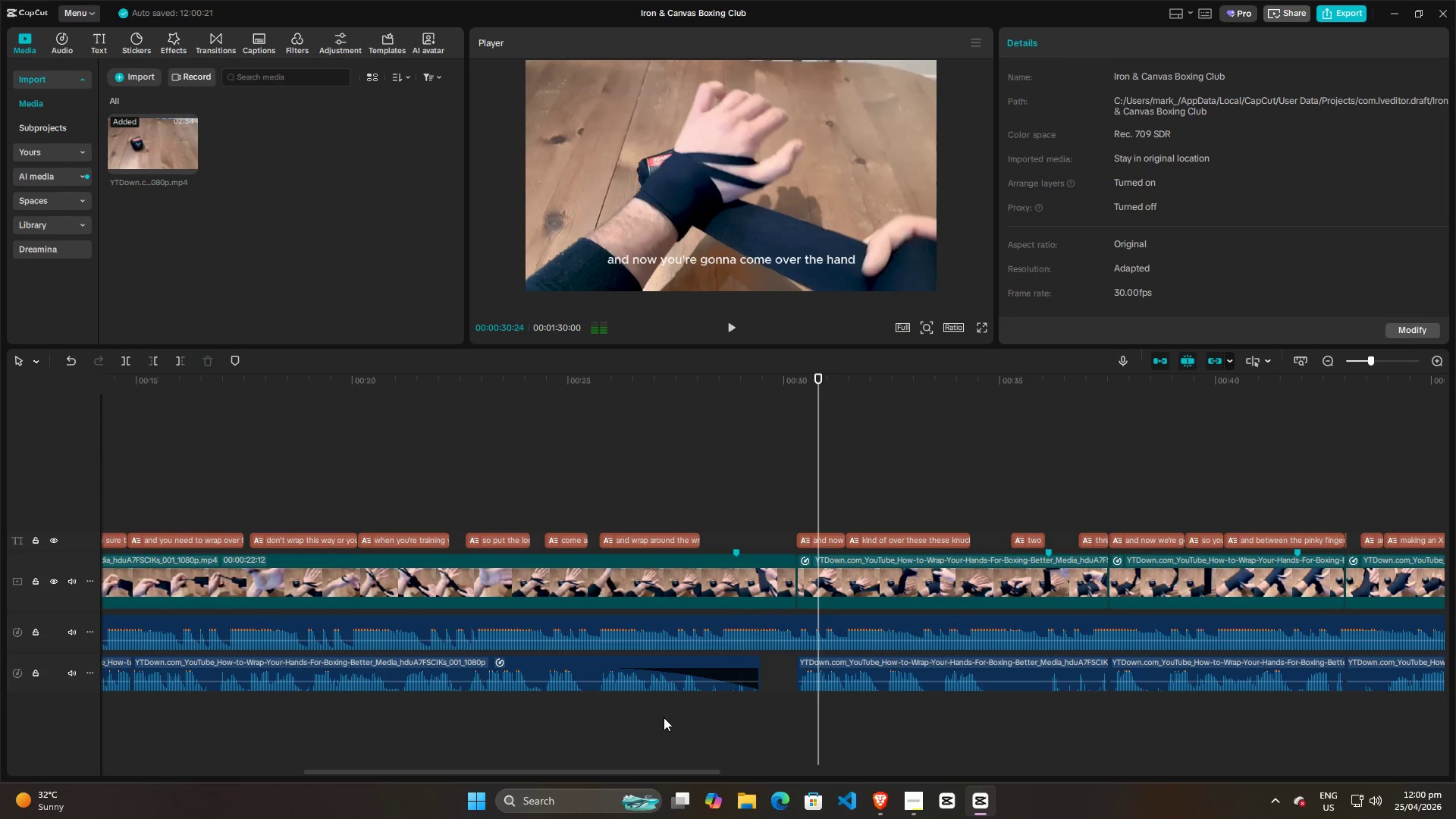 
left_click([664, 717])
 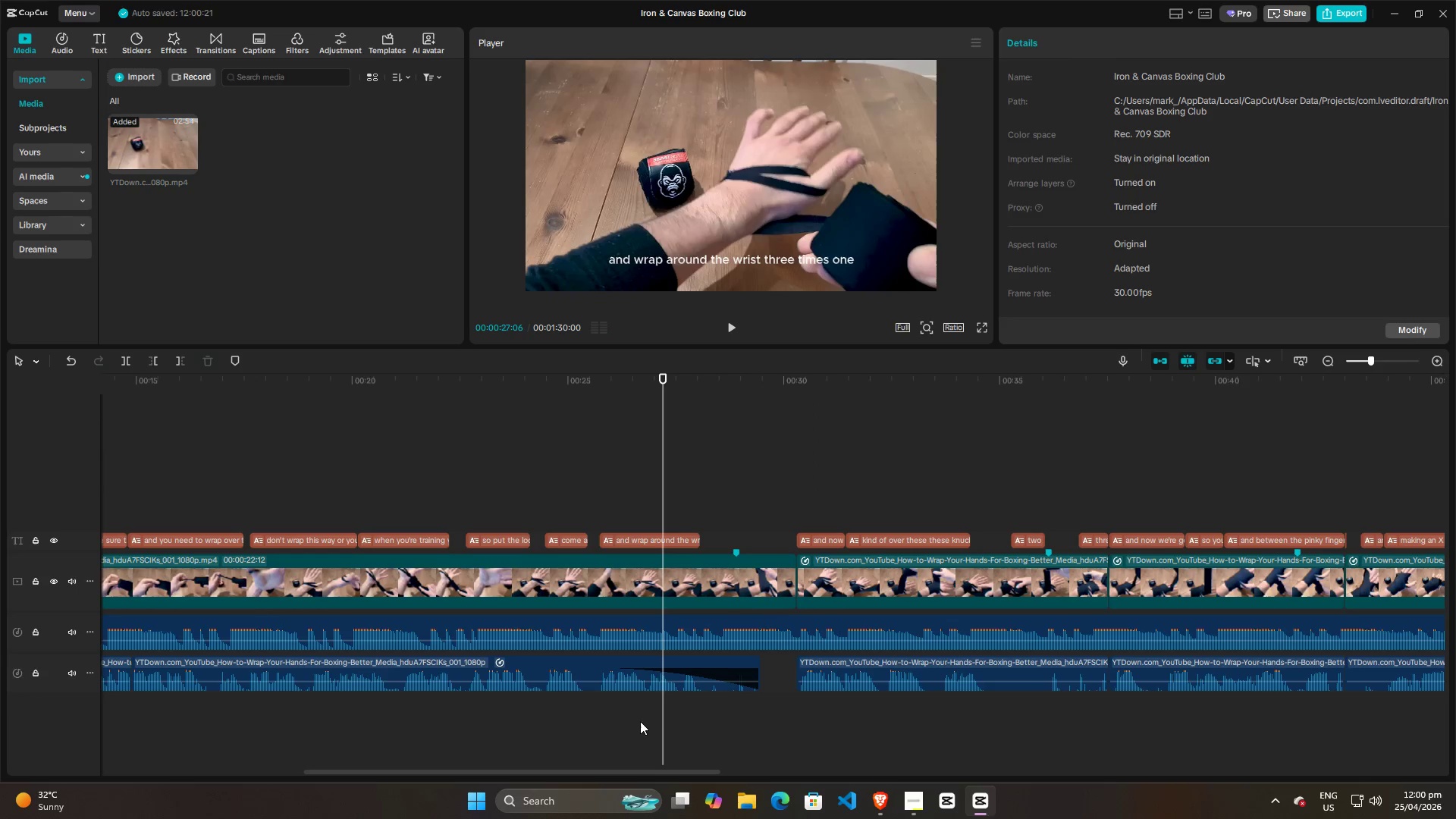 
double_click([636, 722])
 